 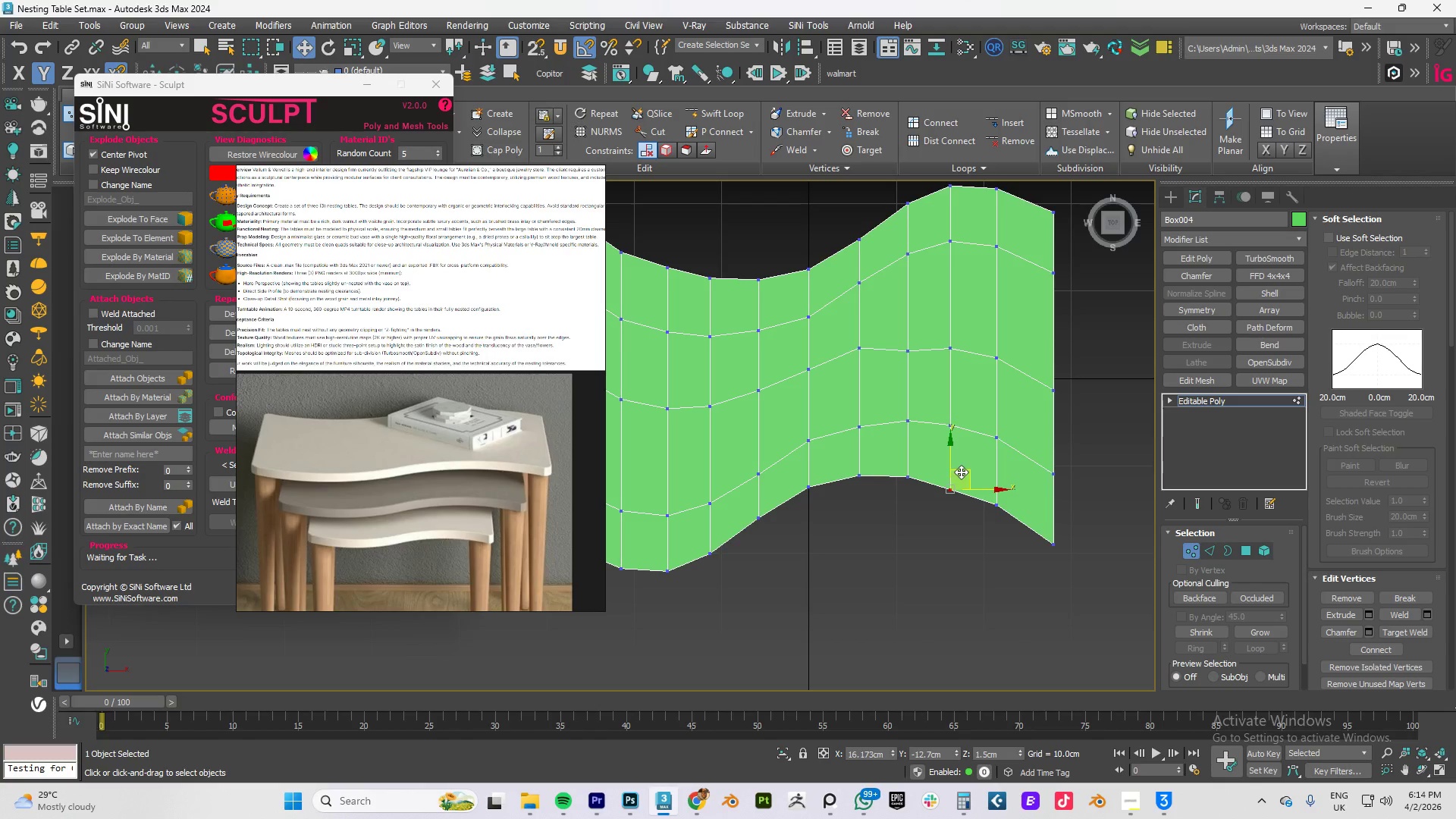 
left_click_drag(start_coordinate=[950, 463], to_coordinate=[952, 459])
 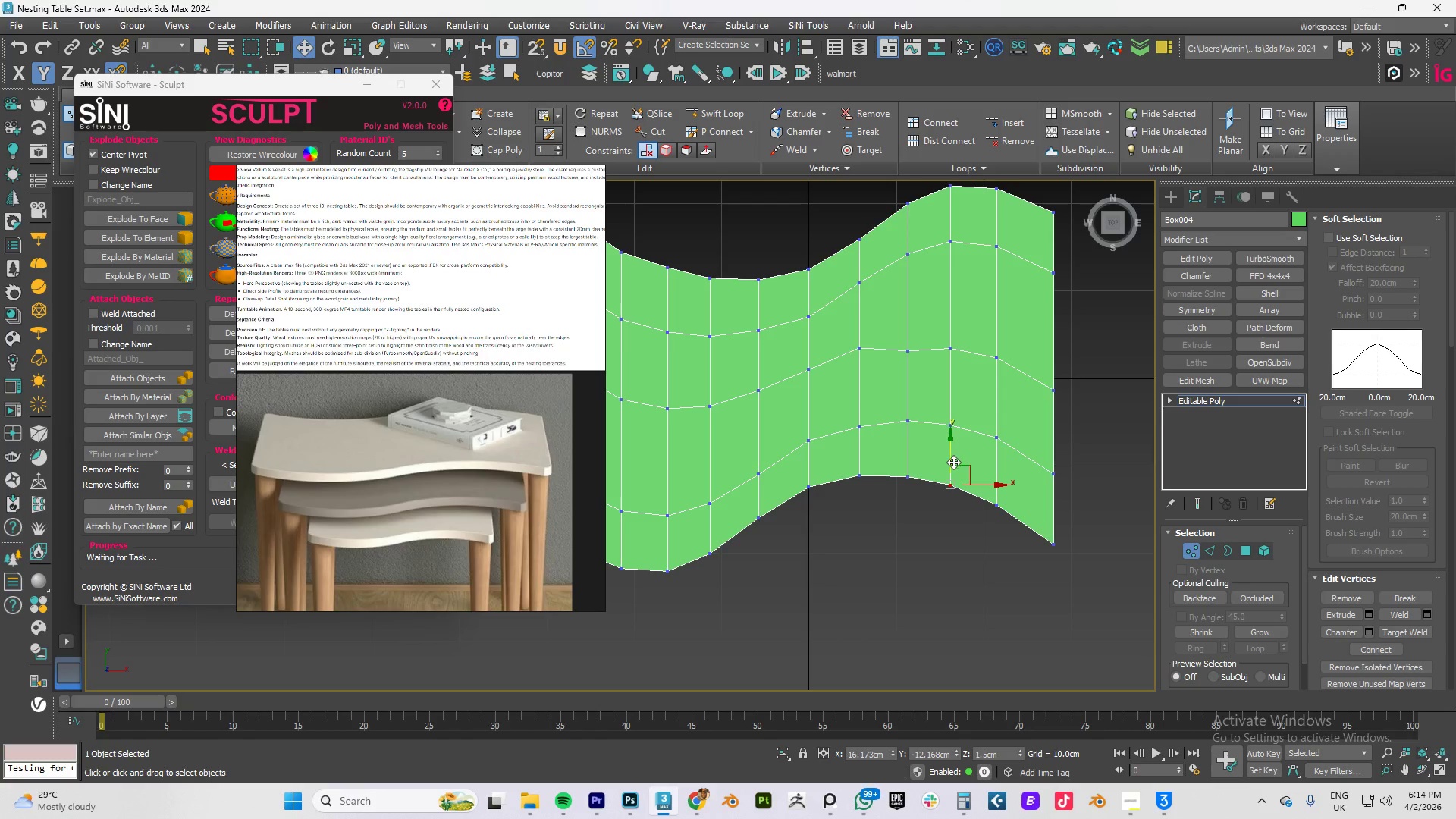 
scroll: coordinate [954, 466], scroll_direction: down, amount: 2.0
 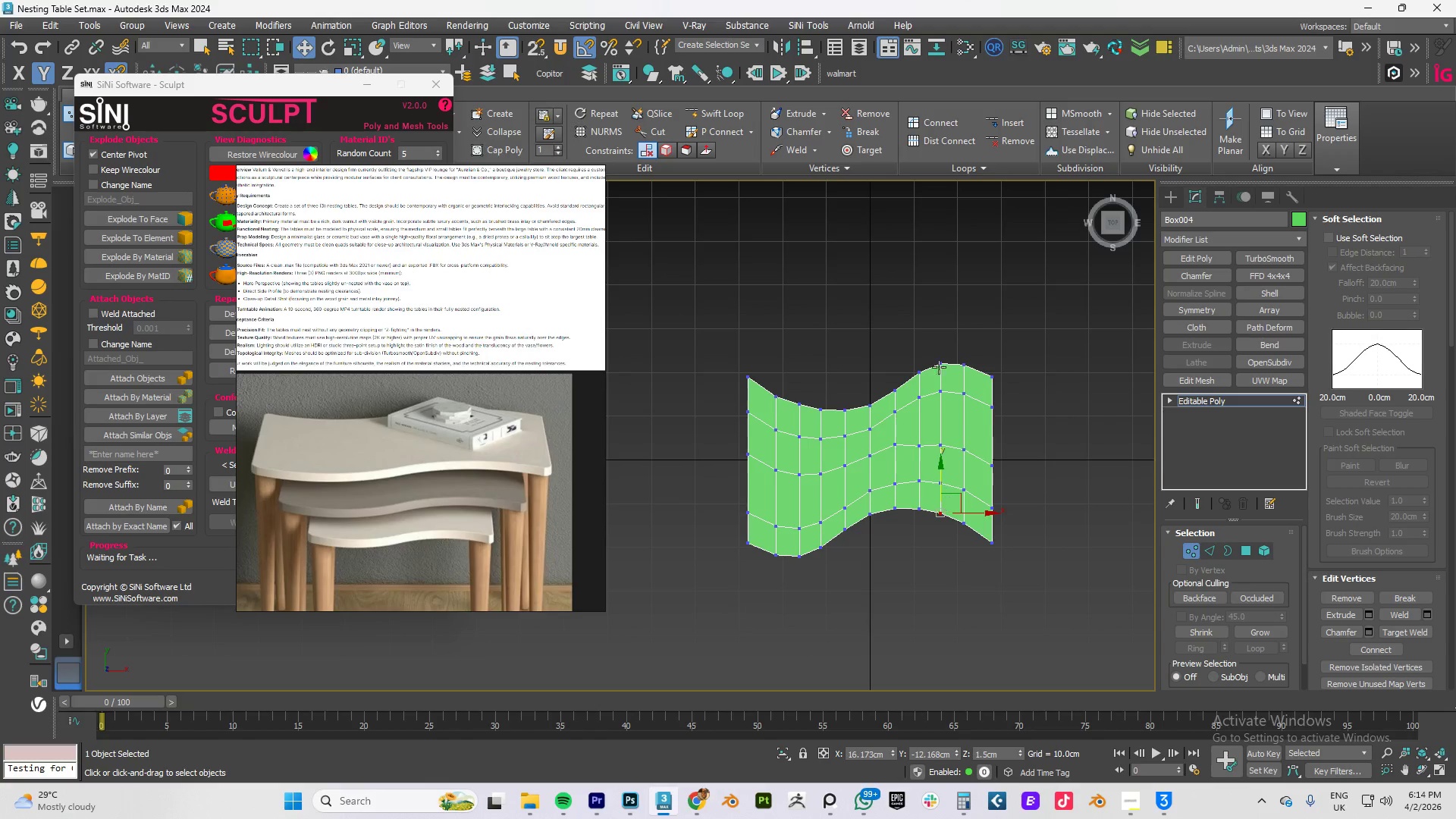 
scroll: coordinate [934, 358], scroll_direction: up, amount: 3.0
 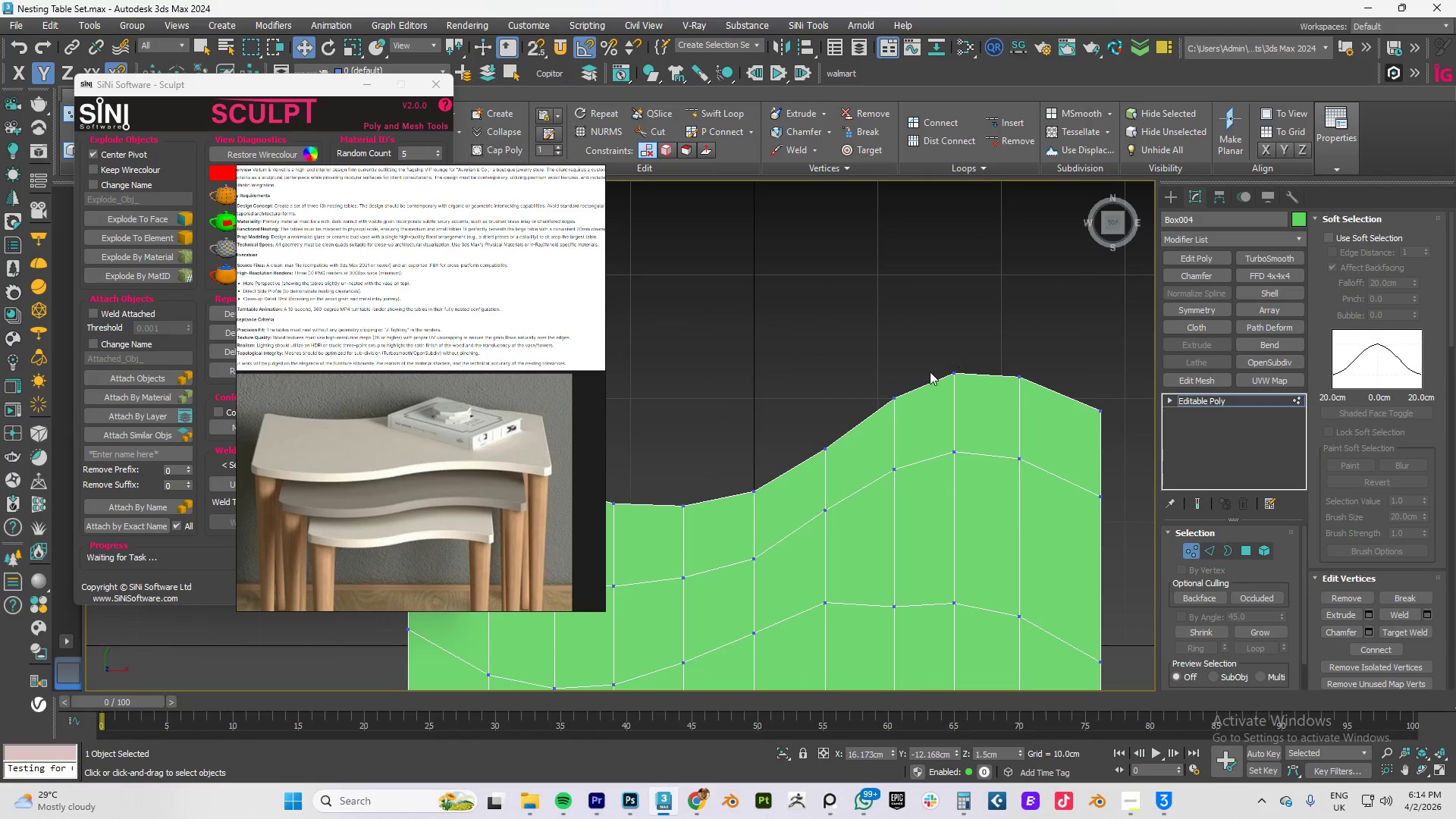 
left_click_drag(start_coordinate=[920, 359], to_coordinate=[881, 425])
 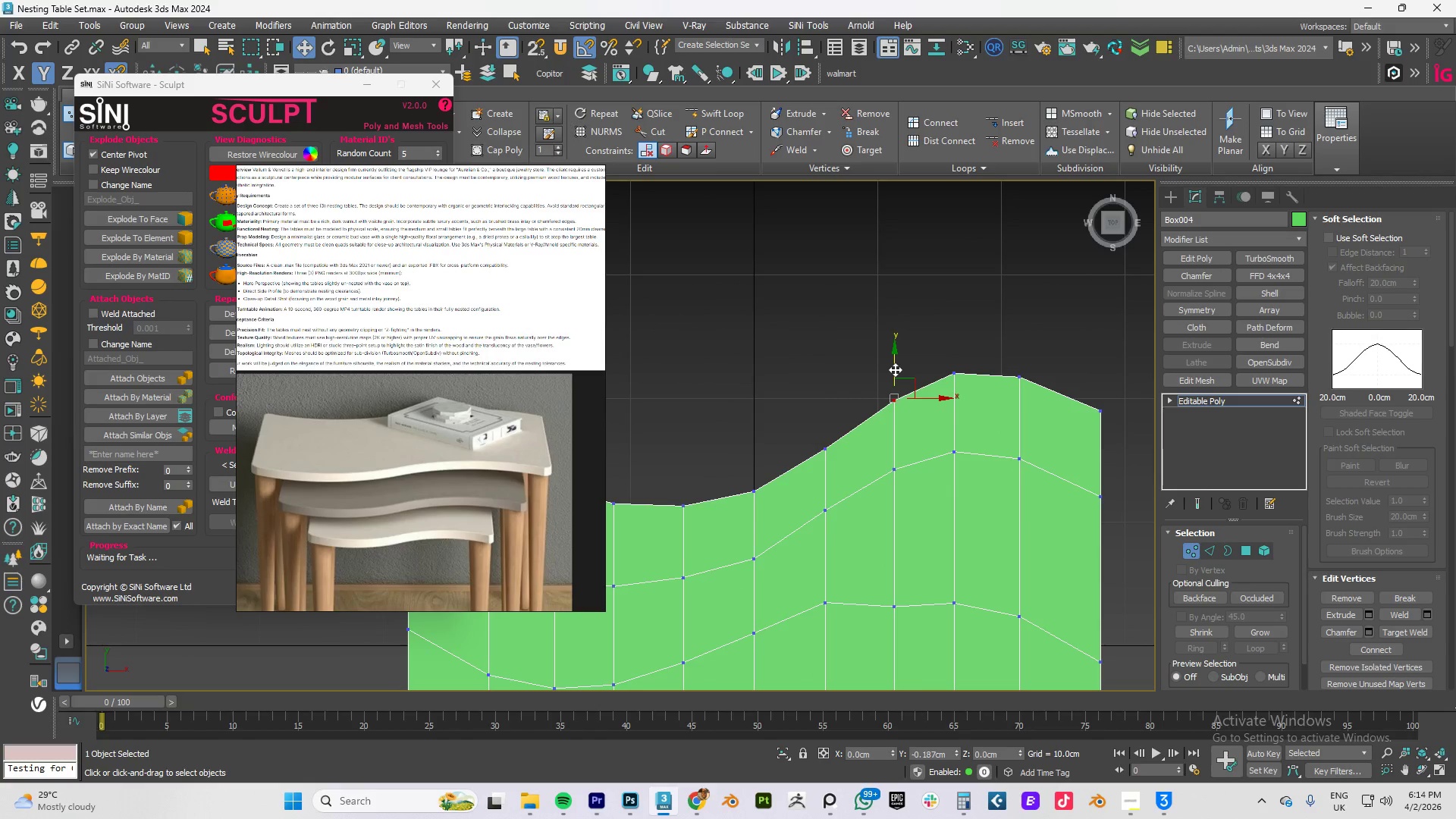 
left_click_drag(start_coordinate=[968, 344], to_coordinate=[950, 392])
 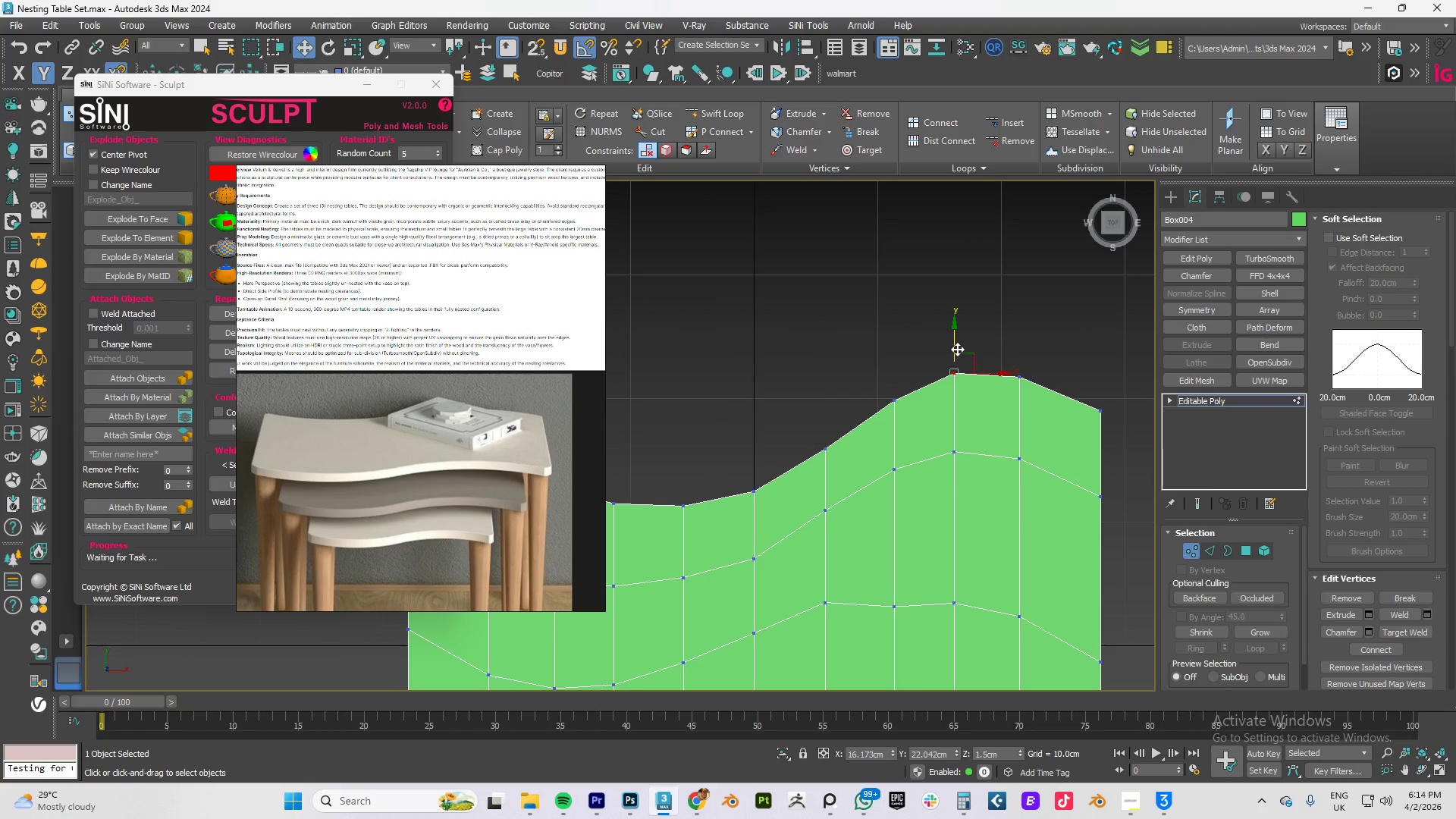 
left_click_drag(start_coordinate=[956, 344], to_coordinate=[959, 348])
 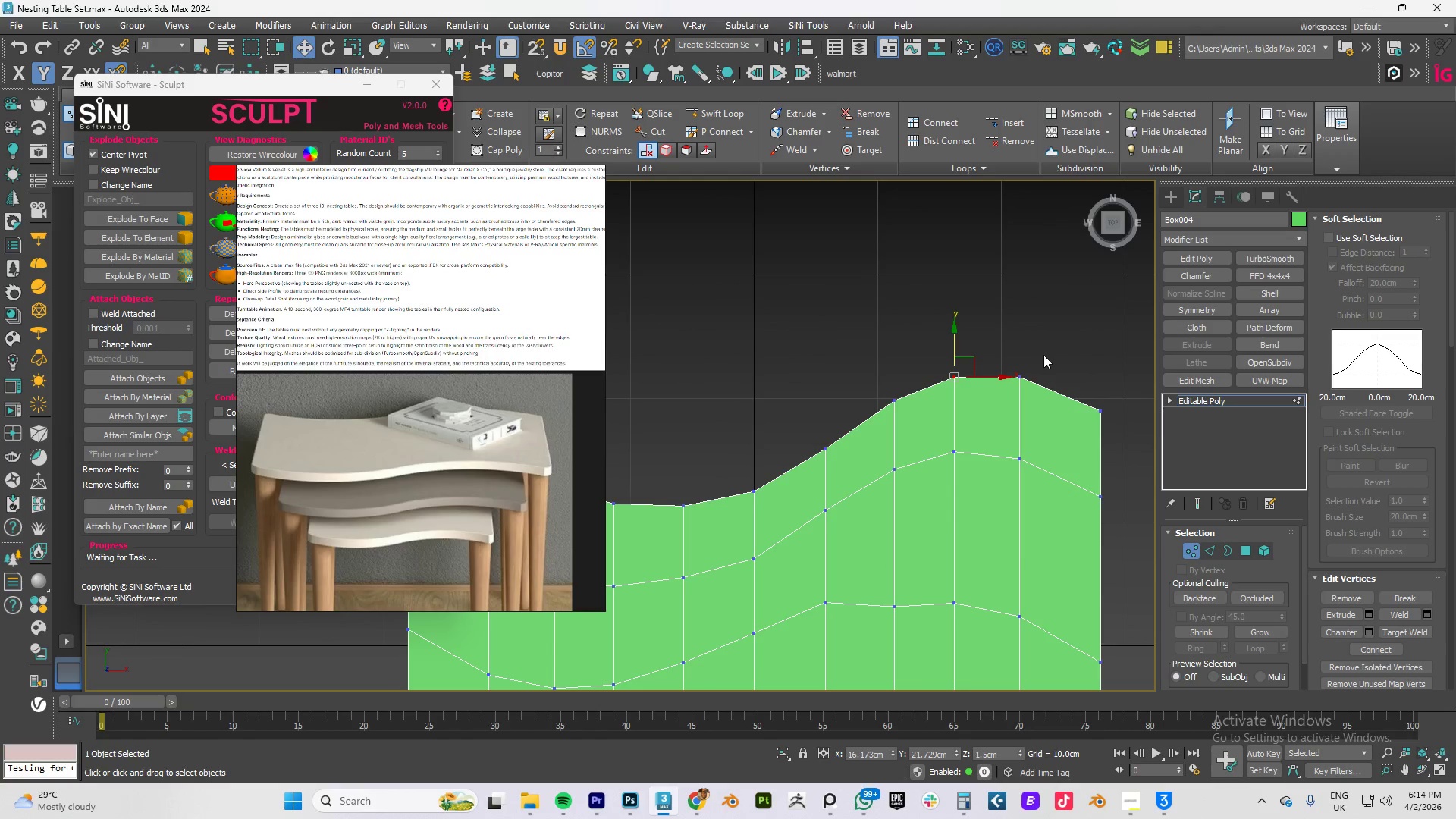 
left_click_drag(start_coordinate=[1038, 351], to_coordinate=[1003, 399])
 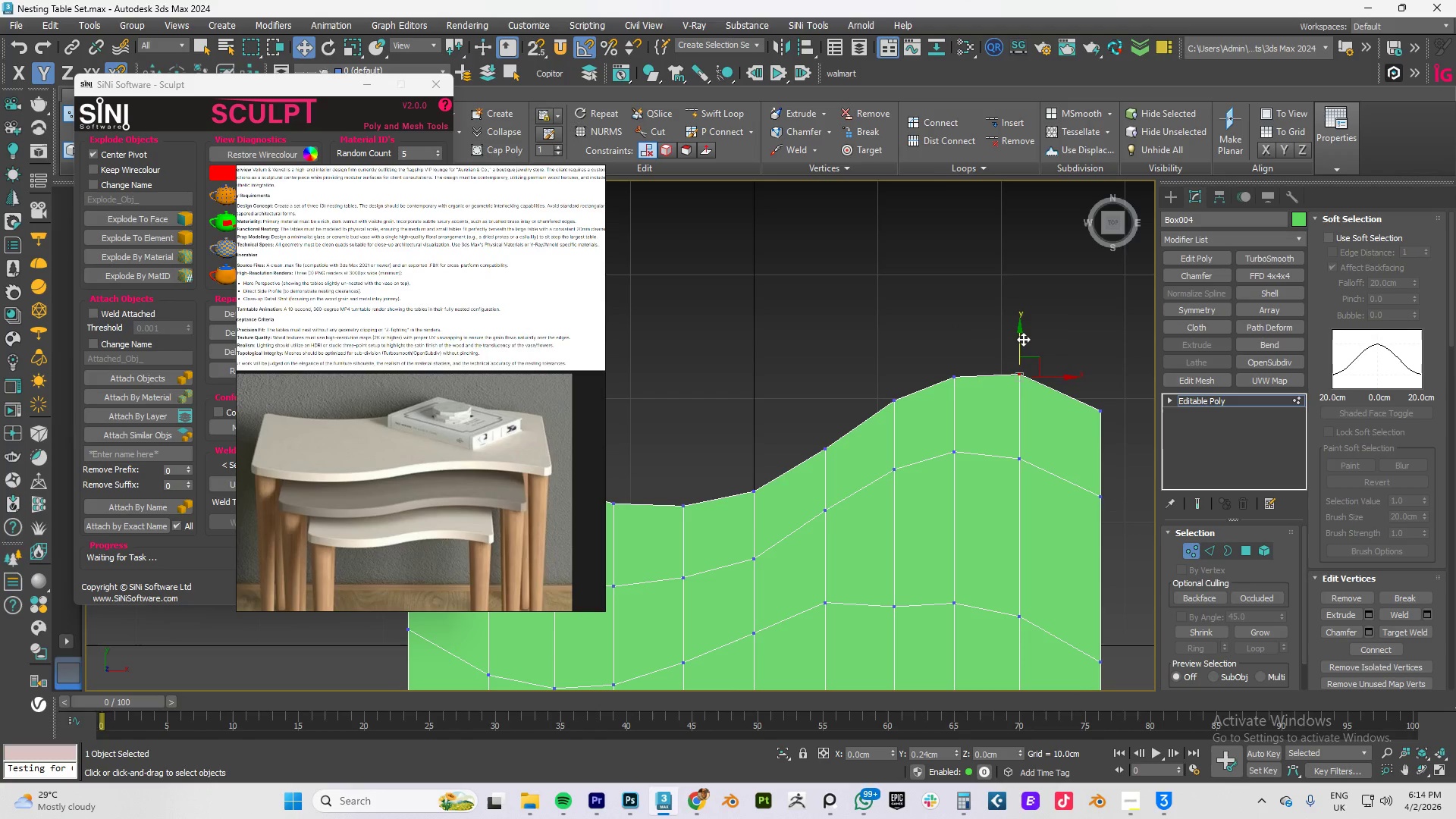 
scroll: coordinate [1072, 418], scroll_direction: down, amount: 2.0
 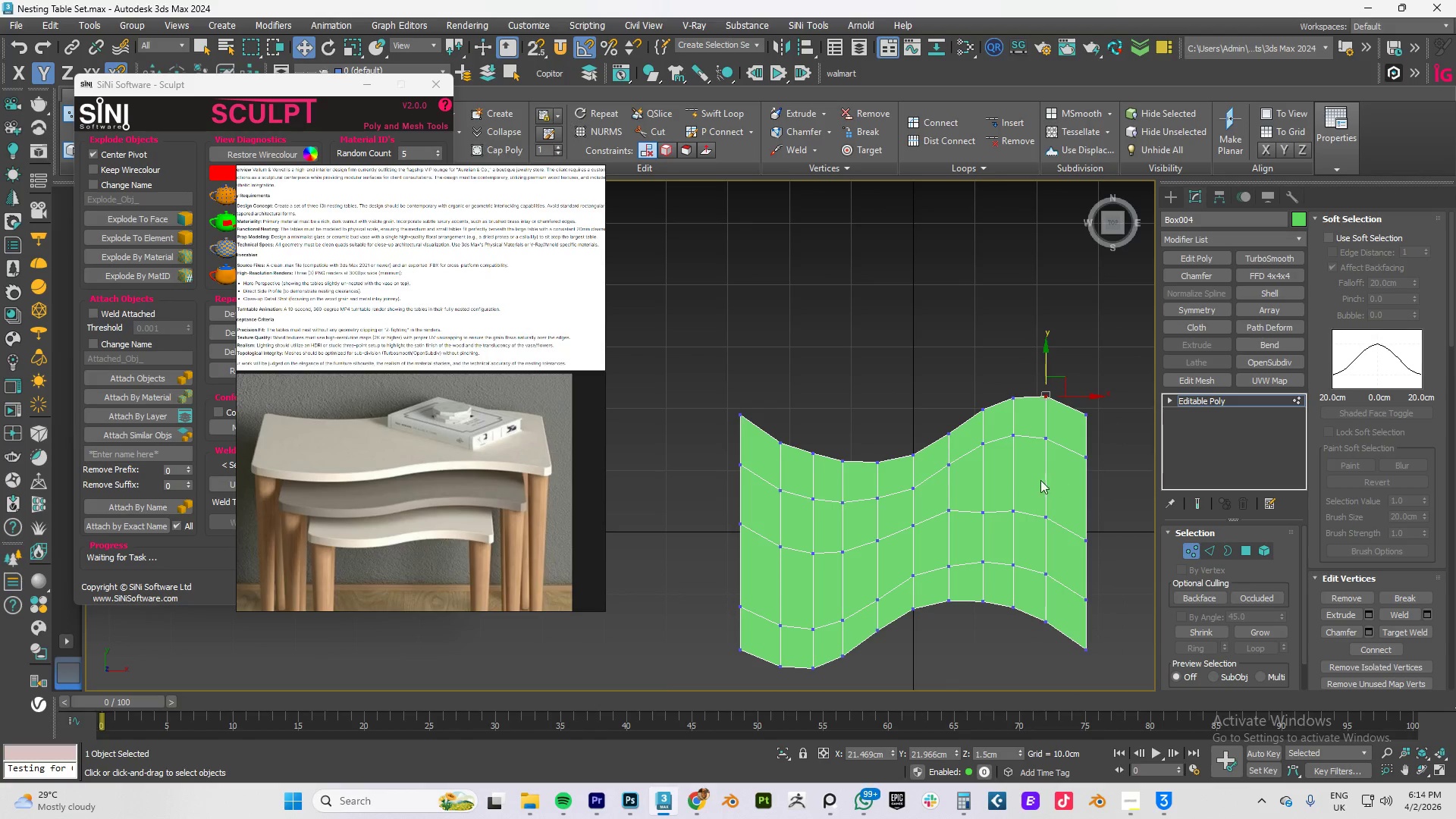 
wait(7.83)
 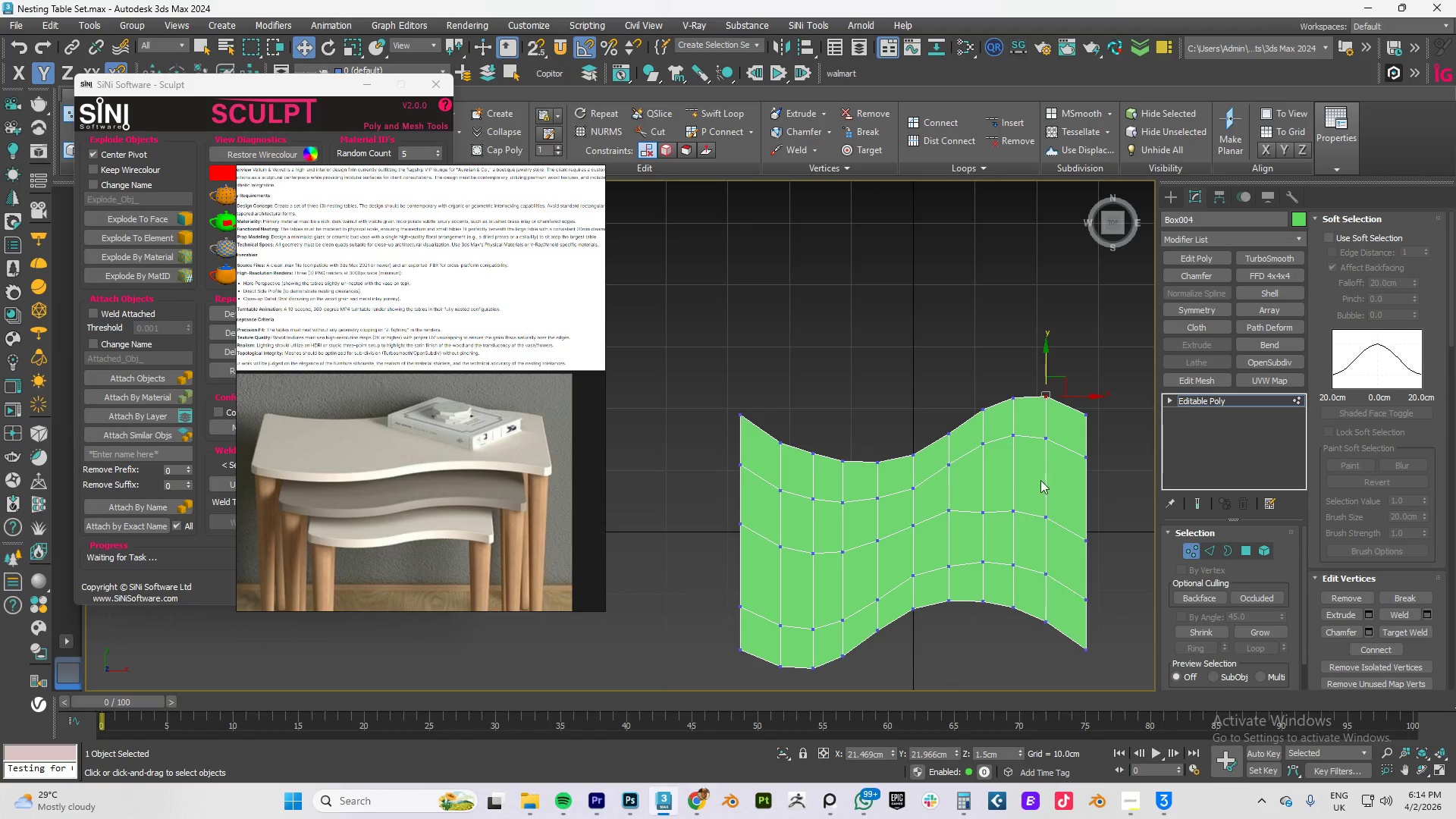 
left_click_drag(start_coordinate=[787, 319], to_coordinate=[764, 677])
 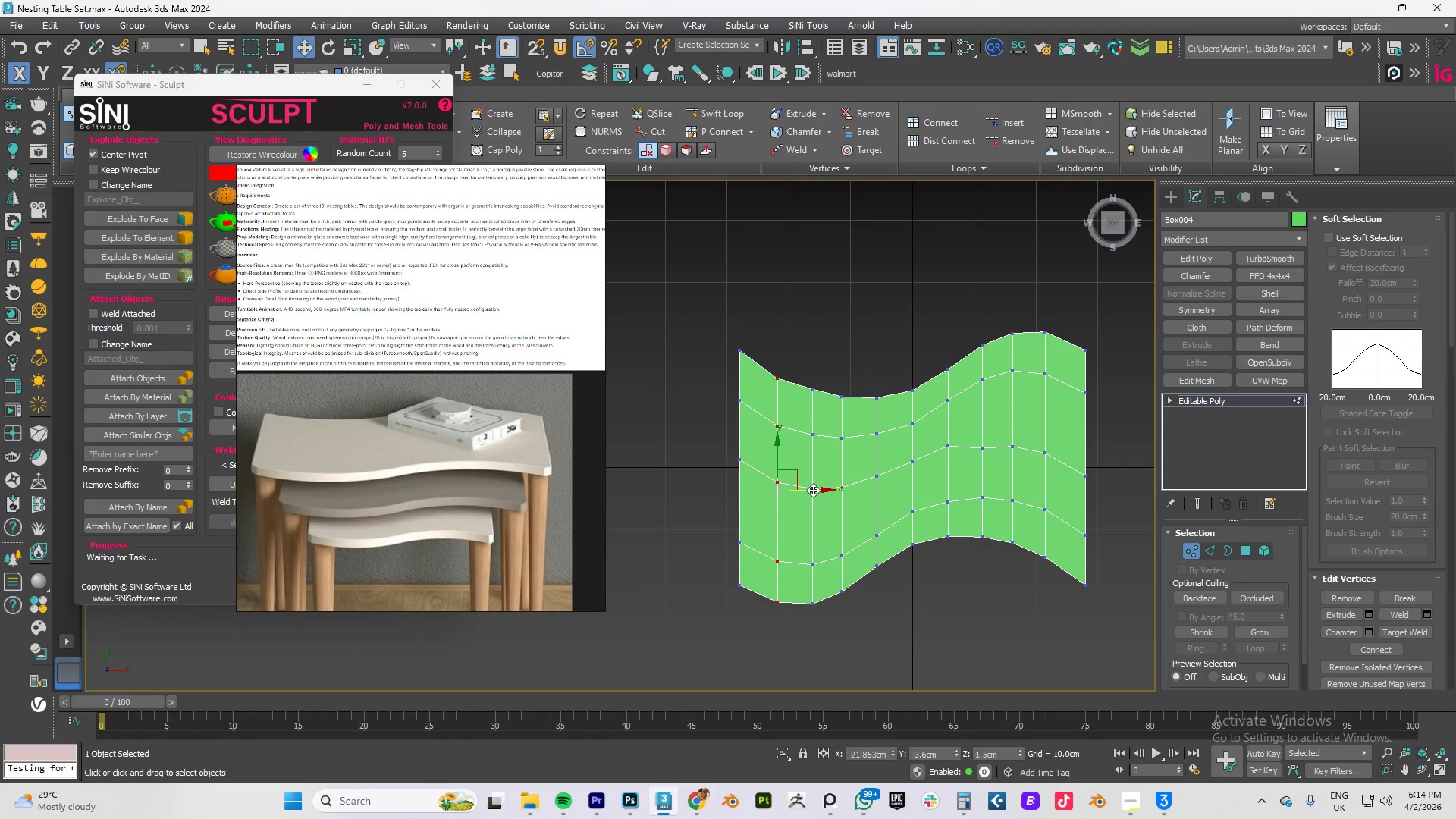 
key(R)
 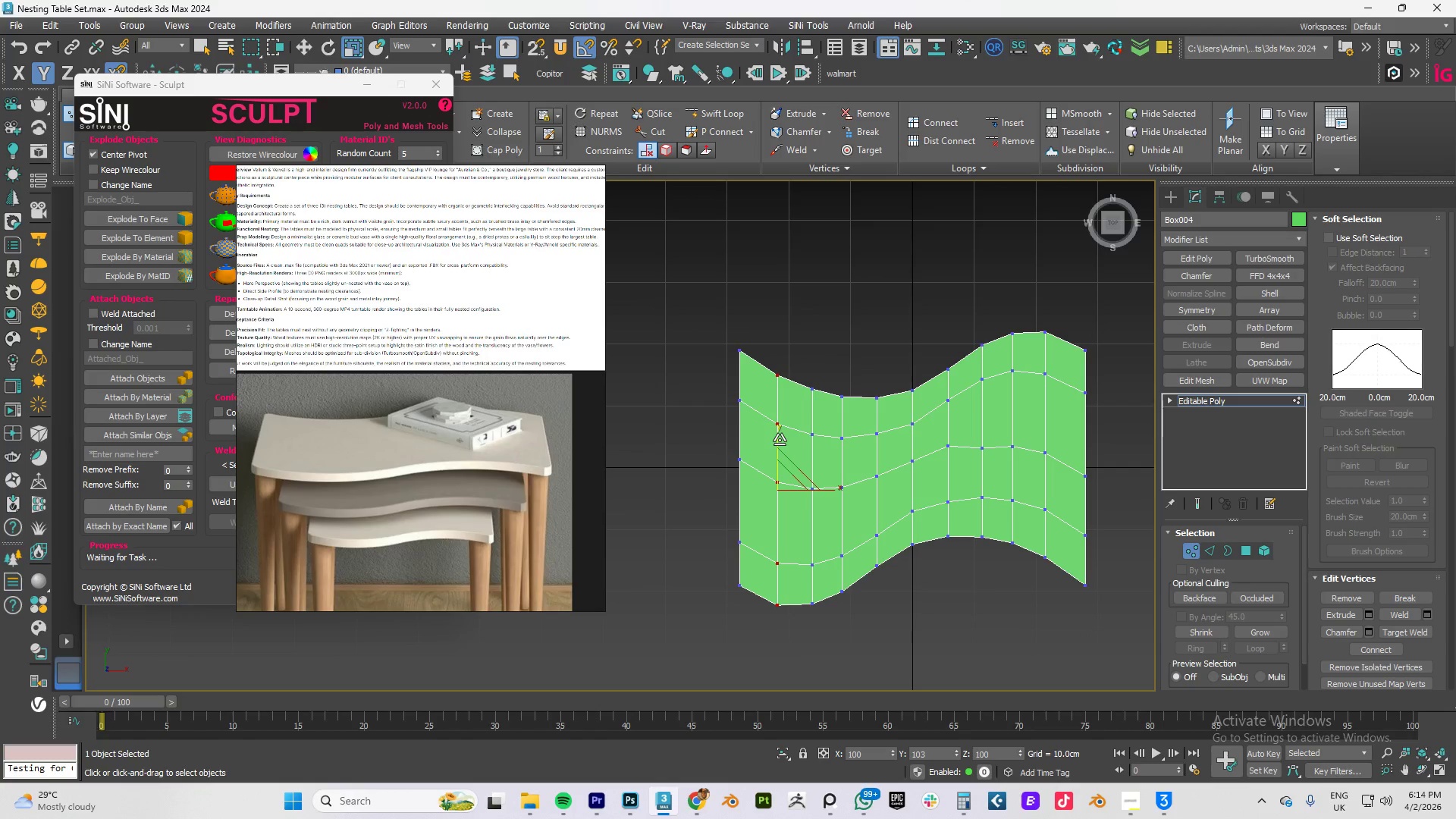 
wait(7.62)
 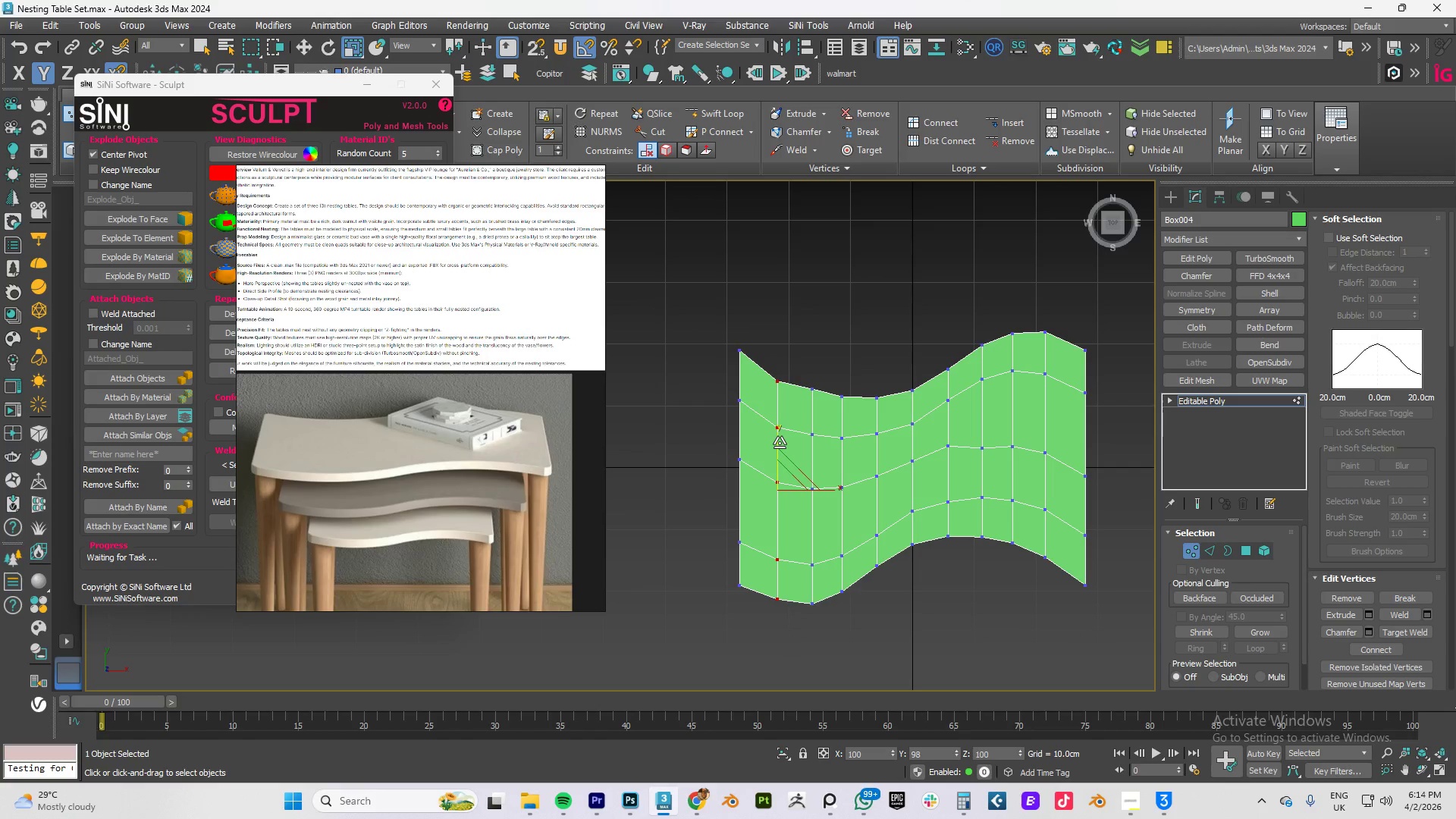 
scroll: coordinate [929, 450], scroll_direction: down, amount: 2.0
 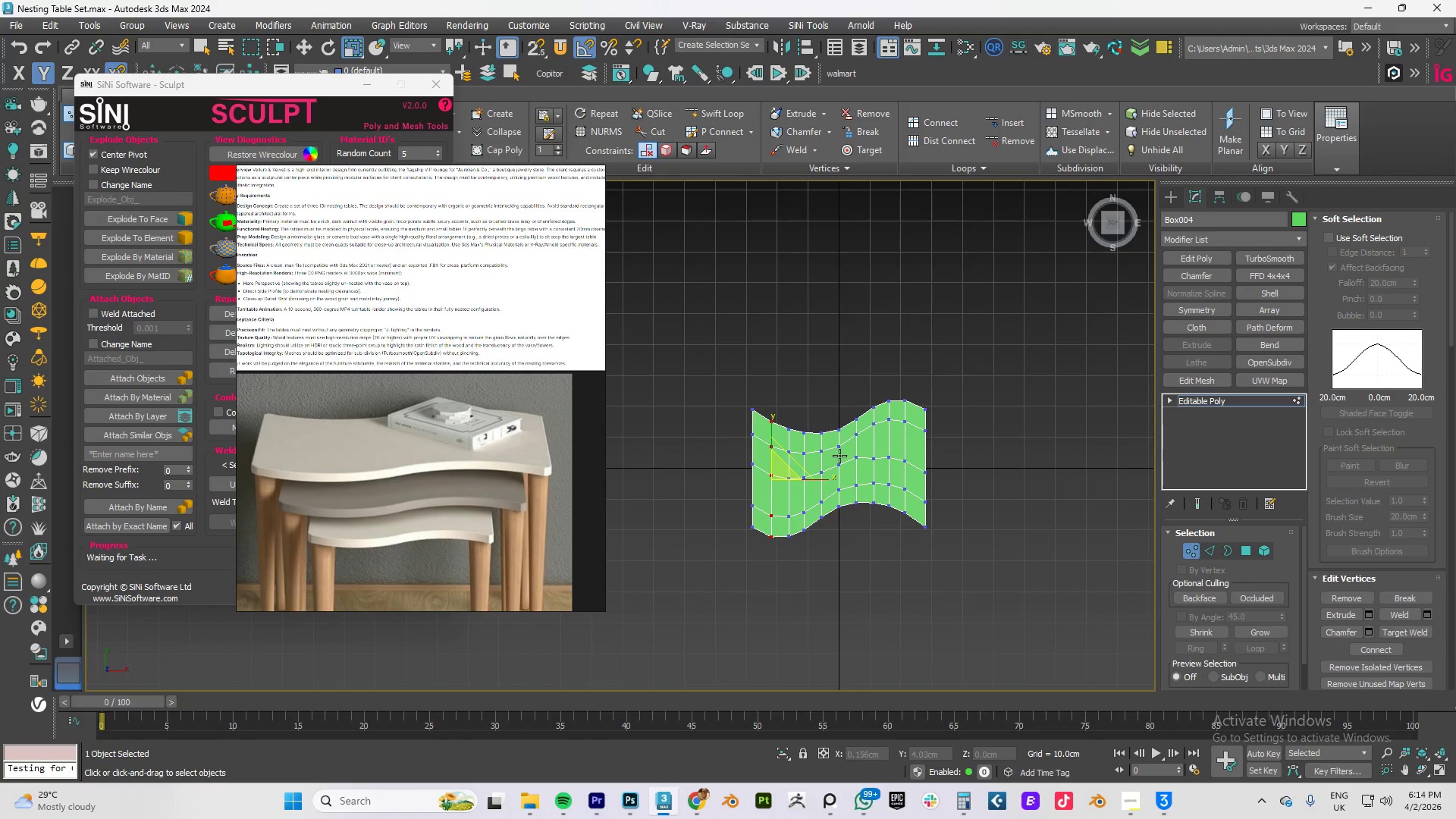 
scroll: coordinate [974, 385], scroll_direction: up, amount: 3.0
 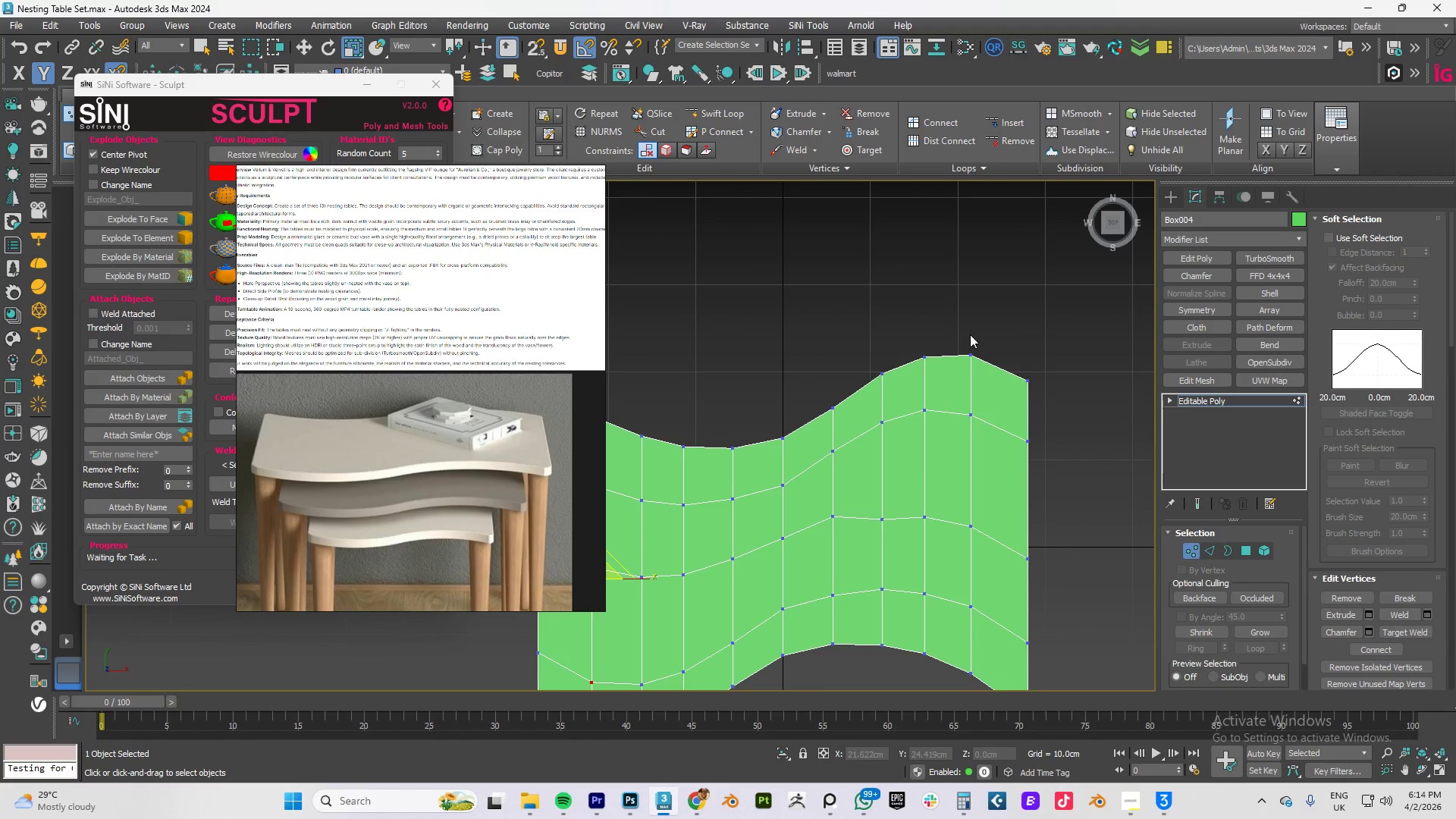 
left_click_drag(start_coordinate=[948, 326], to_coordinate=[900, 370])
 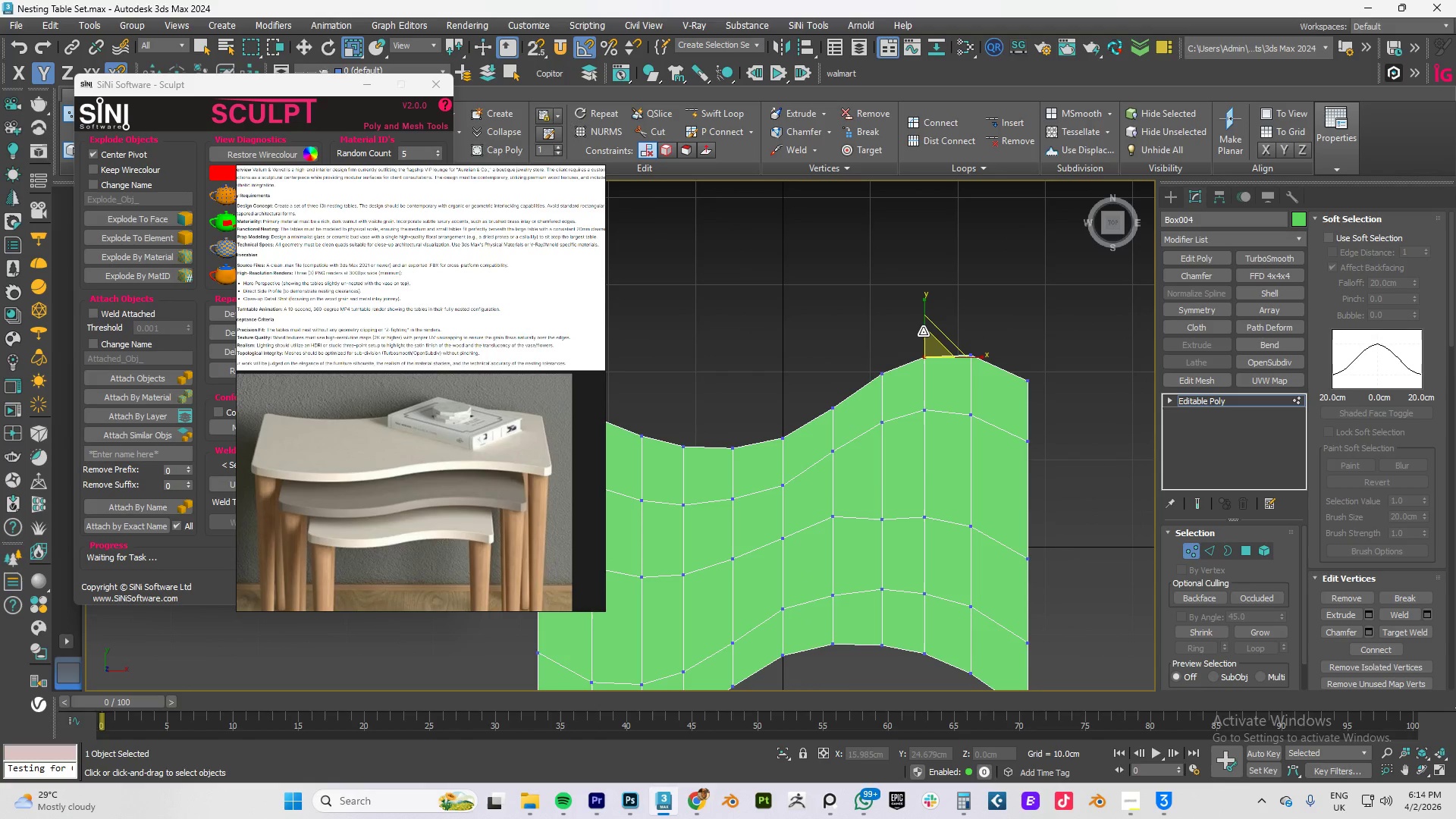 
key(W)
 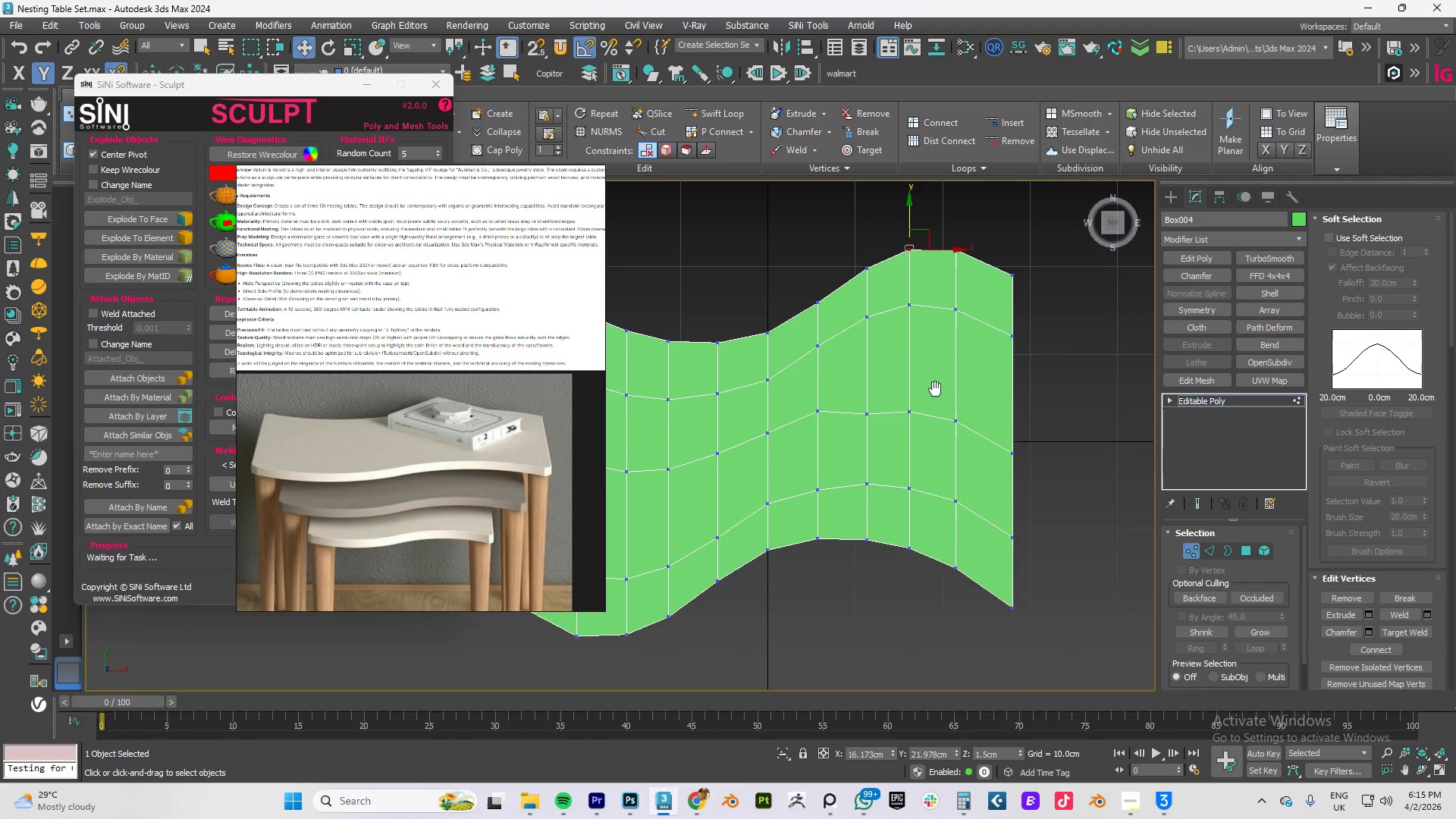 
left_click_drag(start_coordinate=[966, 570], to_coordinate=[944, 513])
 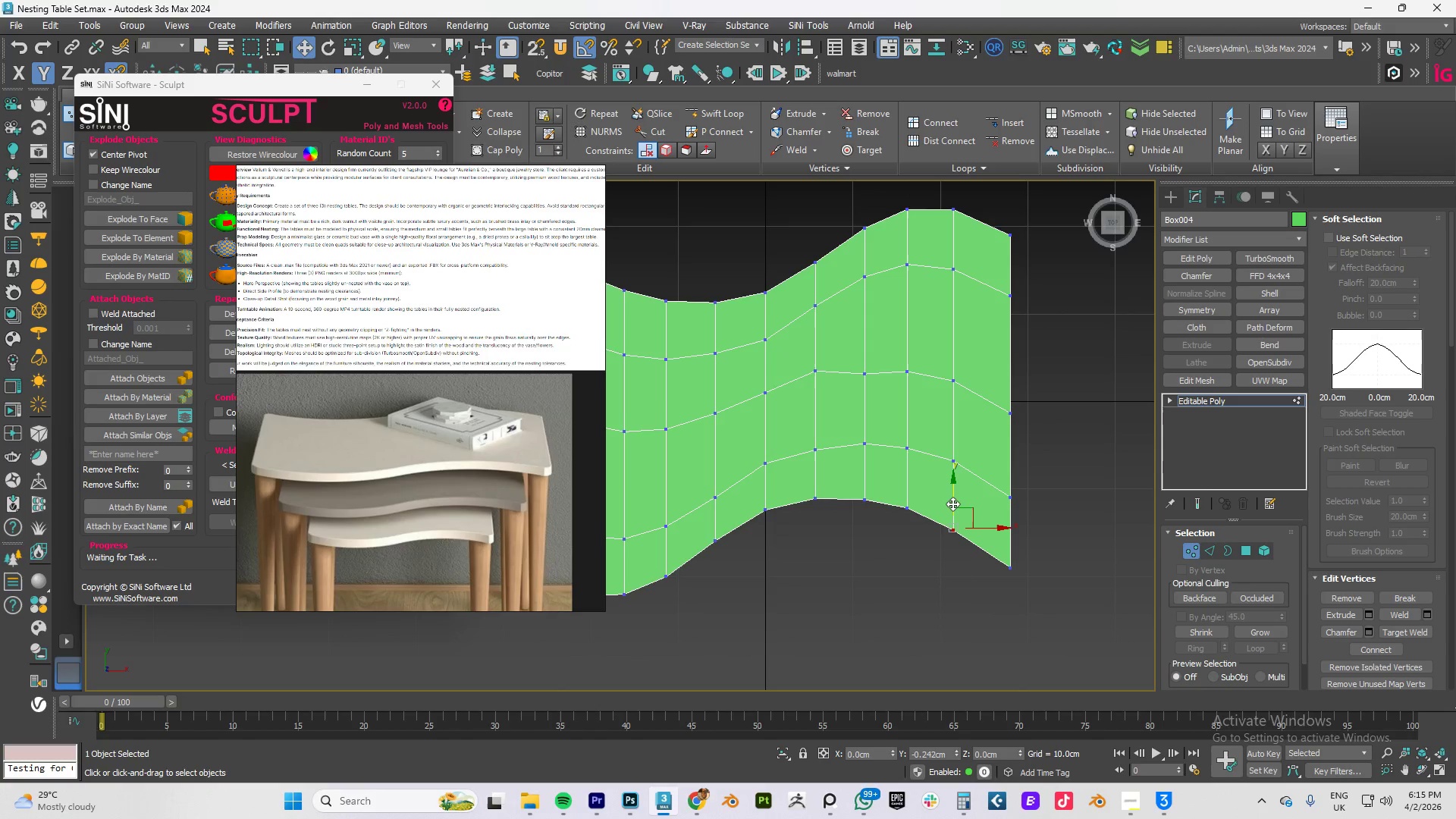 
left_click_drag(start_coordinate=[915, 549], to_coordinate=[898, 494])
 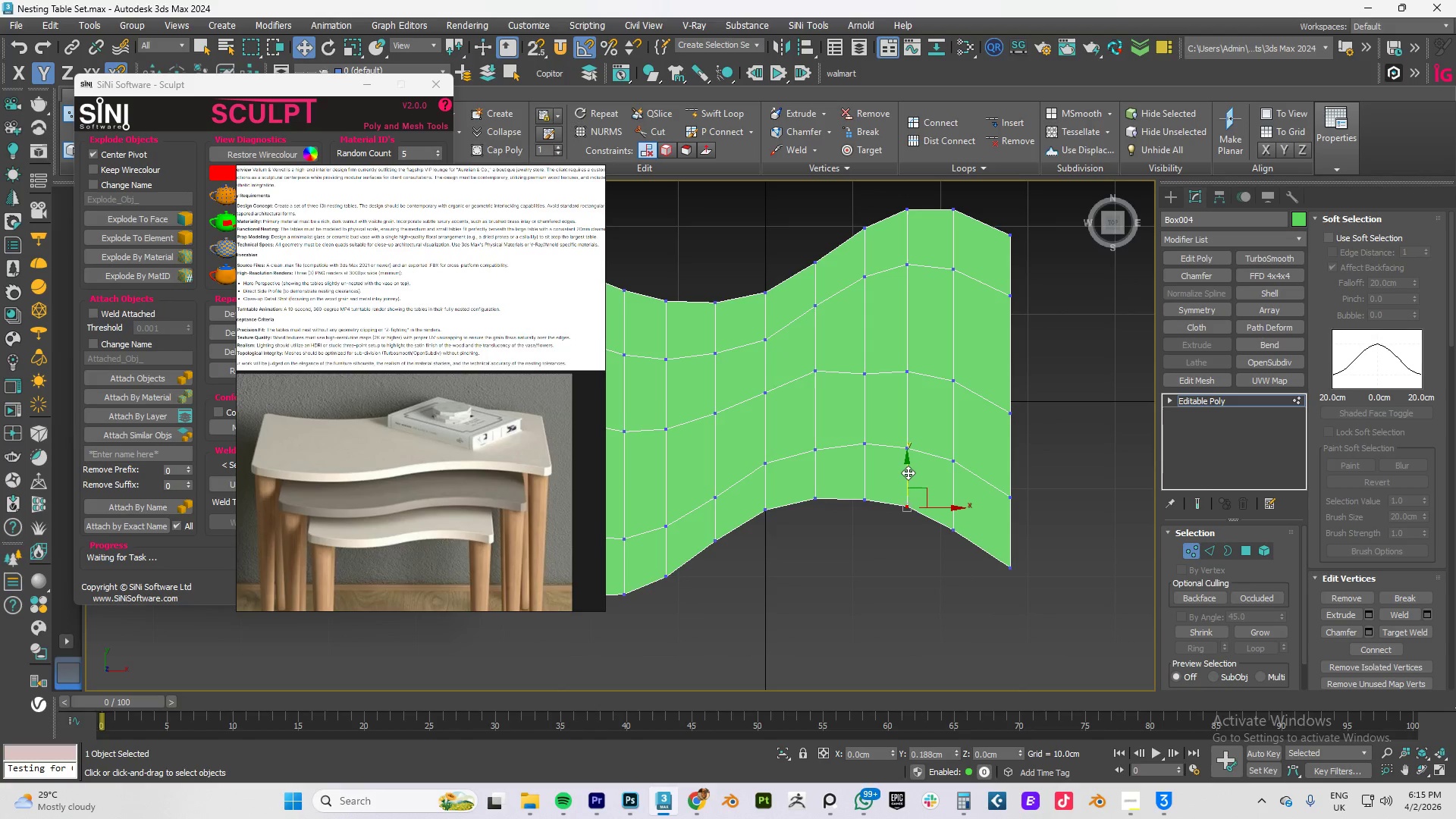 
left_click([908, 473])
 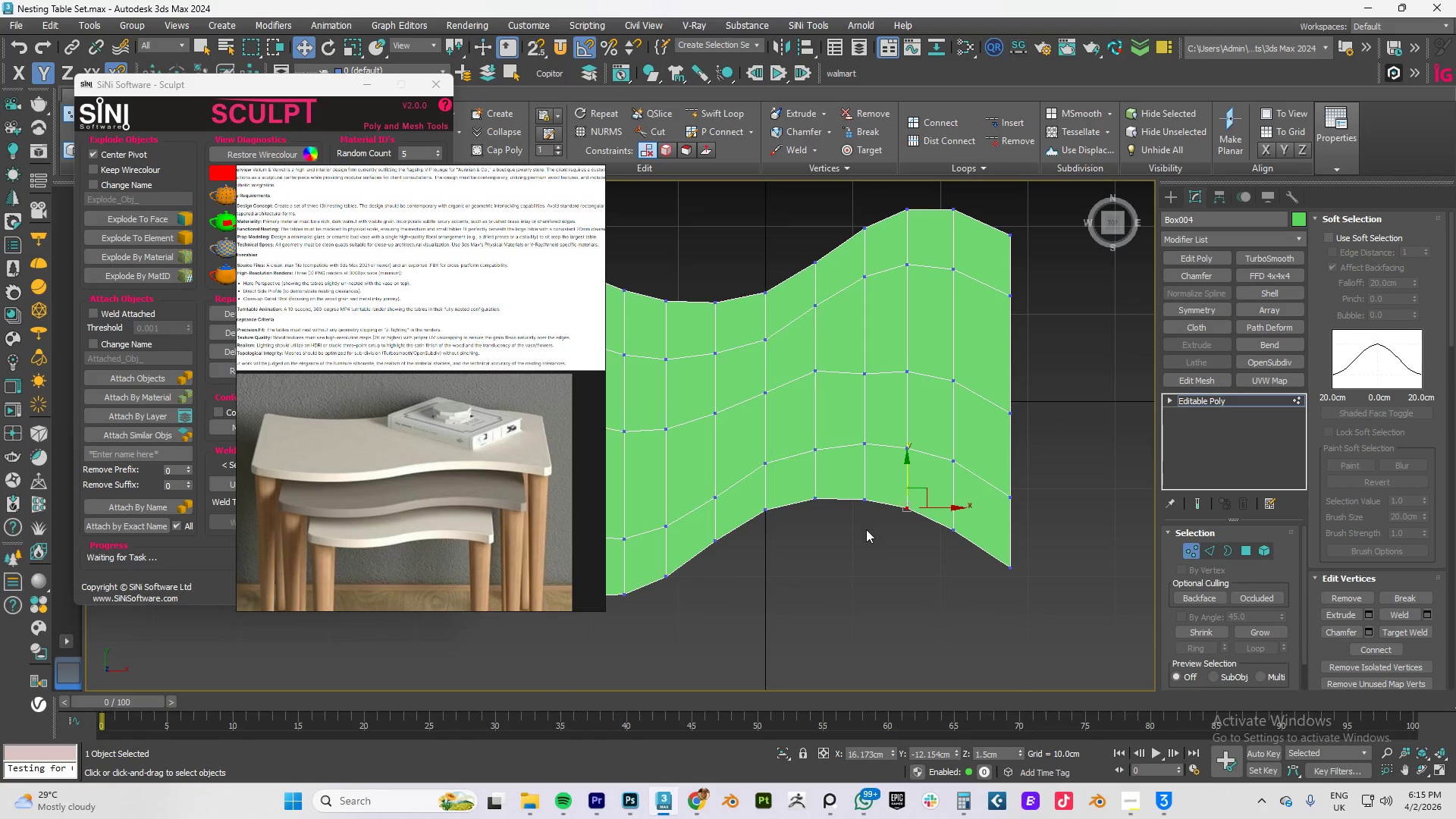 
left_click_drag(start_coordinate=[866, 532], to_coordinate=[855, 488])
 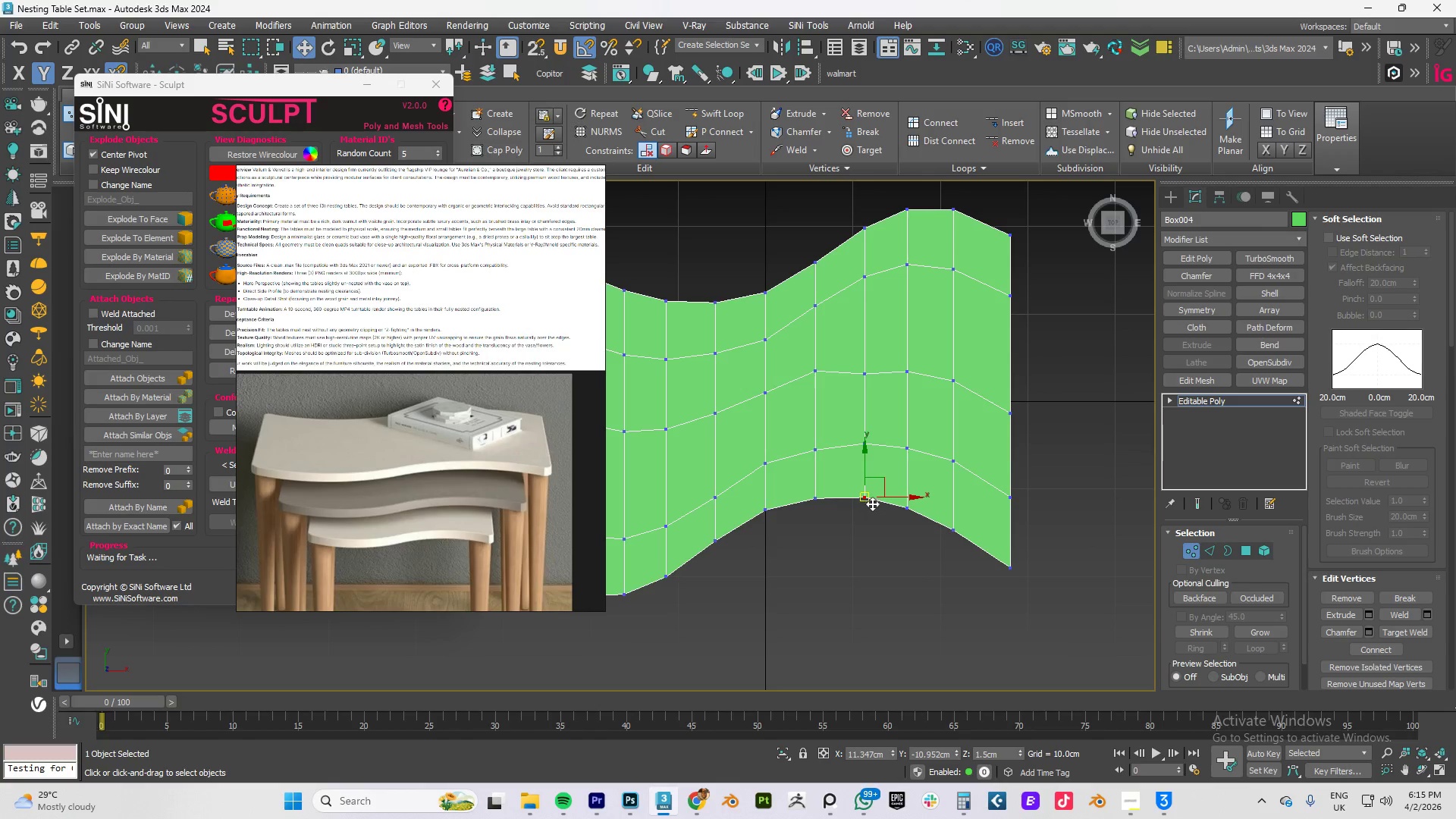 
wait(8.02)
 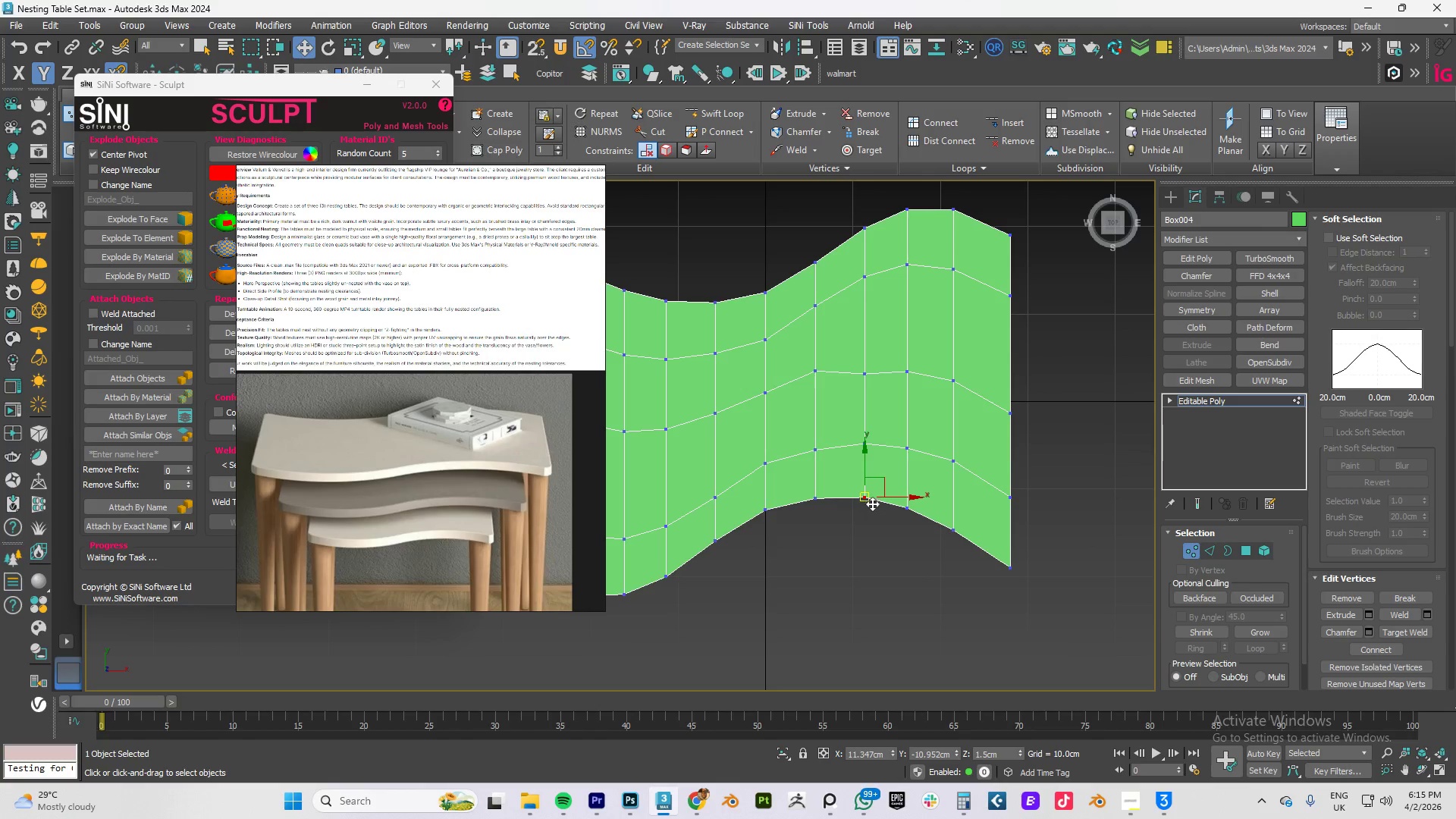 
left_click_drag(start_coordinate=[788, 562], to_coordinate=[763, 521])
 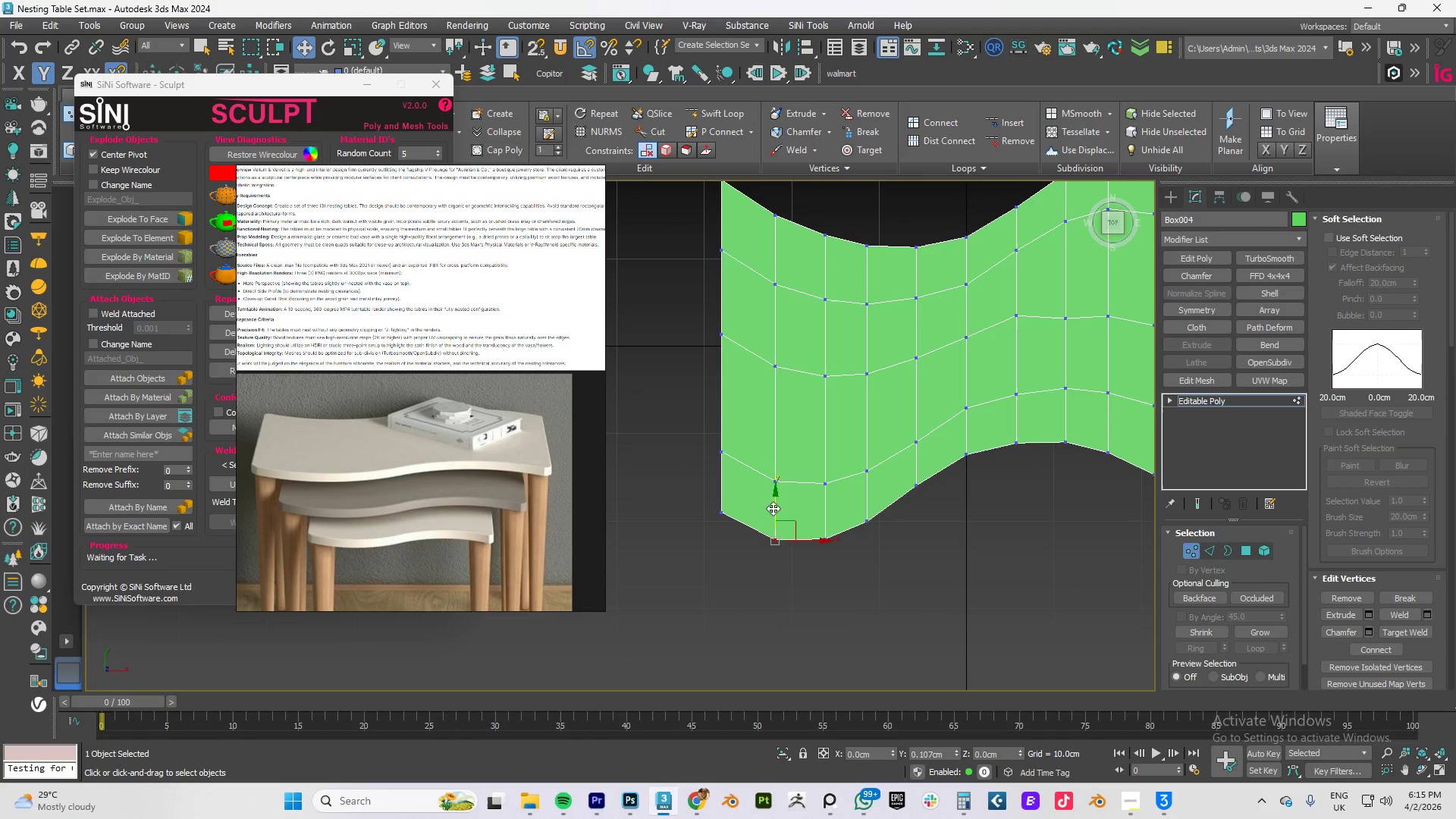 
scroll: coordinate [824, 513], scroll_direction: down, amount: 2.0
 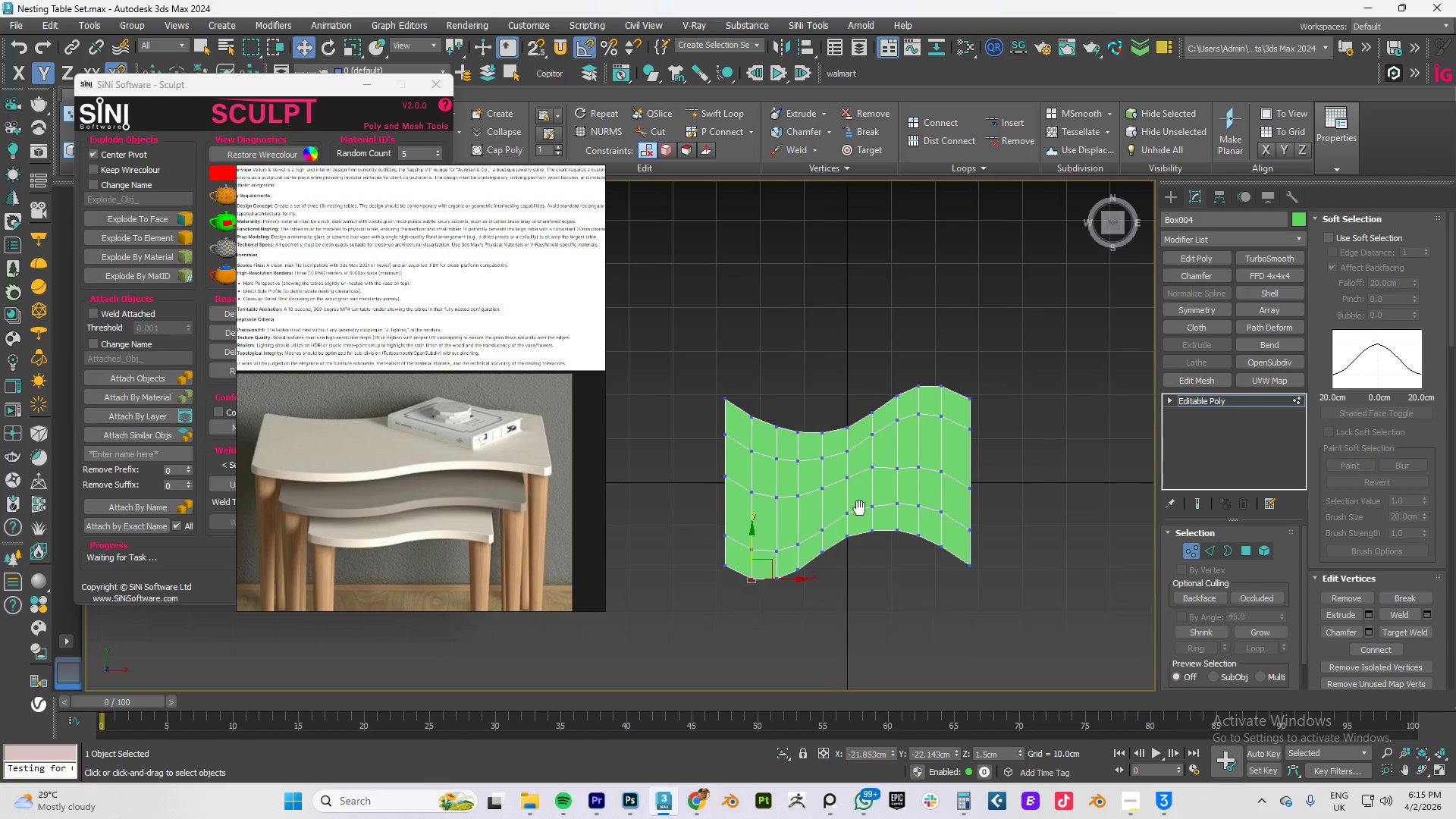 
wait(5.65)
 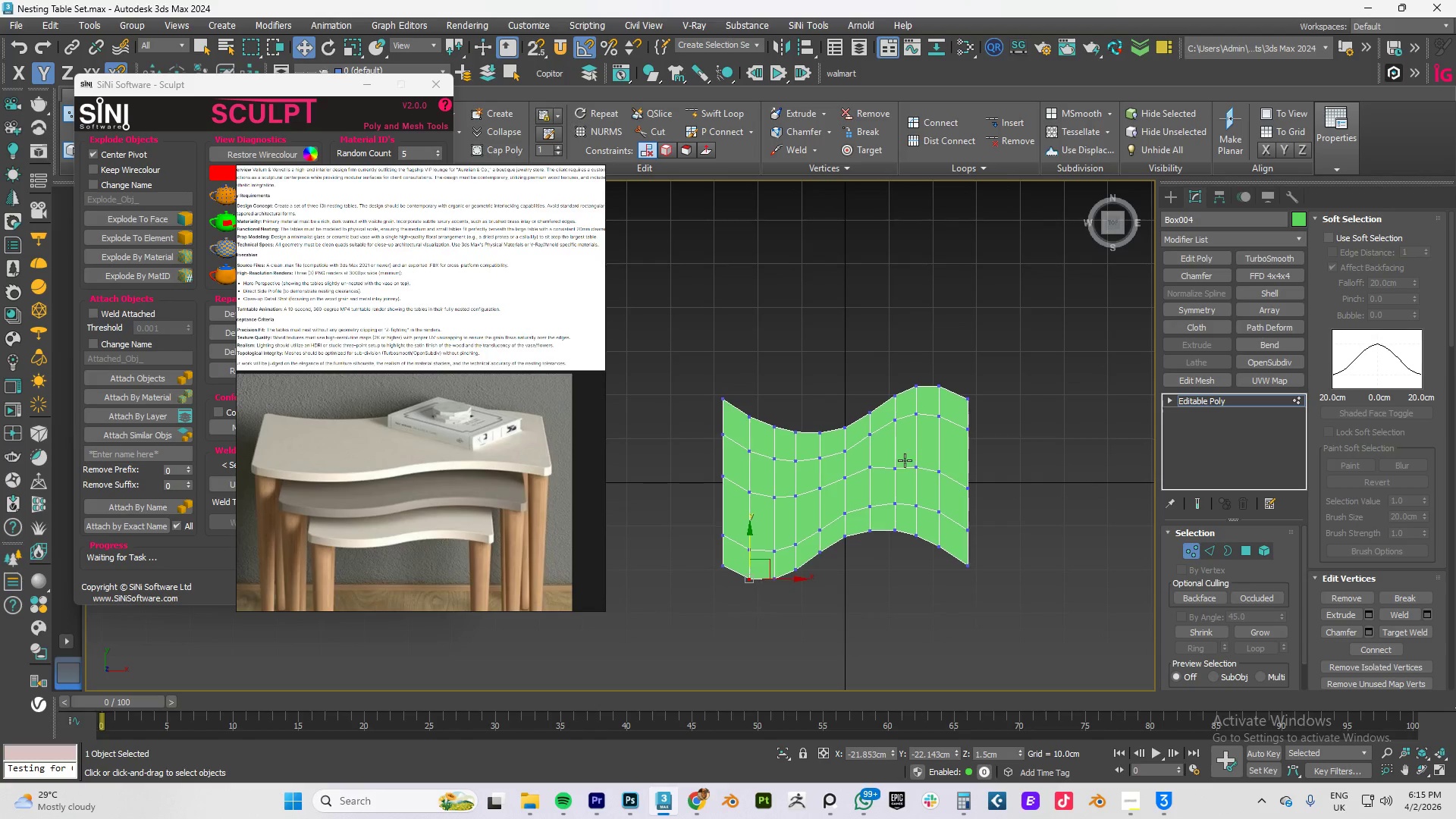 
left_click([1234, 401])
 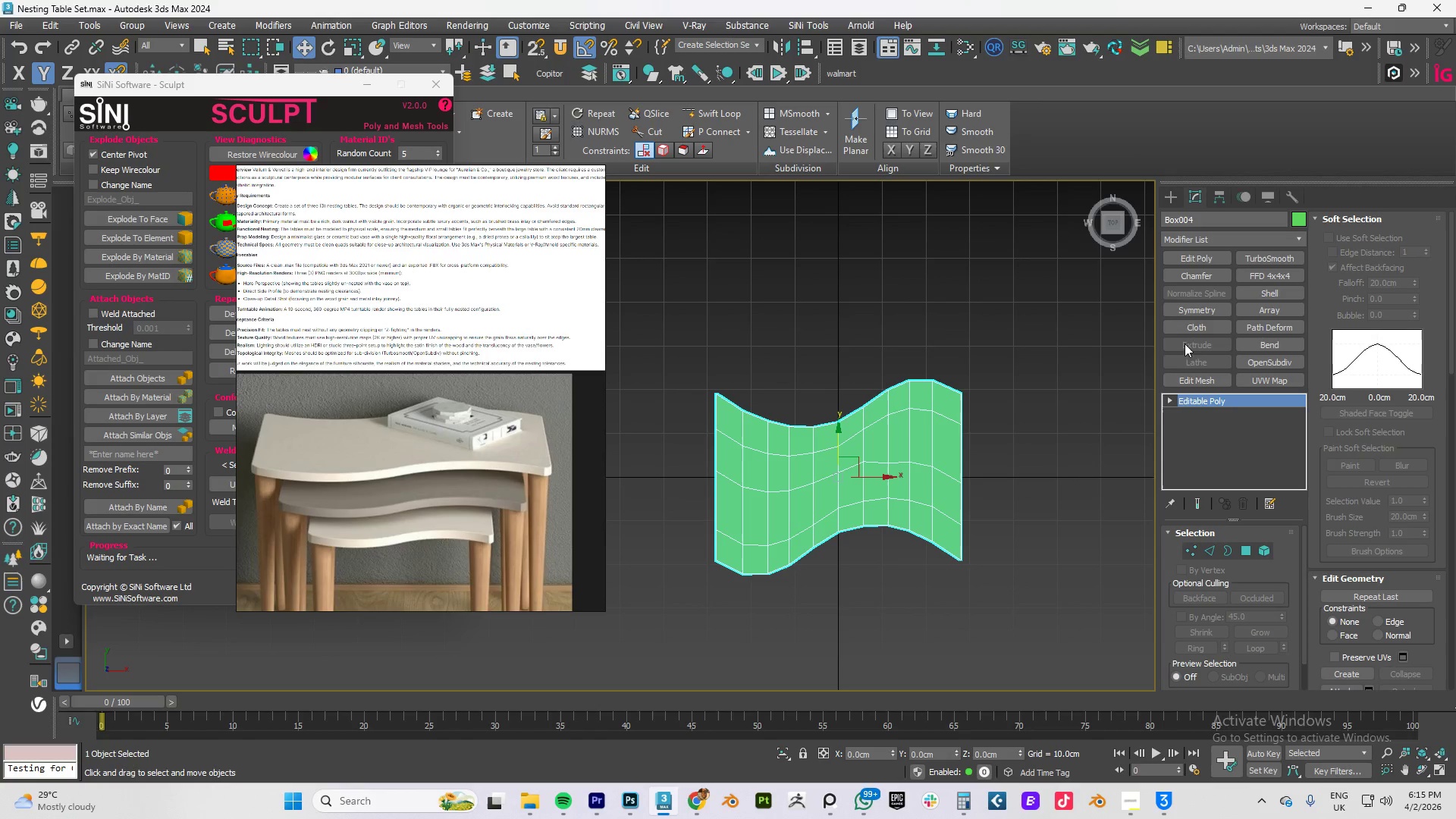 
hold_key(key=AltLeft, duration=0.64)
 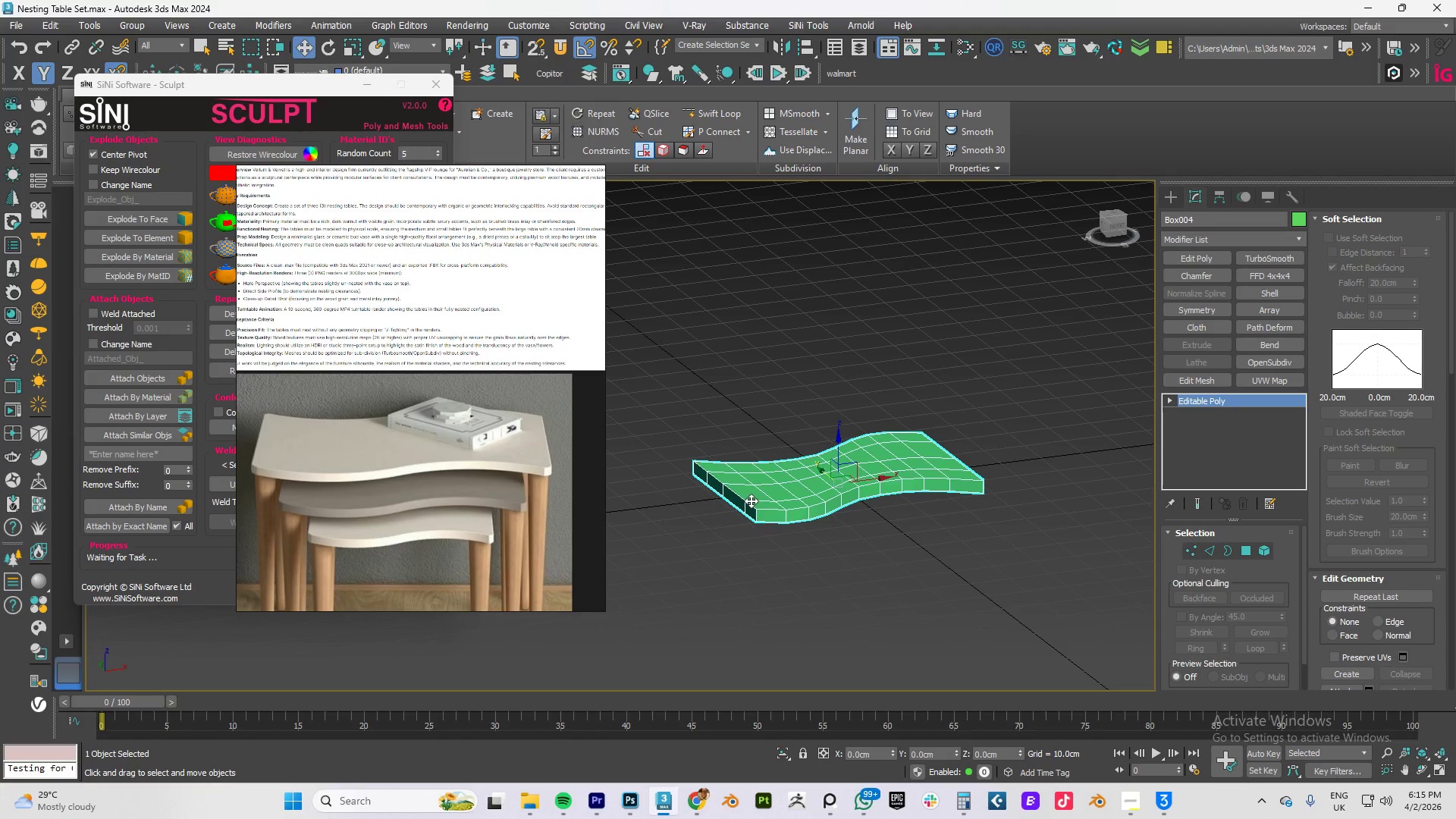 
key(2)
 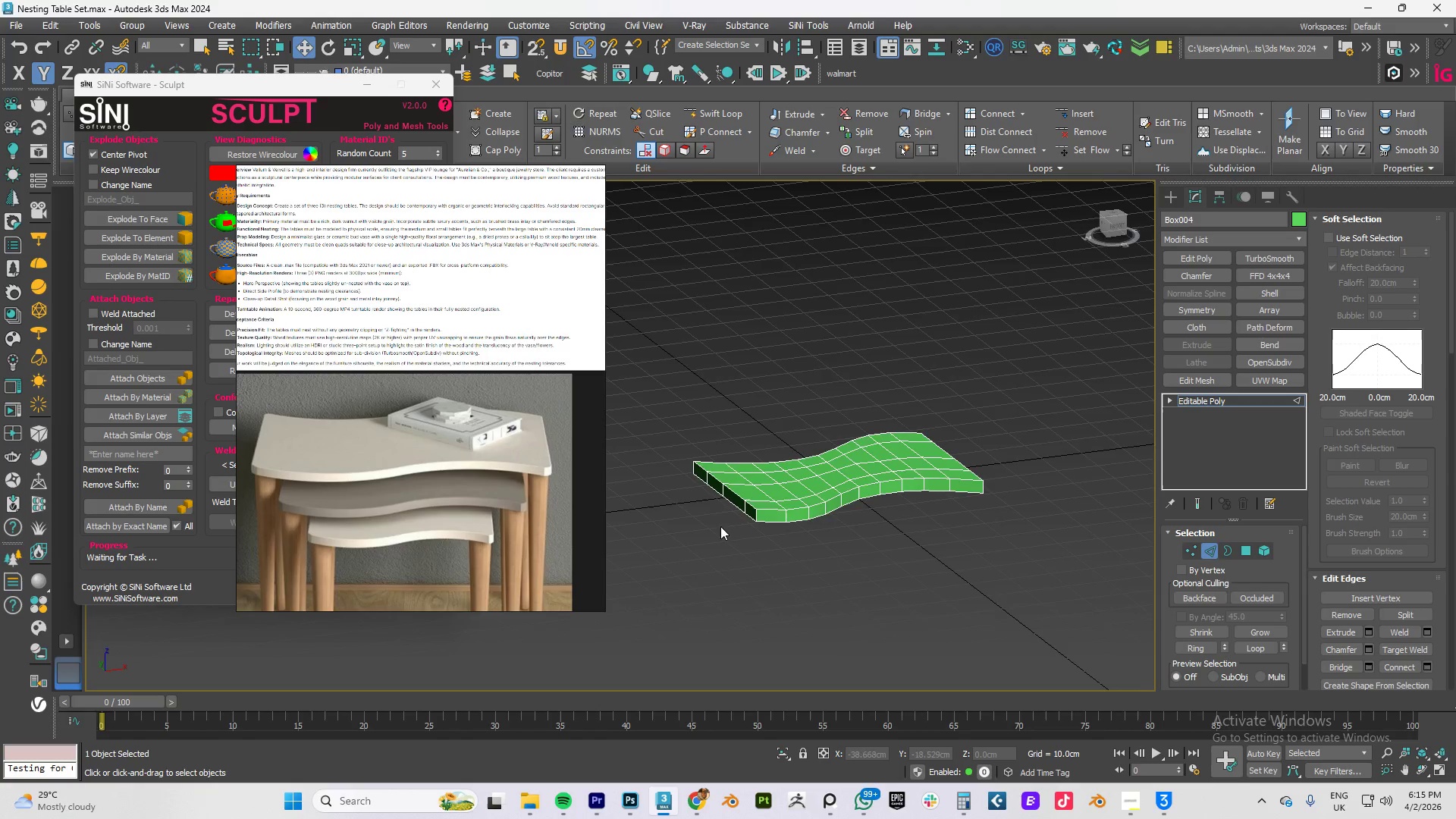 
scroll: coordinate [787, 505], scroll_direction: up, amount: 3.0
 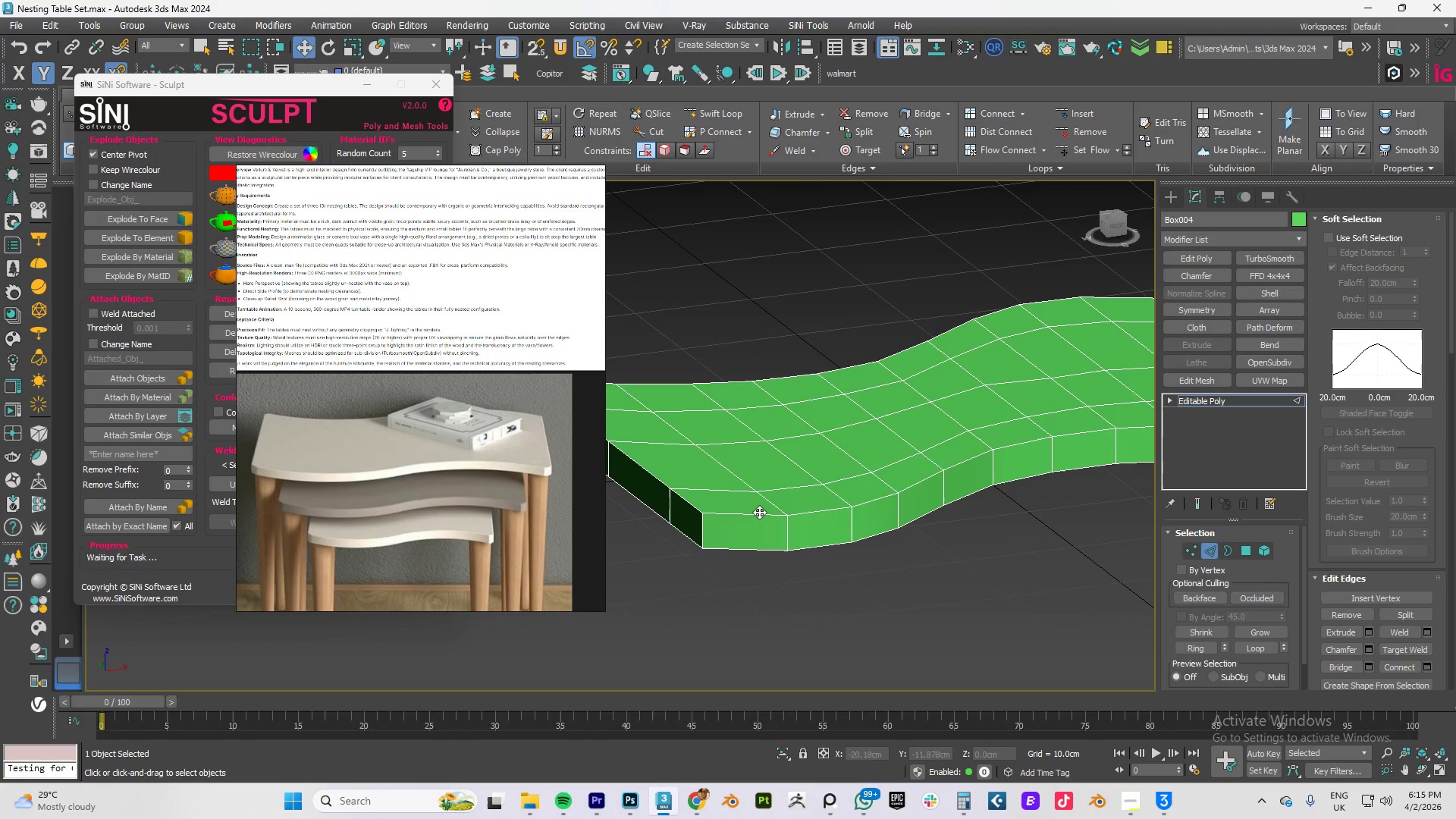 
double_click([759, 512])
 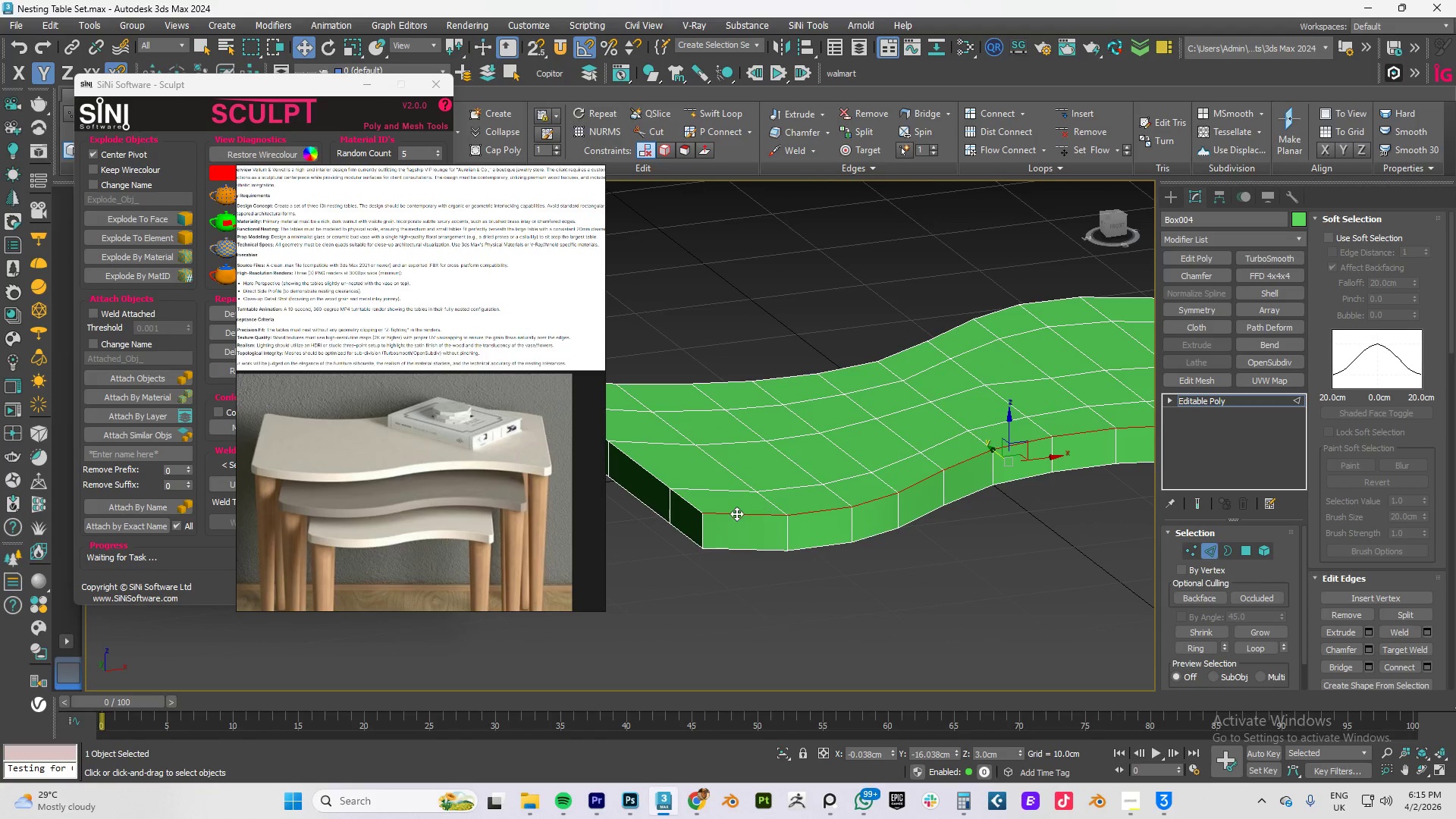 
hold_key(key=ControlLeft, duration=1.51)
left_click([695, 505])
 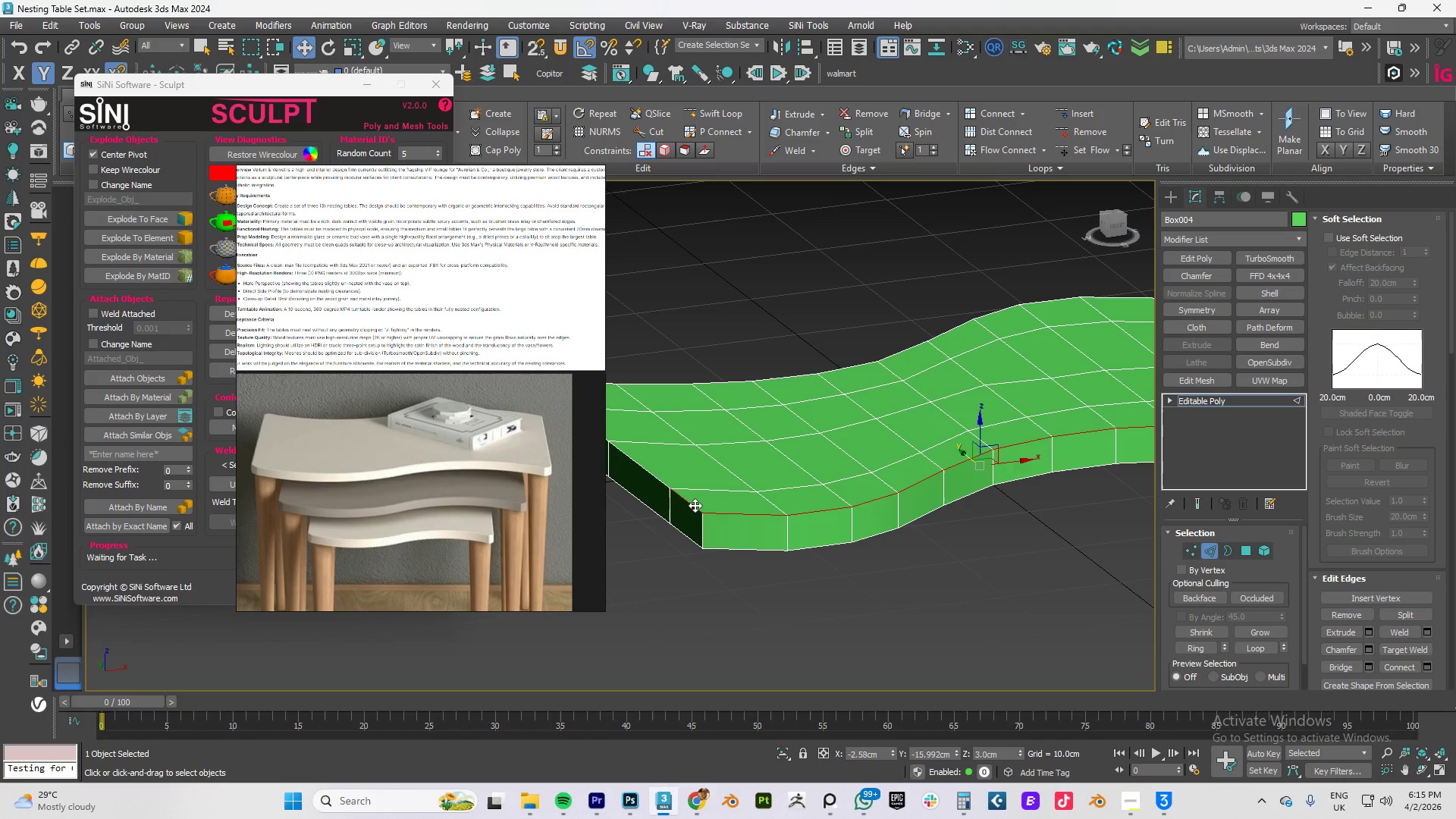 
double_click([695, 505])
 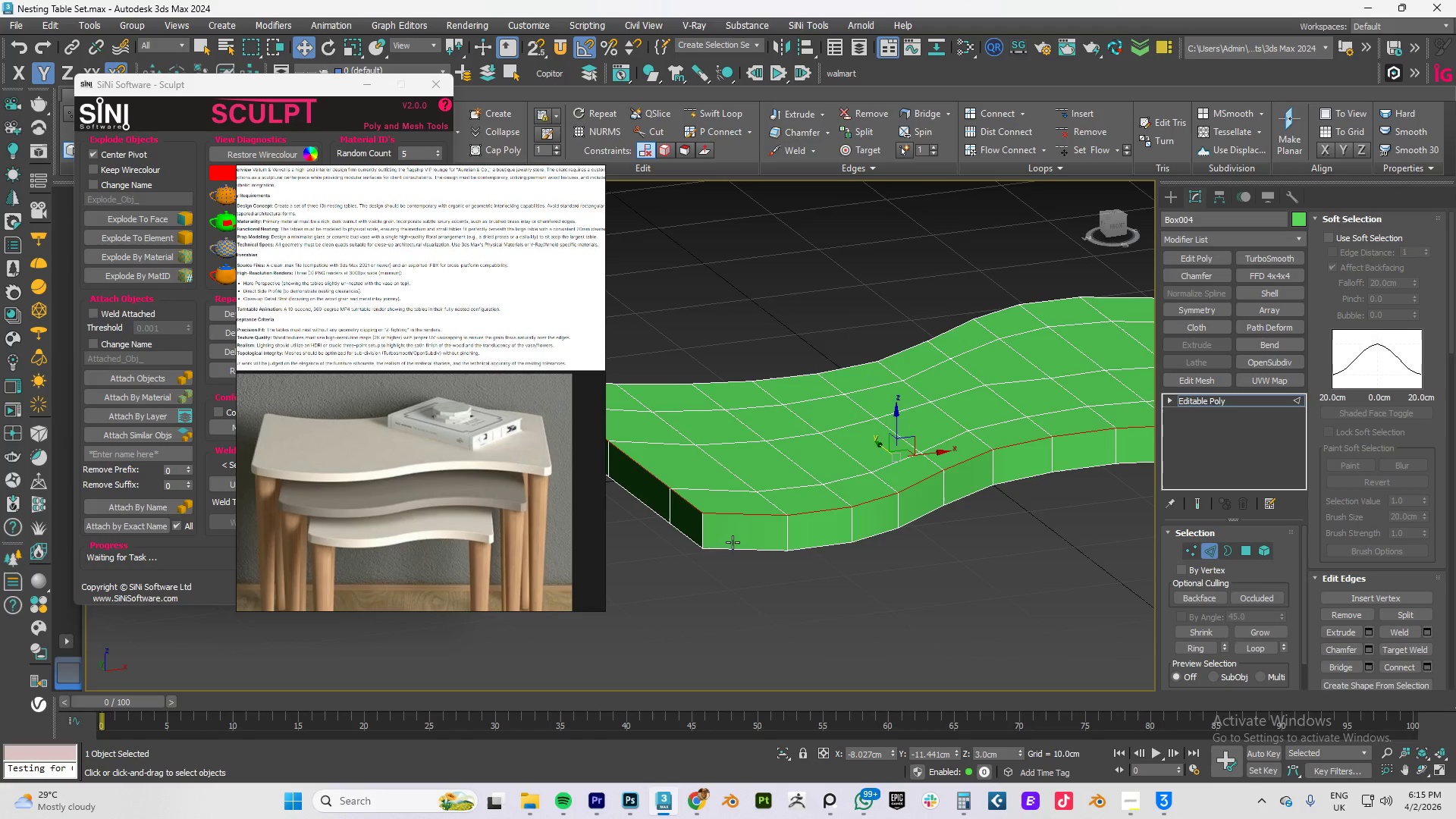 
left_click([733, 545])
 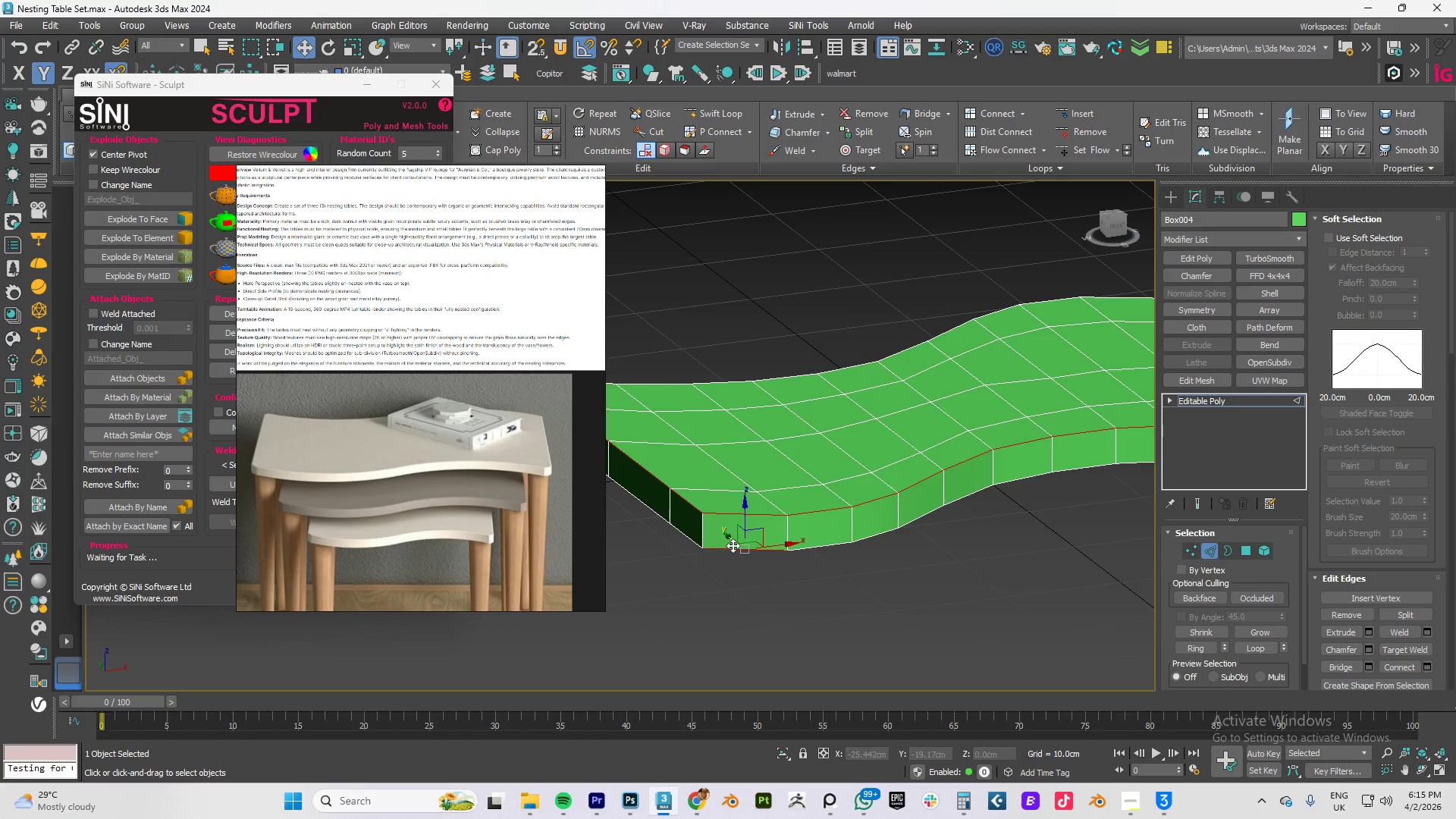 
hold_key(key=ControlLeft, duration=0.42)
double_click([733, 545])
 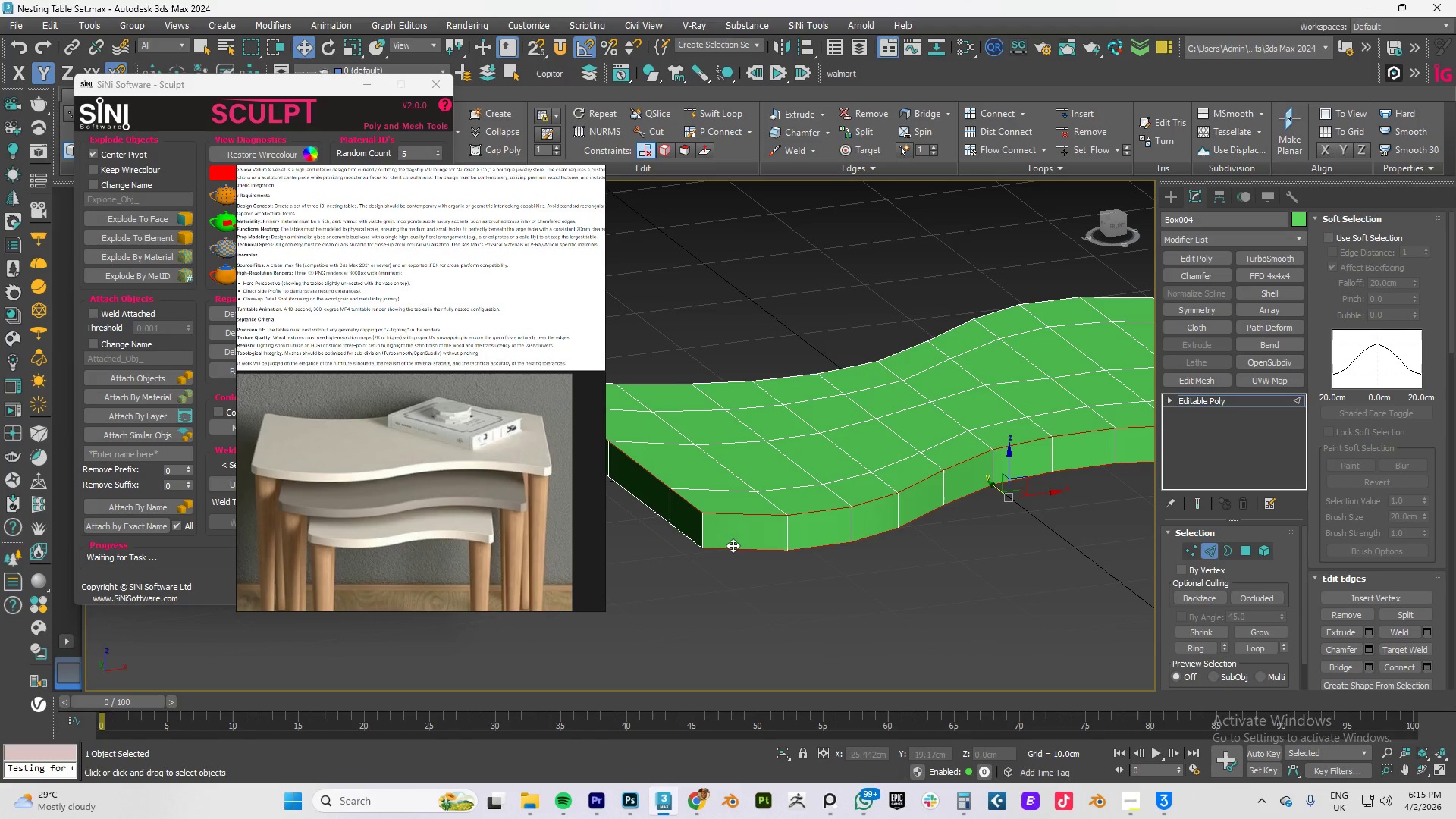 
hold_key(key=AltLeft, duration=0.44)
 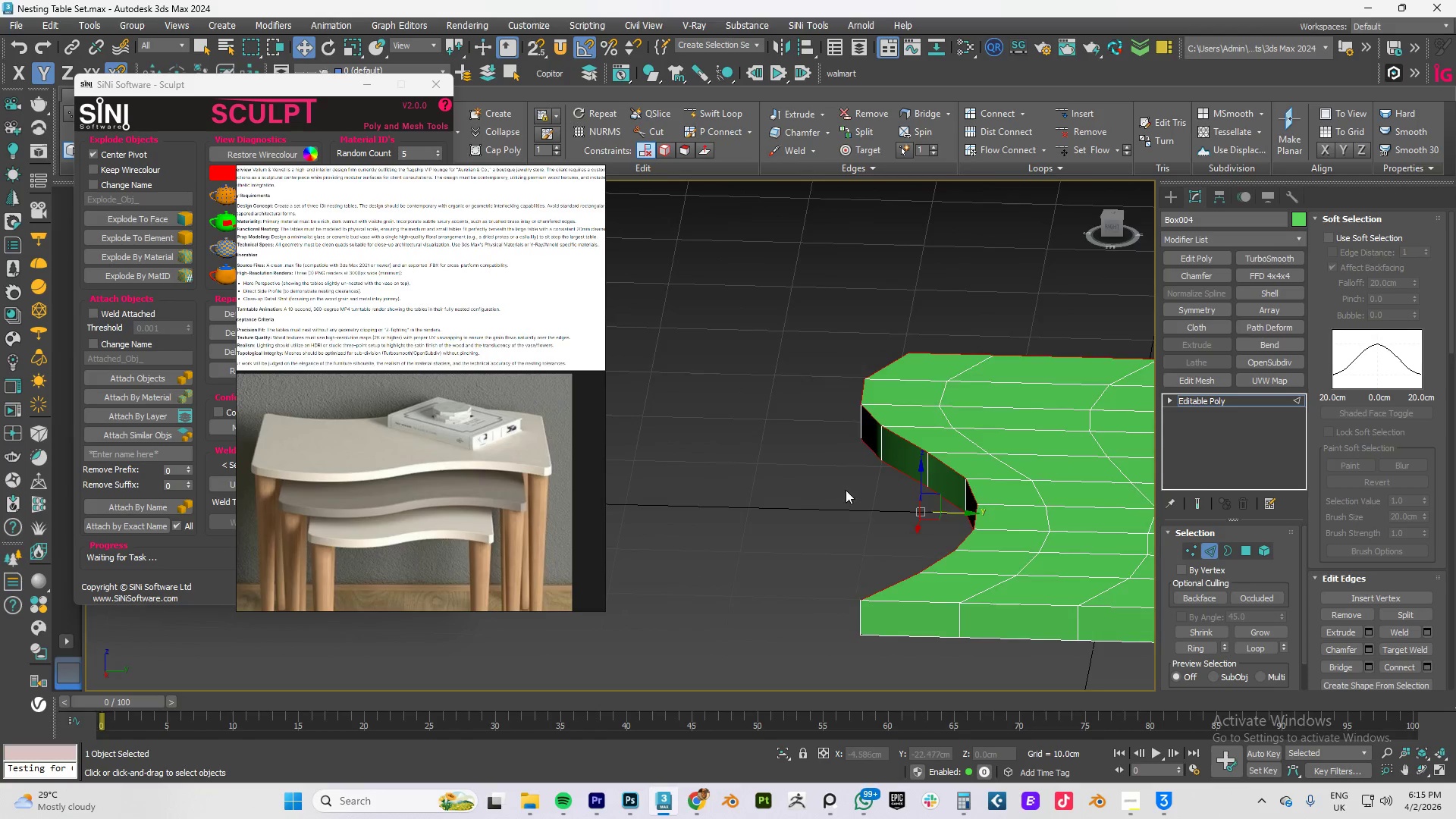 
hold_key(key=AltLeft, duration=0.47)
 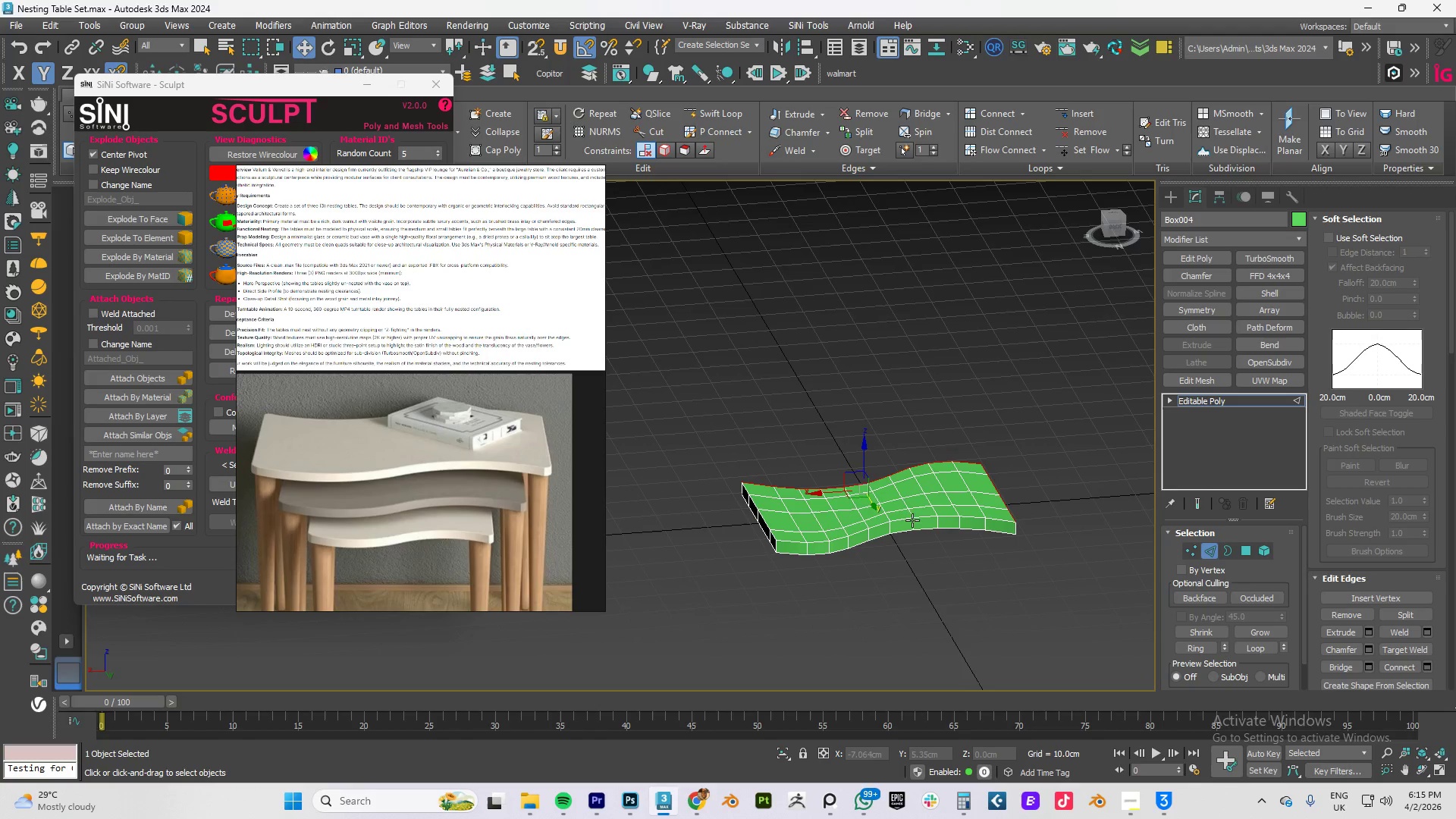 
scroll: coordinate [846, 490], scroll_direction: down, amount: 3.0
 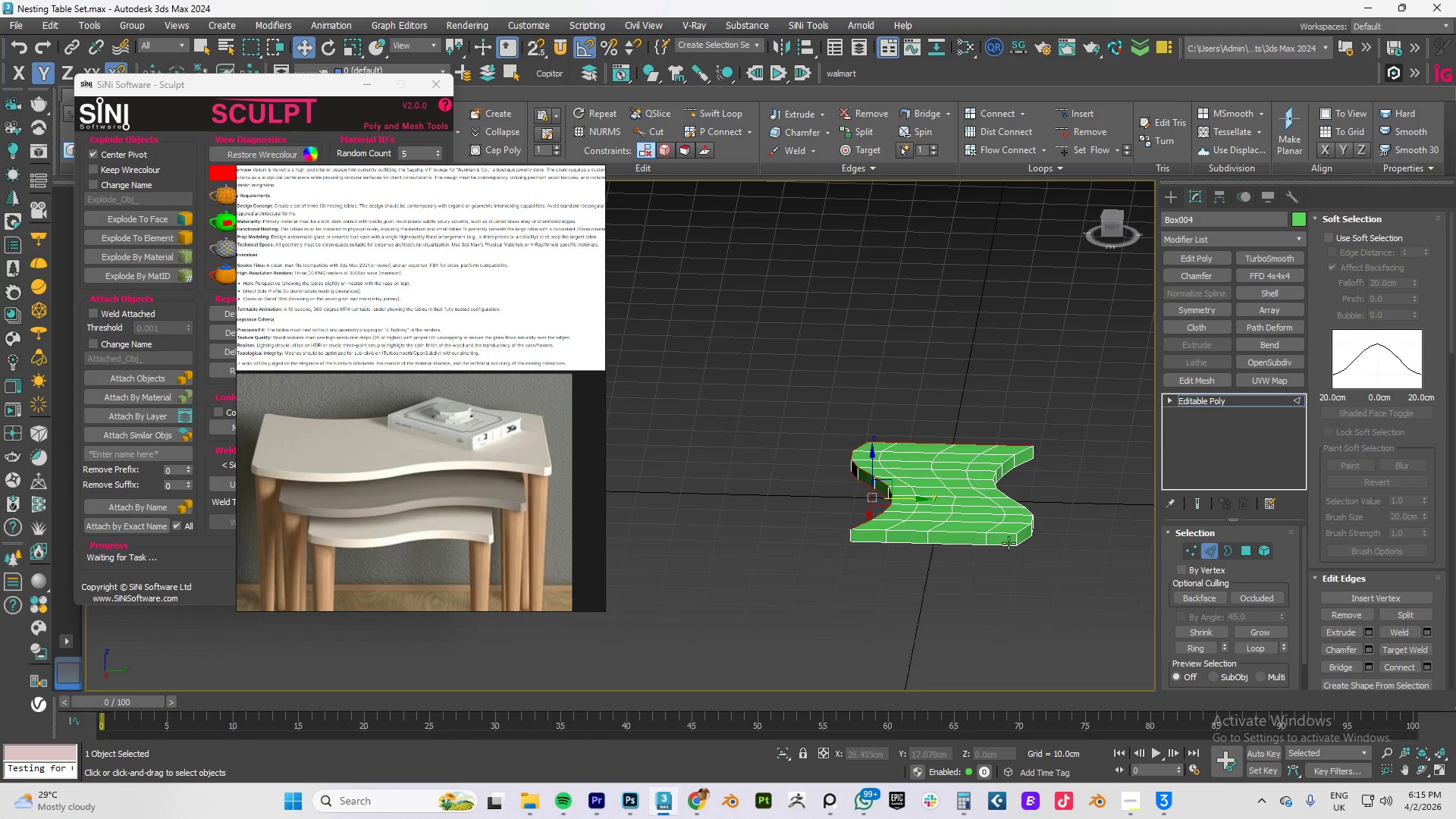 
hold_key(key=ControlLeft, duration=1.5)
 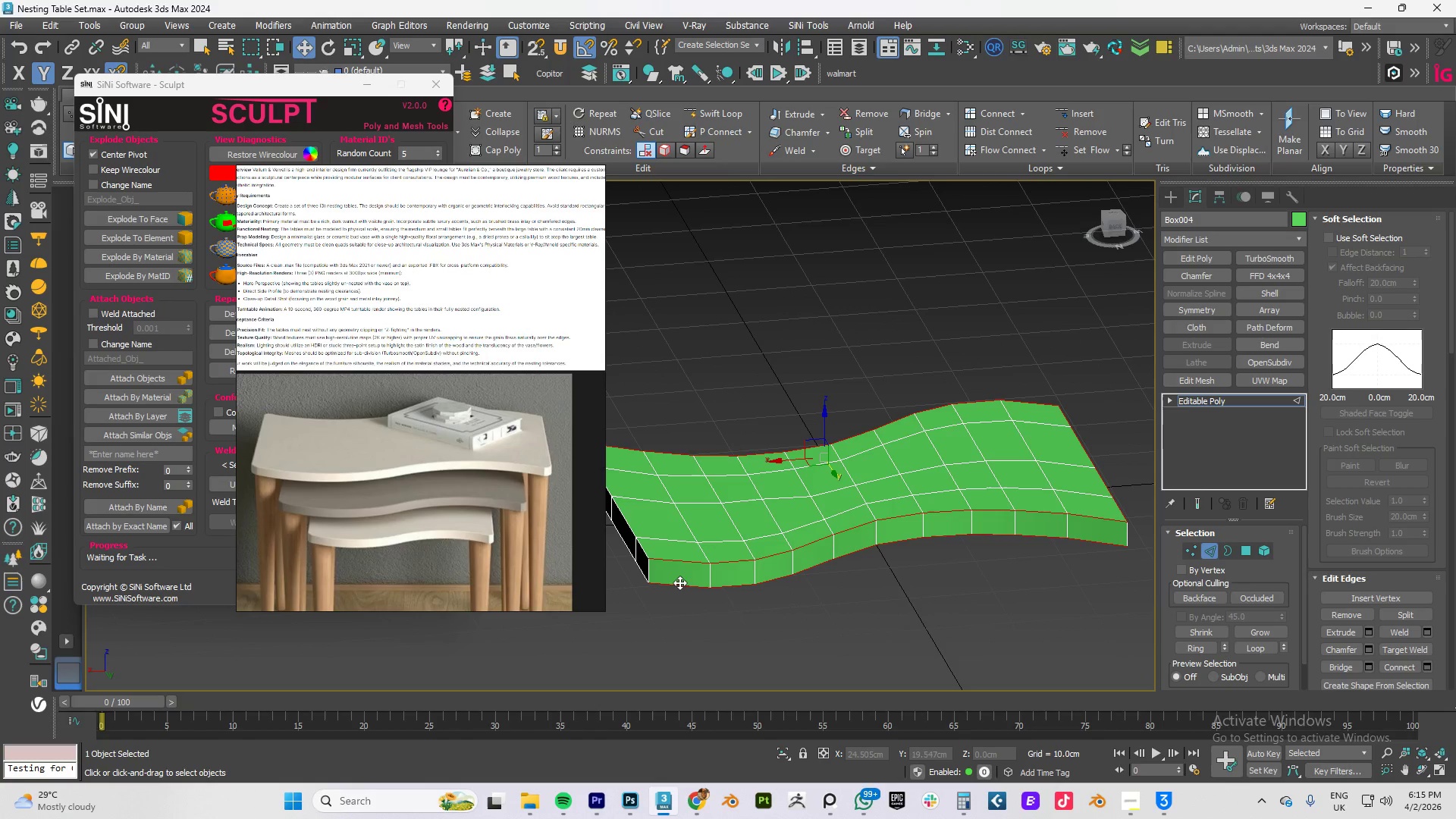 
scroll: coordinate [904, 522], scroll_direction: up, amount: 2.0
 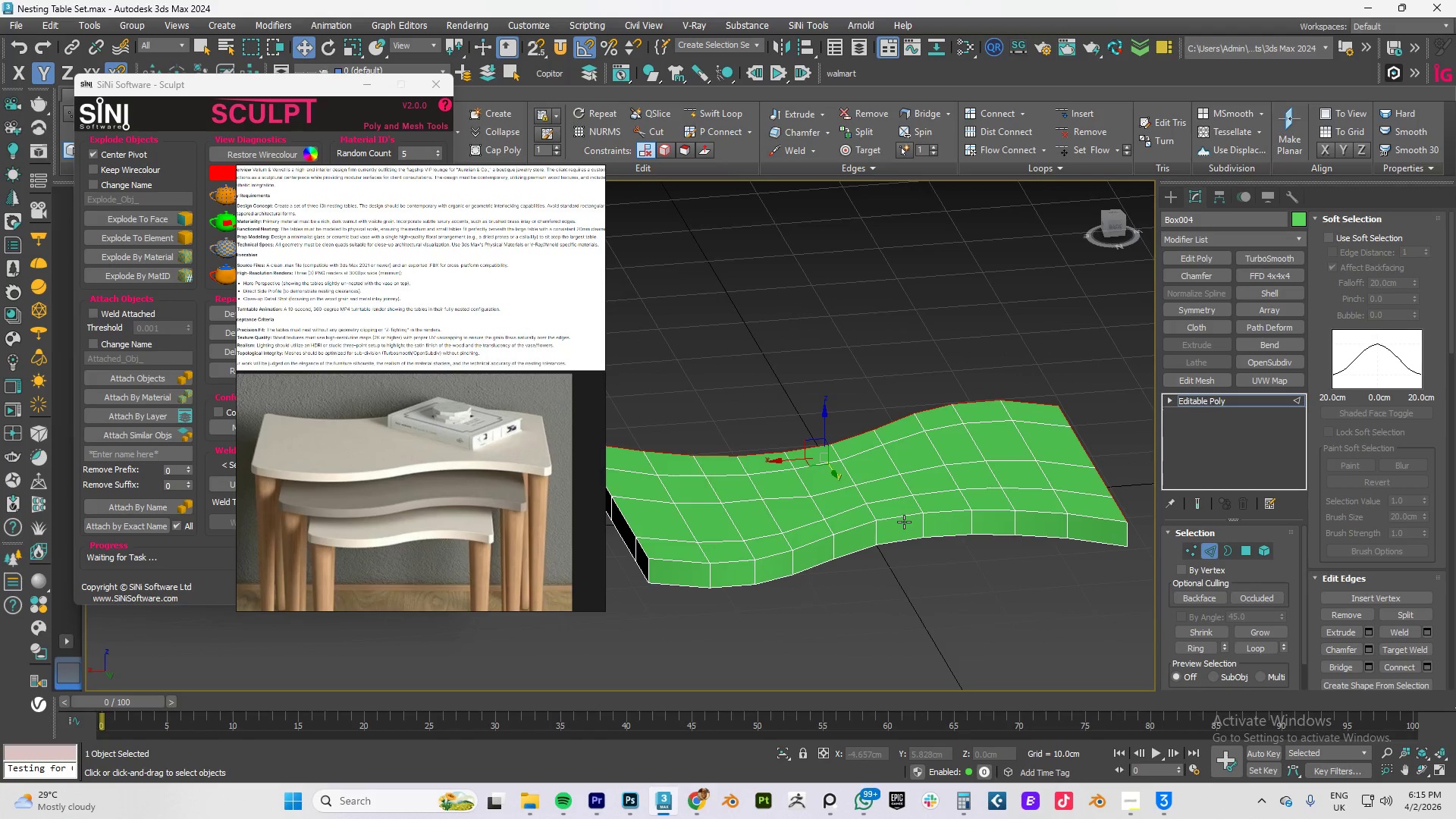 
left_click([901, 519])
 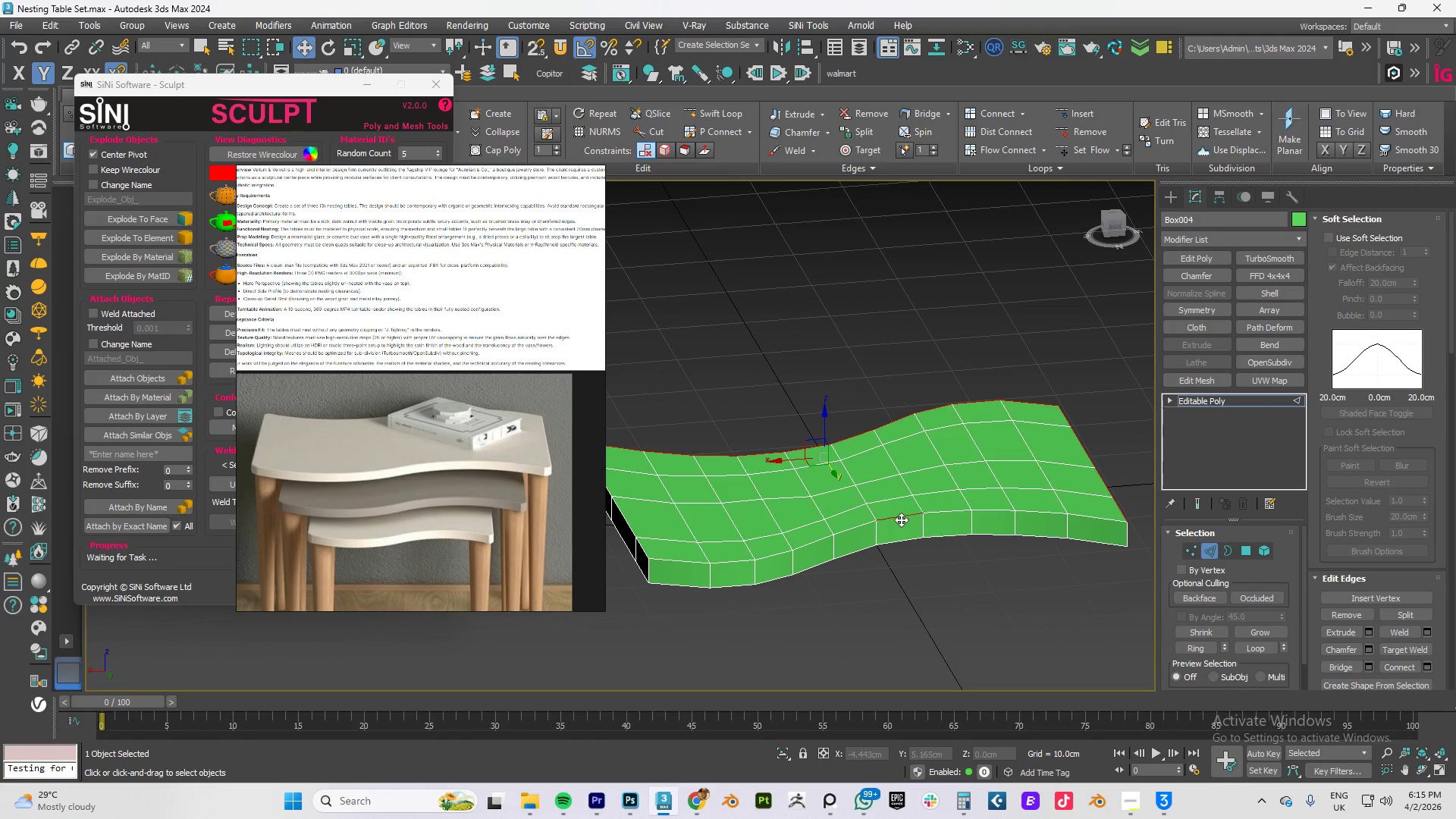 
double_click([901, 519])
 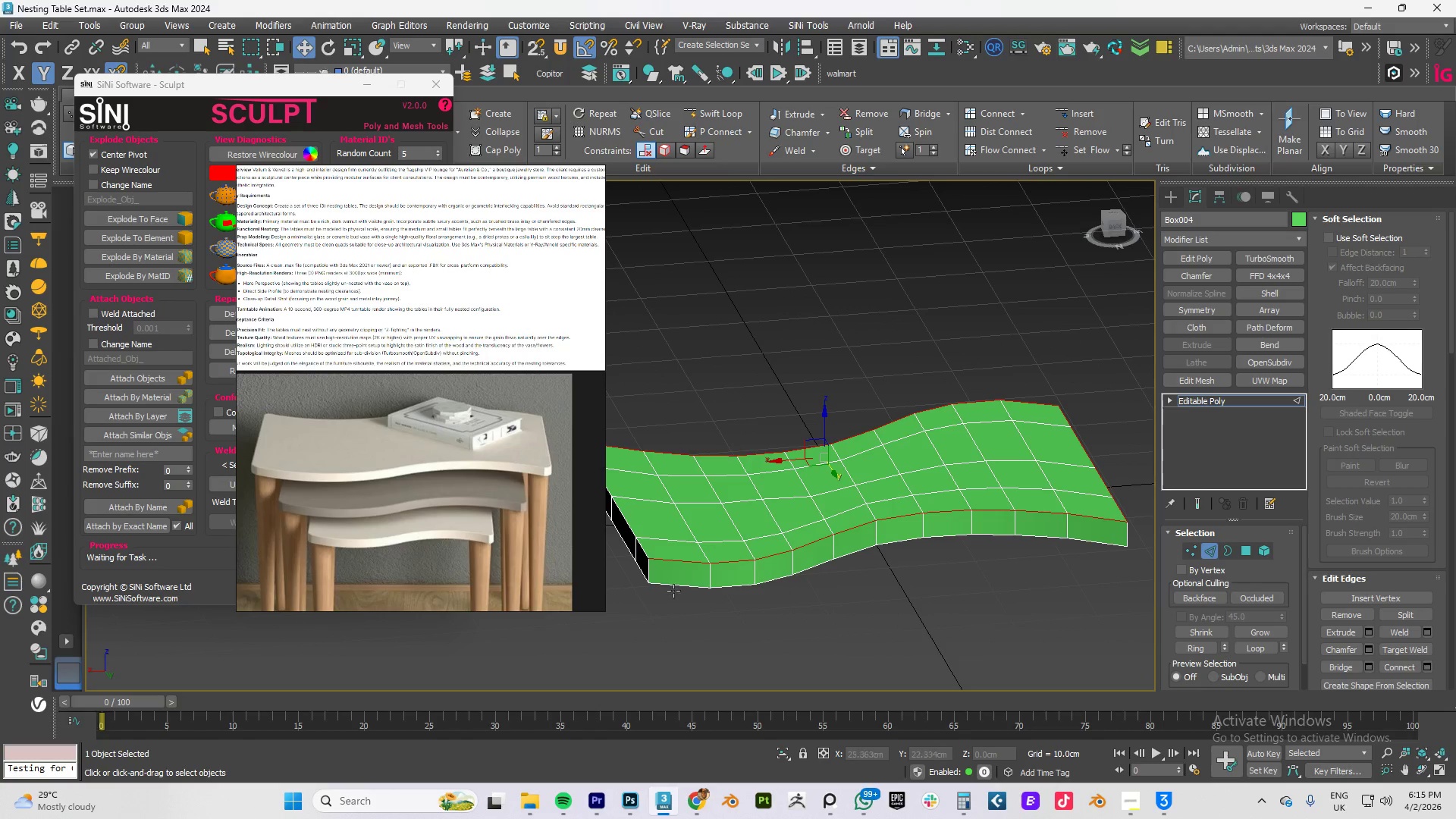 
hold_key(key=ControlLeft, duration=0.78)
left_click([679, 582])
 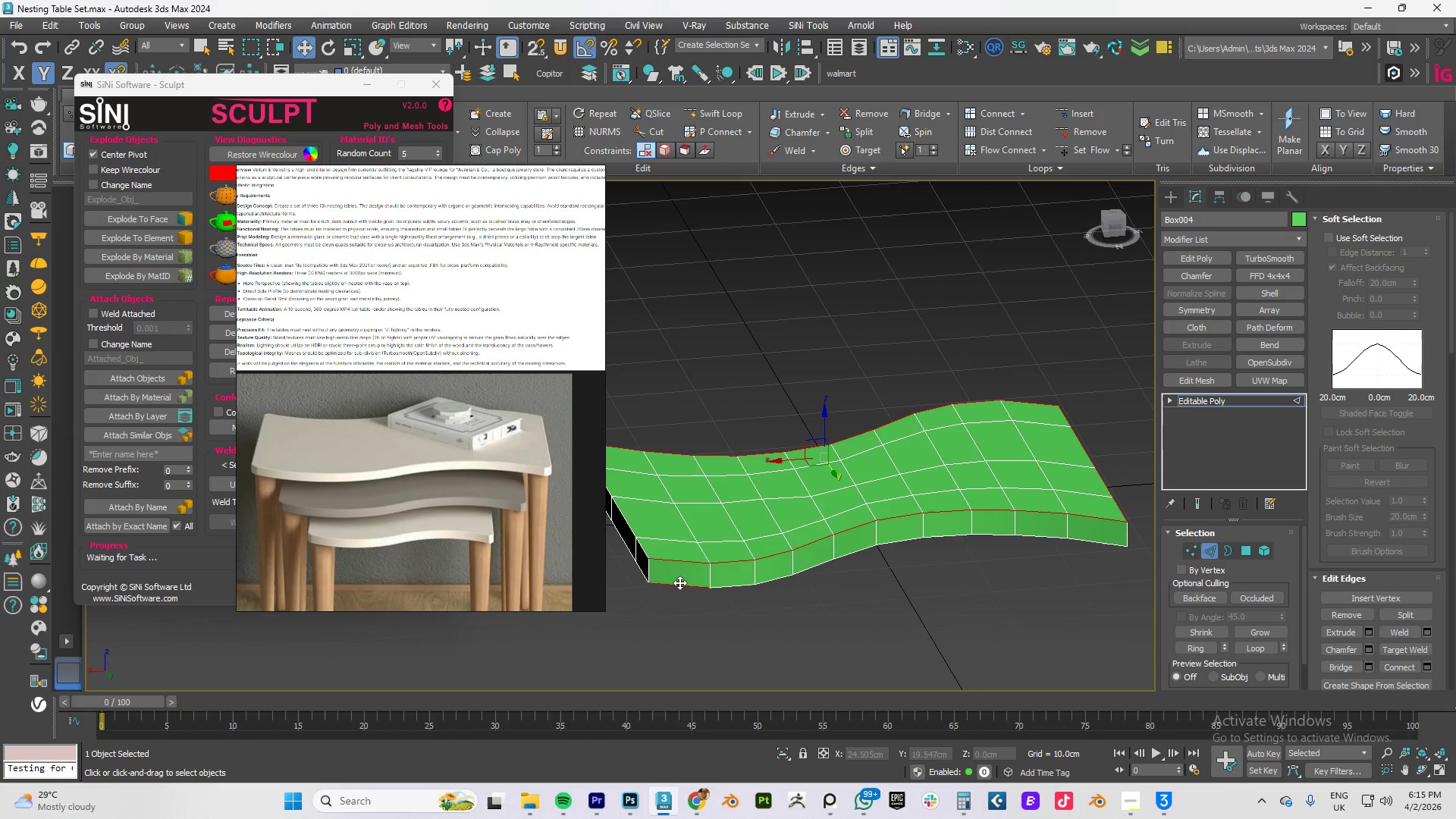 
double_click([679, 582])
 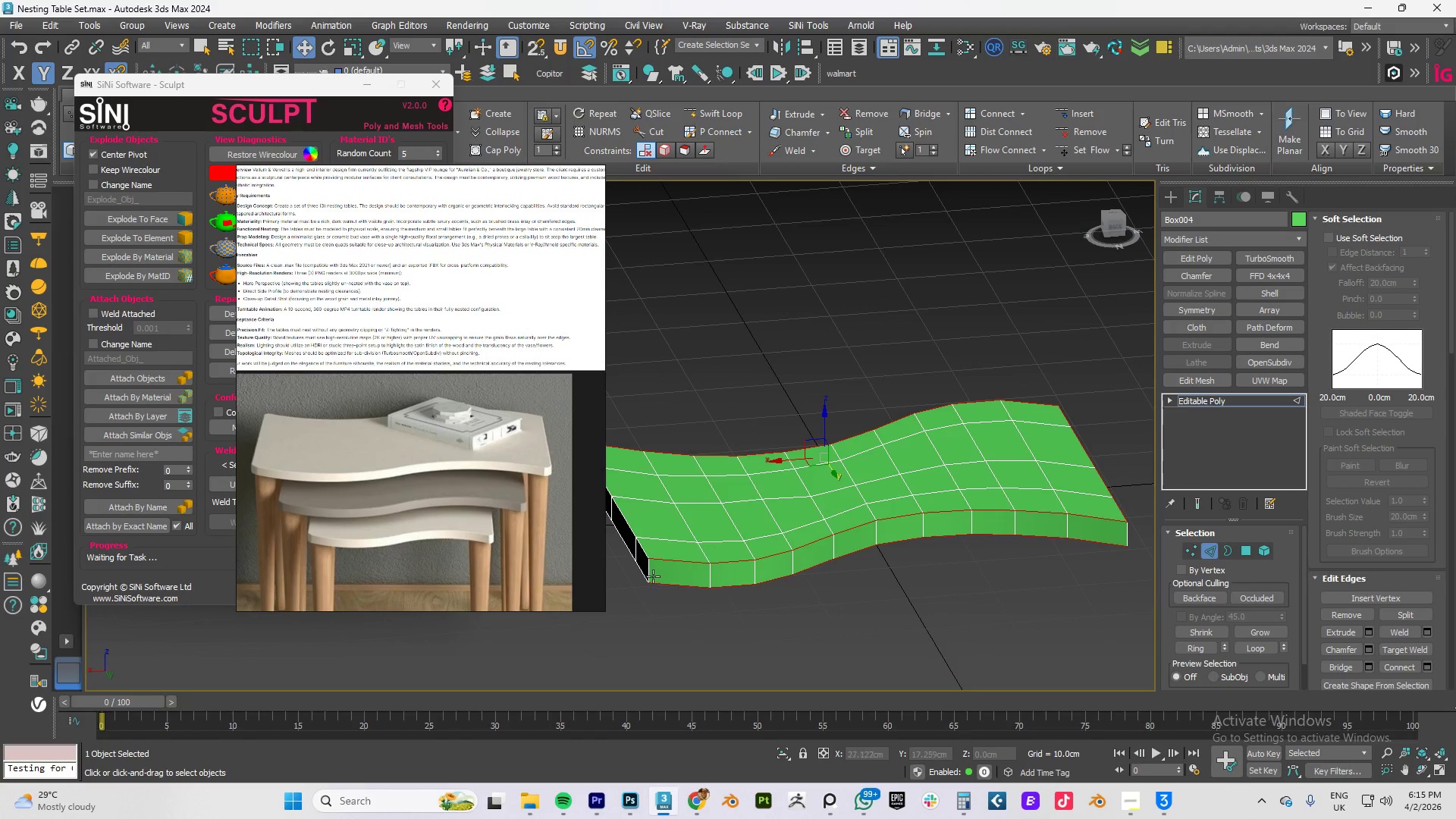 
hold_key(key=AltLeft, duration=0.94)
 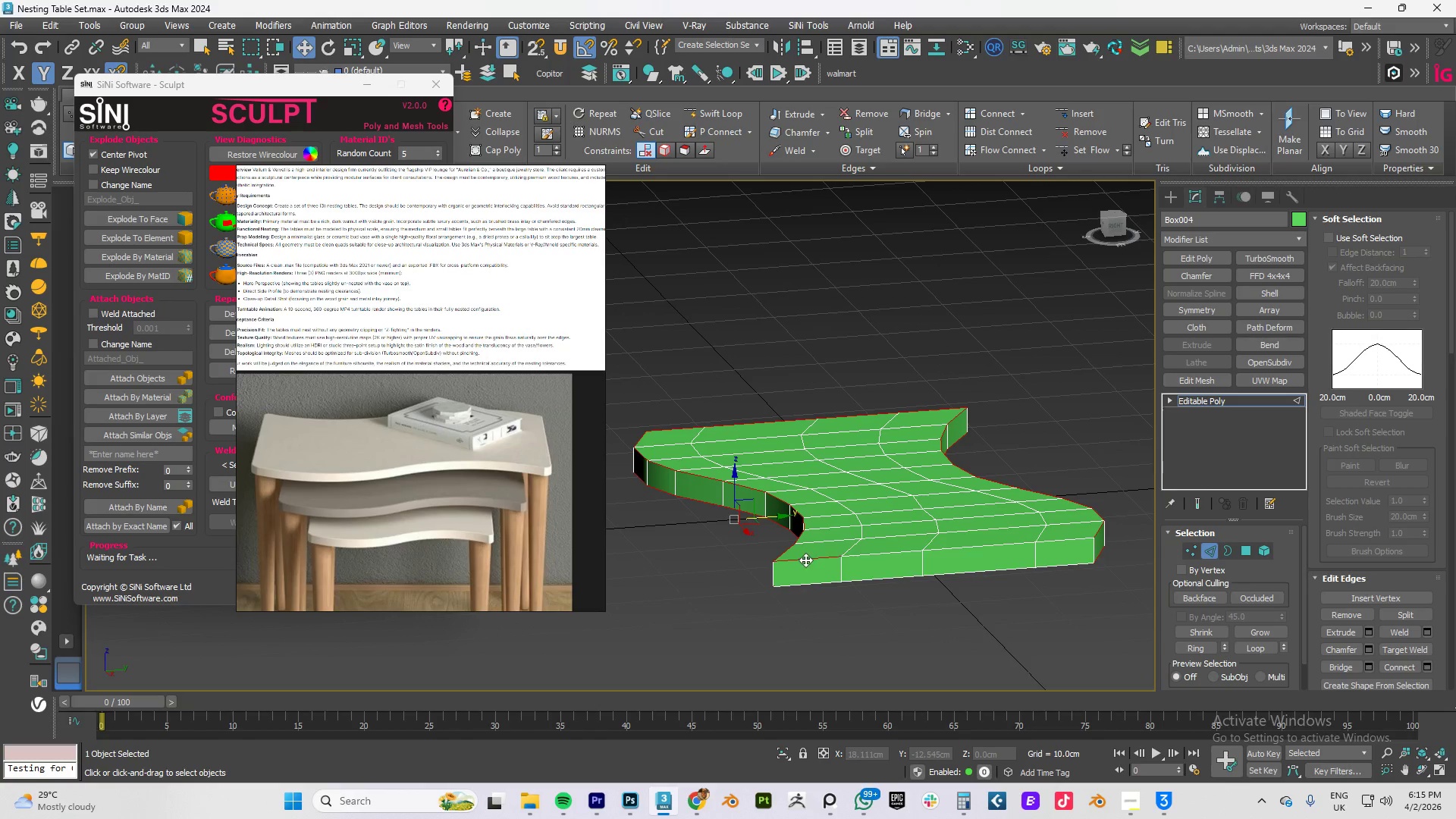 
hold_key(key=AltLeft, duration=3.42)
hold_key(key=ControlLeft, duration=1.5)
double_click([805, 560])
 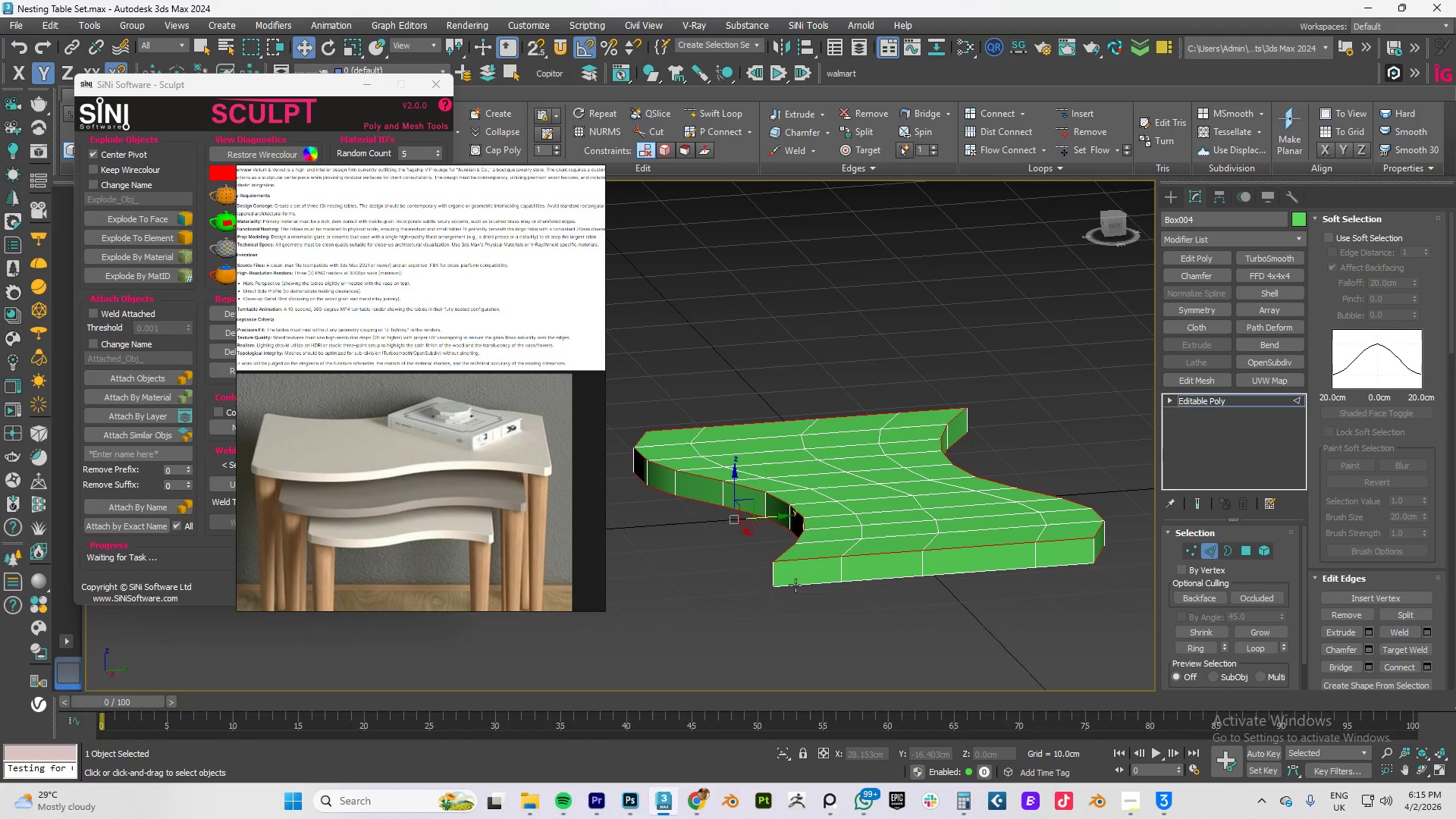 
left_click([795, 585])
 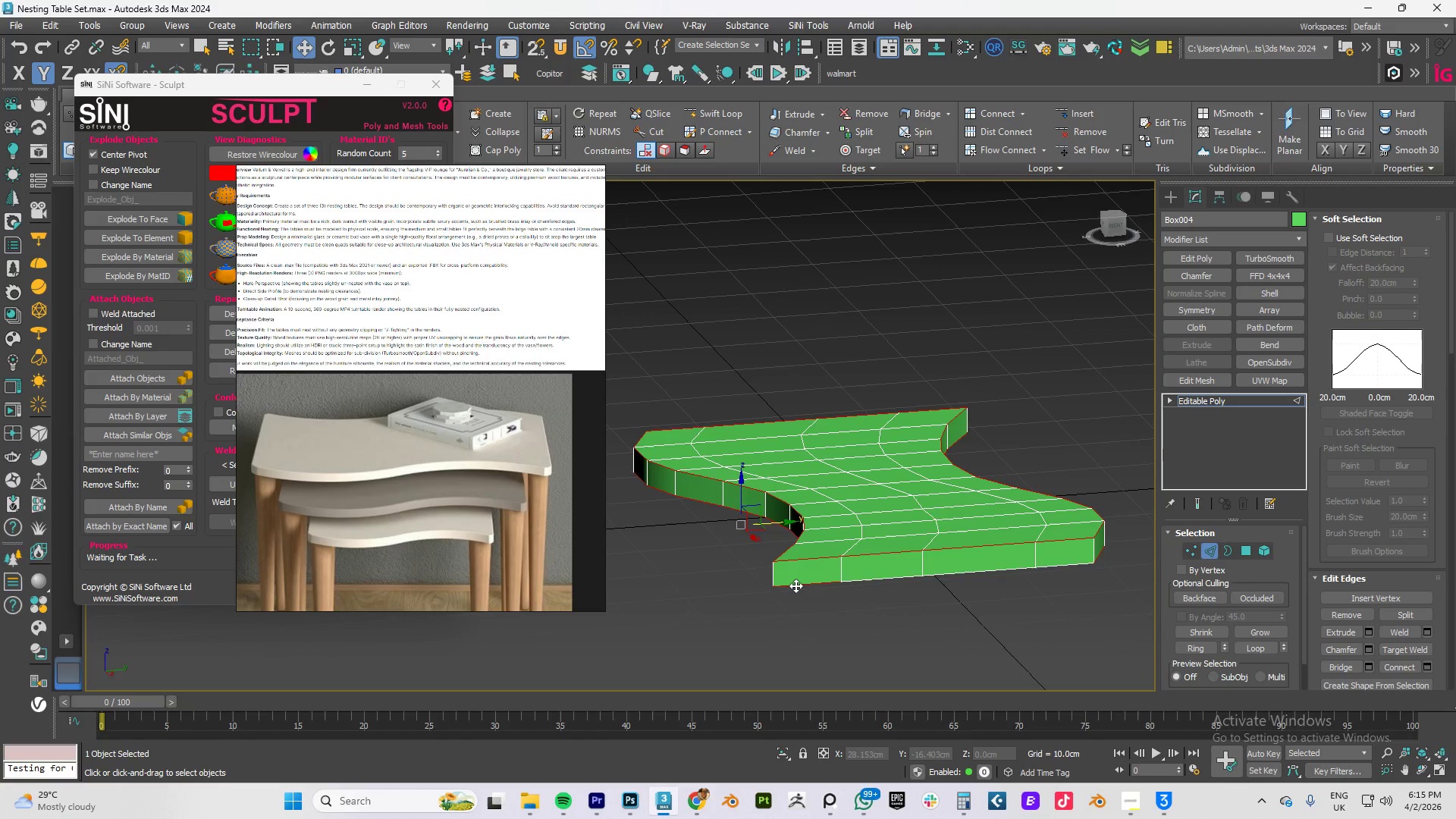 
double_click([795, 585])
 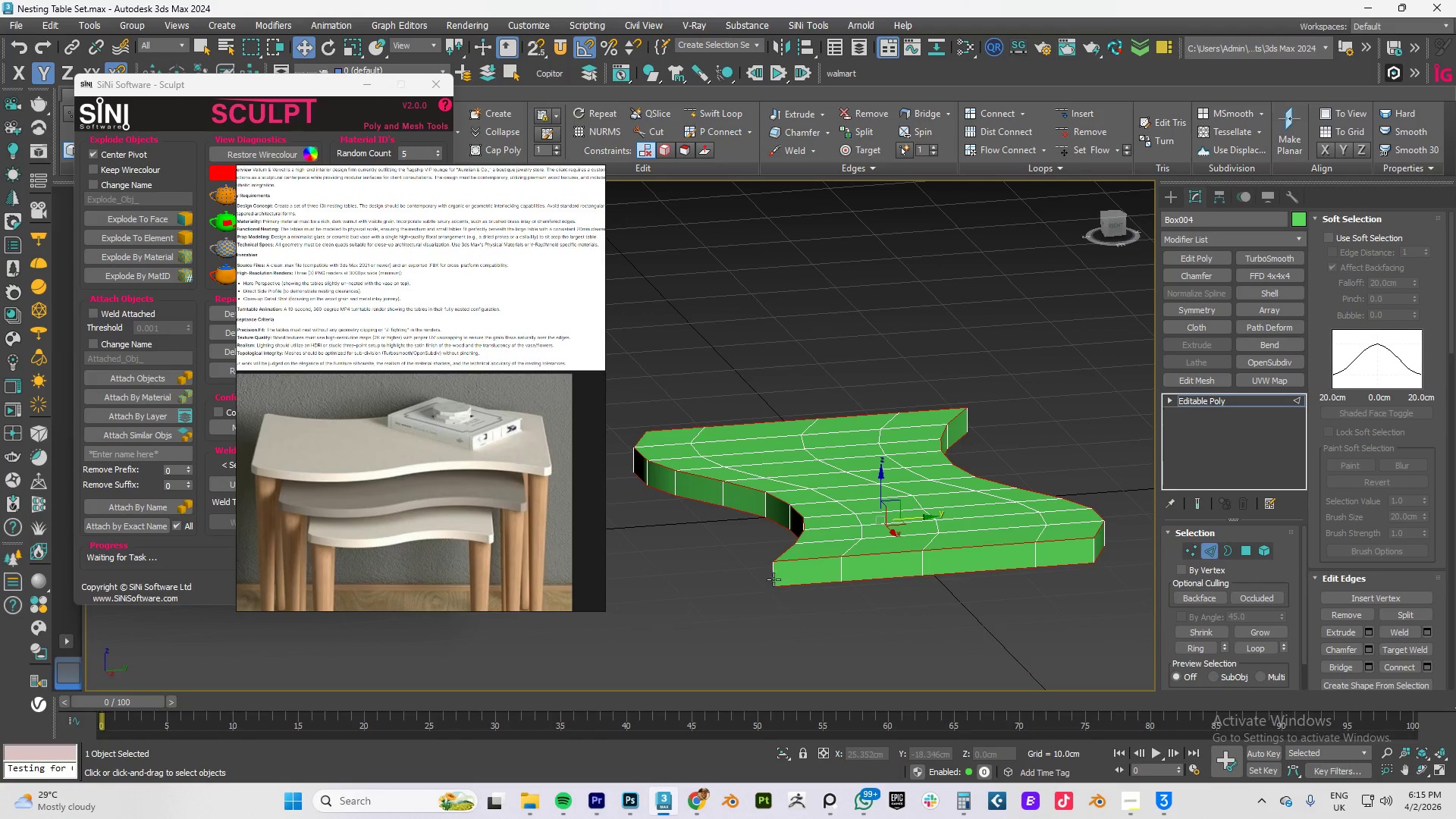 
left_click([775, 578])
 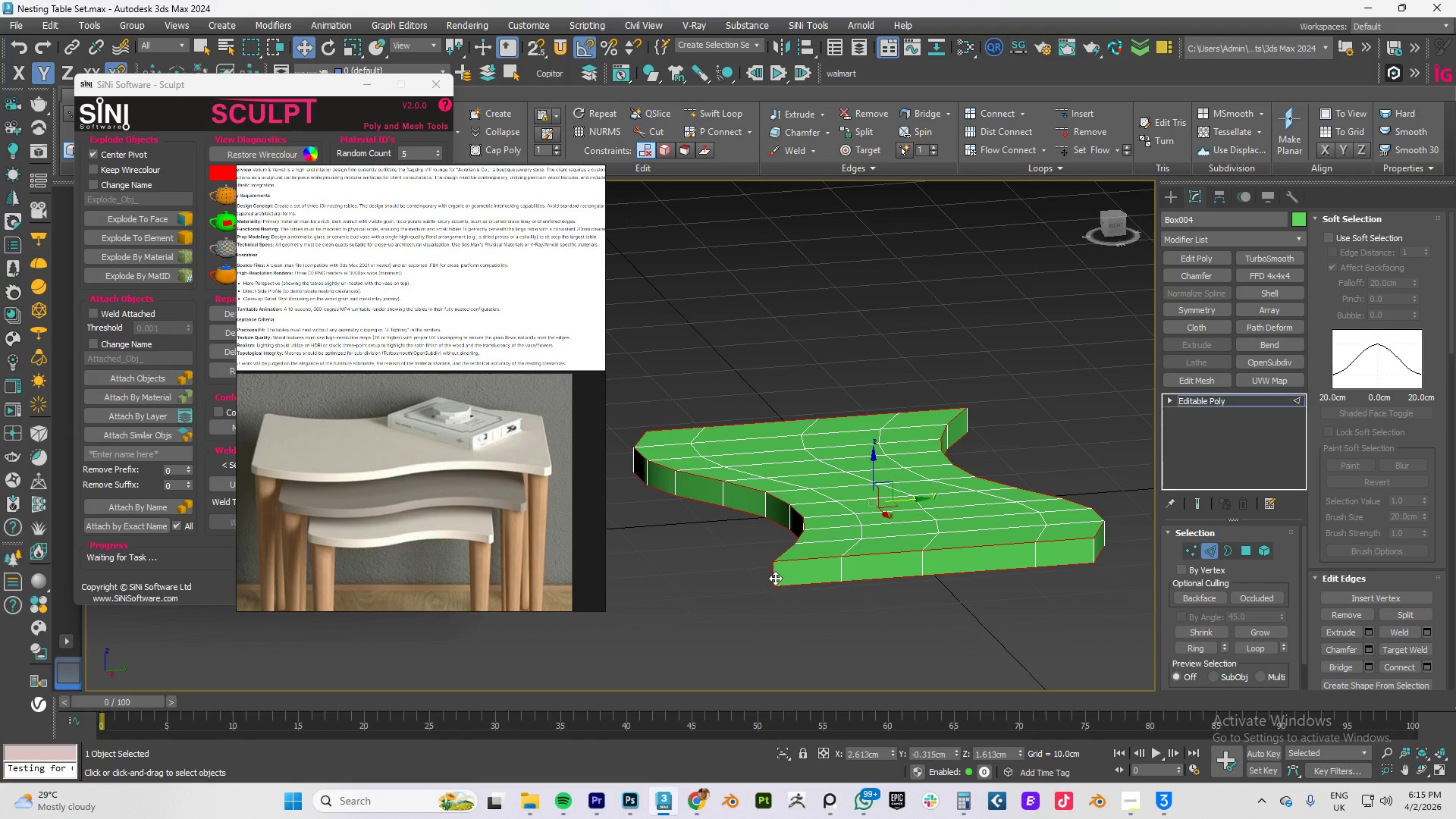 
hold_key(key=ControlLeft, duration=1.28)
double_click([775, 578])
 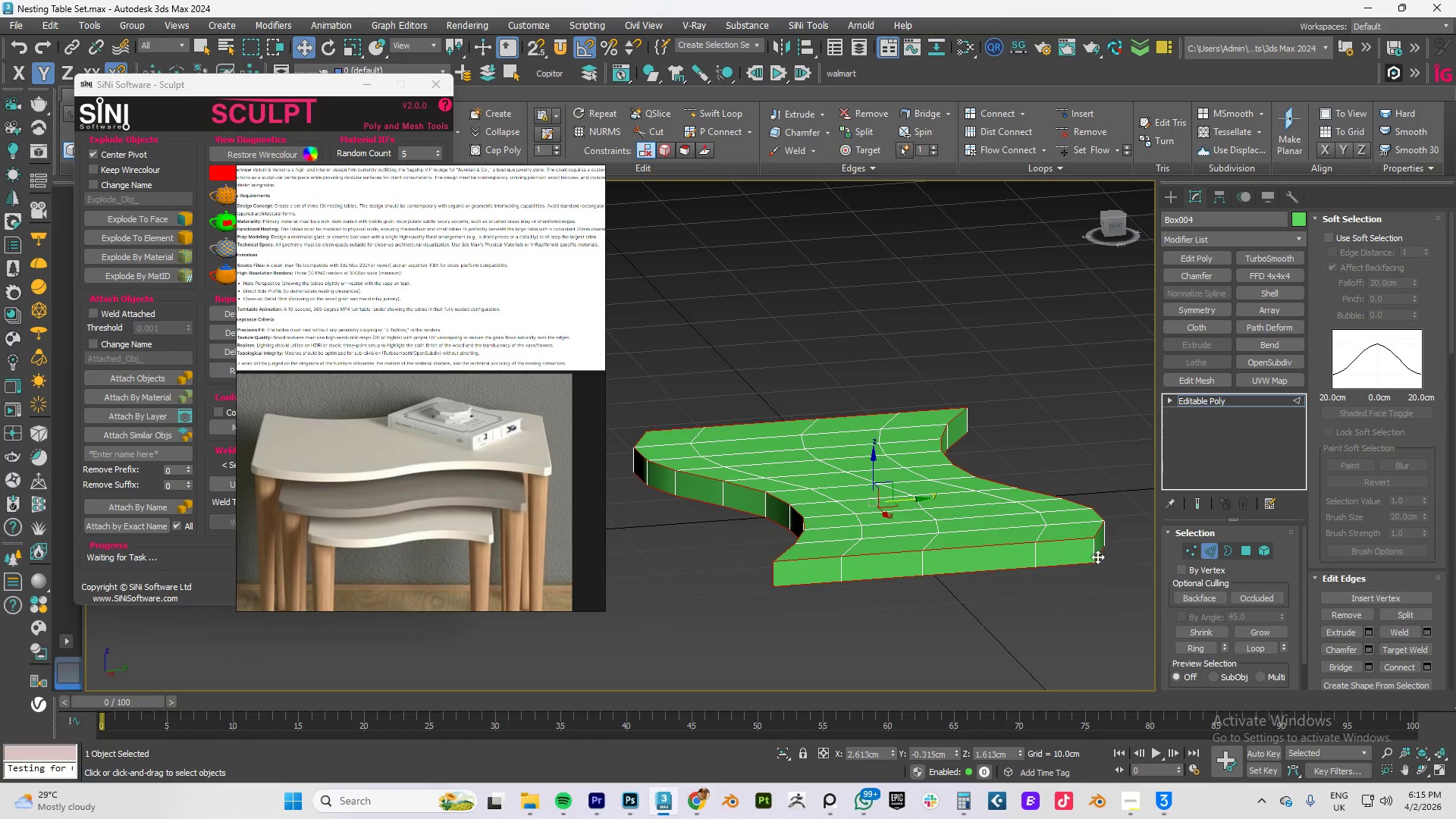 
left_click([1097, 551])
 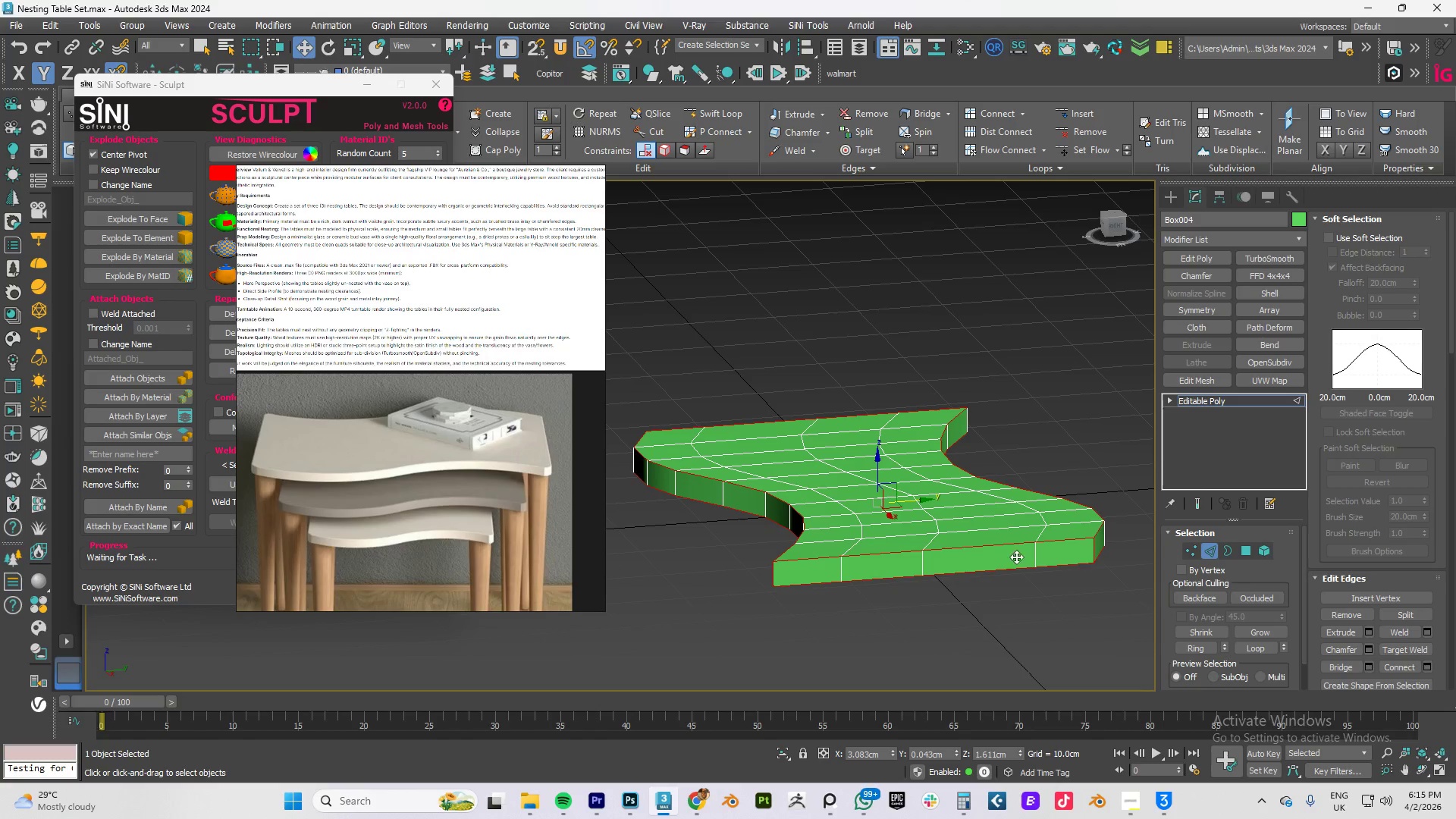 
hold_key(key=AltLeft, duration=1.22)
 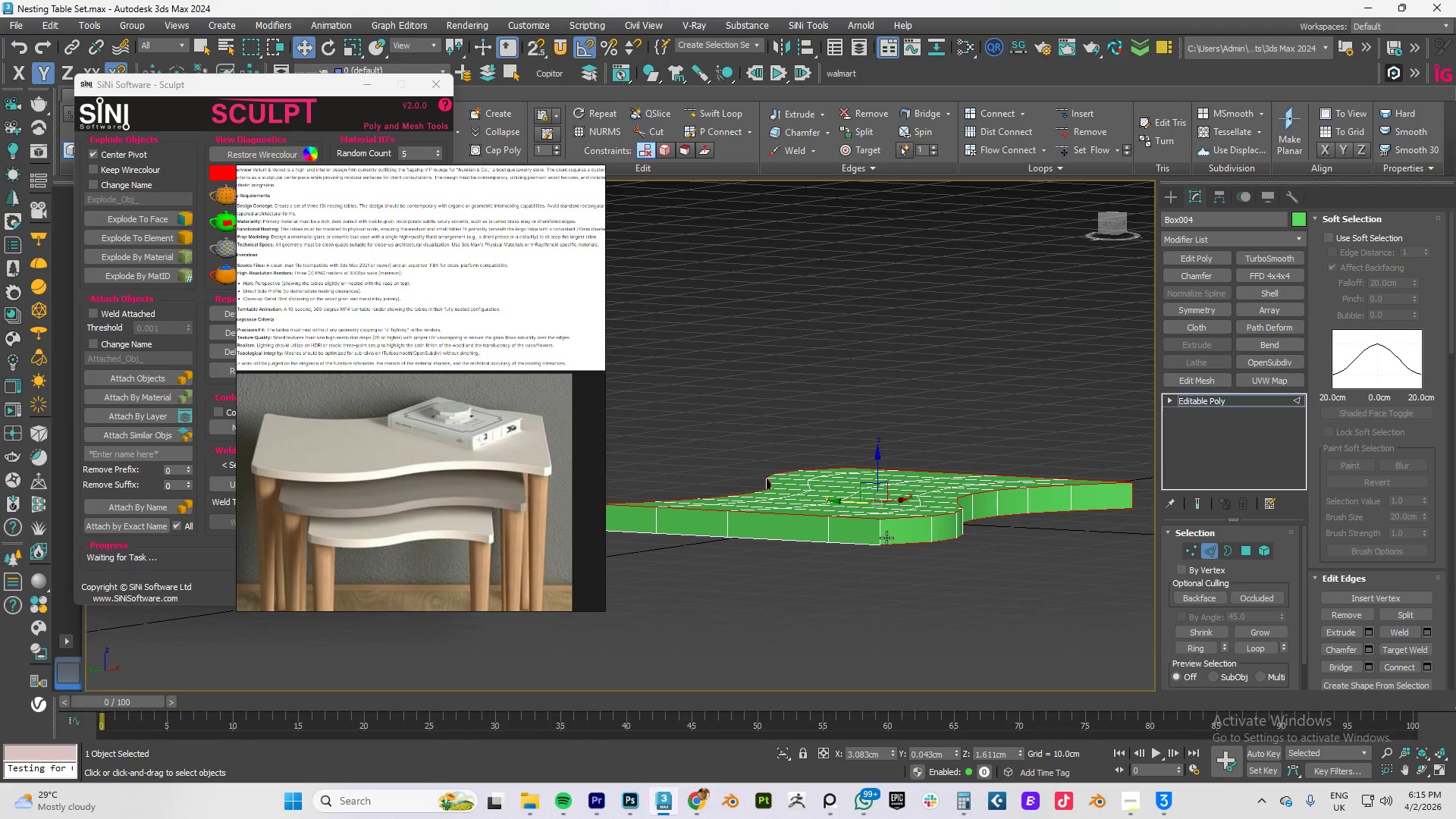 
hold_key(key=ControlLeft, duration=0.75)
left_click([881, 535])
 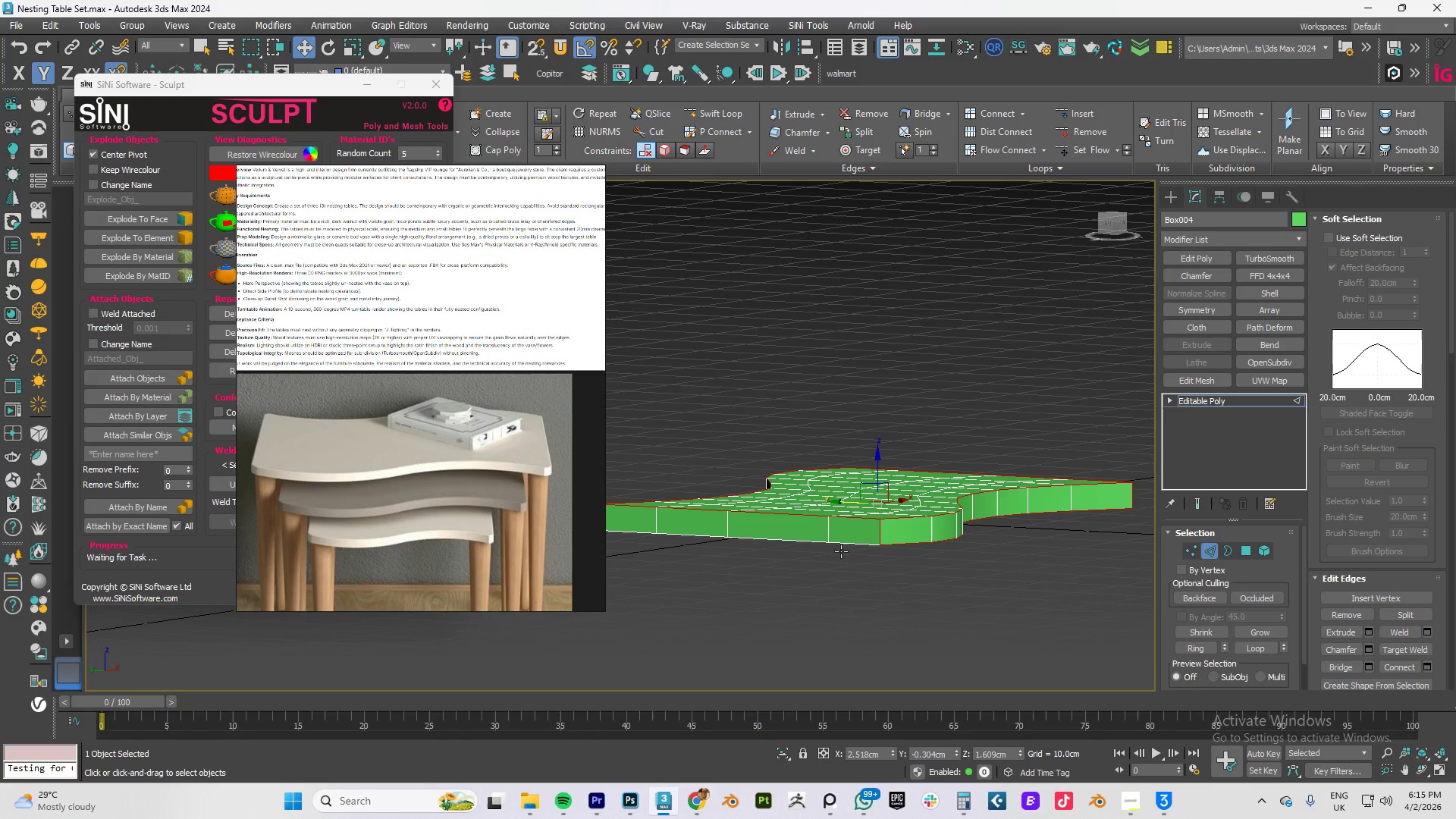 
hold_key(key=AltLeft, duration=1.03)
 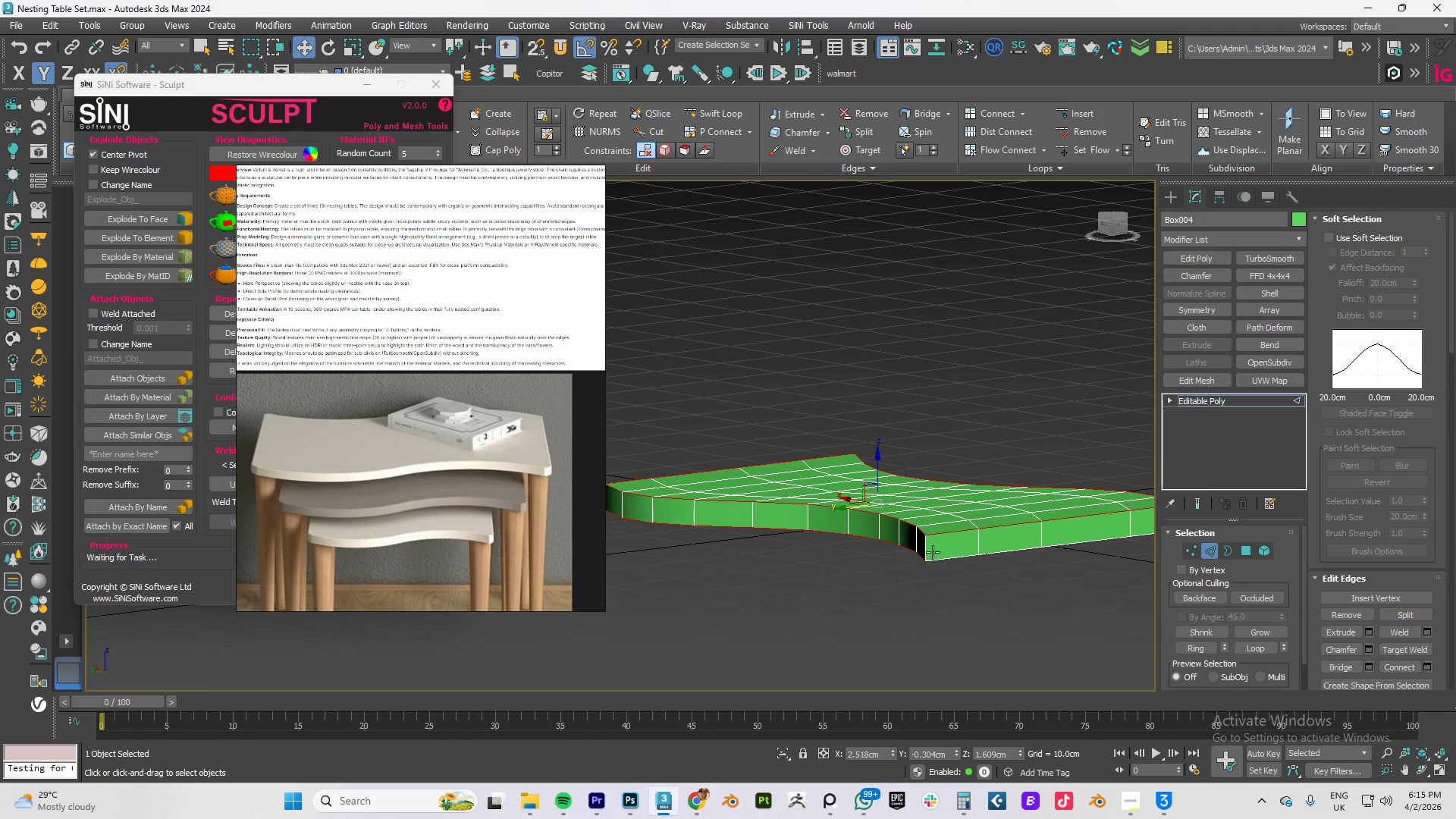 
hold_key(key=ControlLeft, duration=0.55)
left_click([924, 549])
 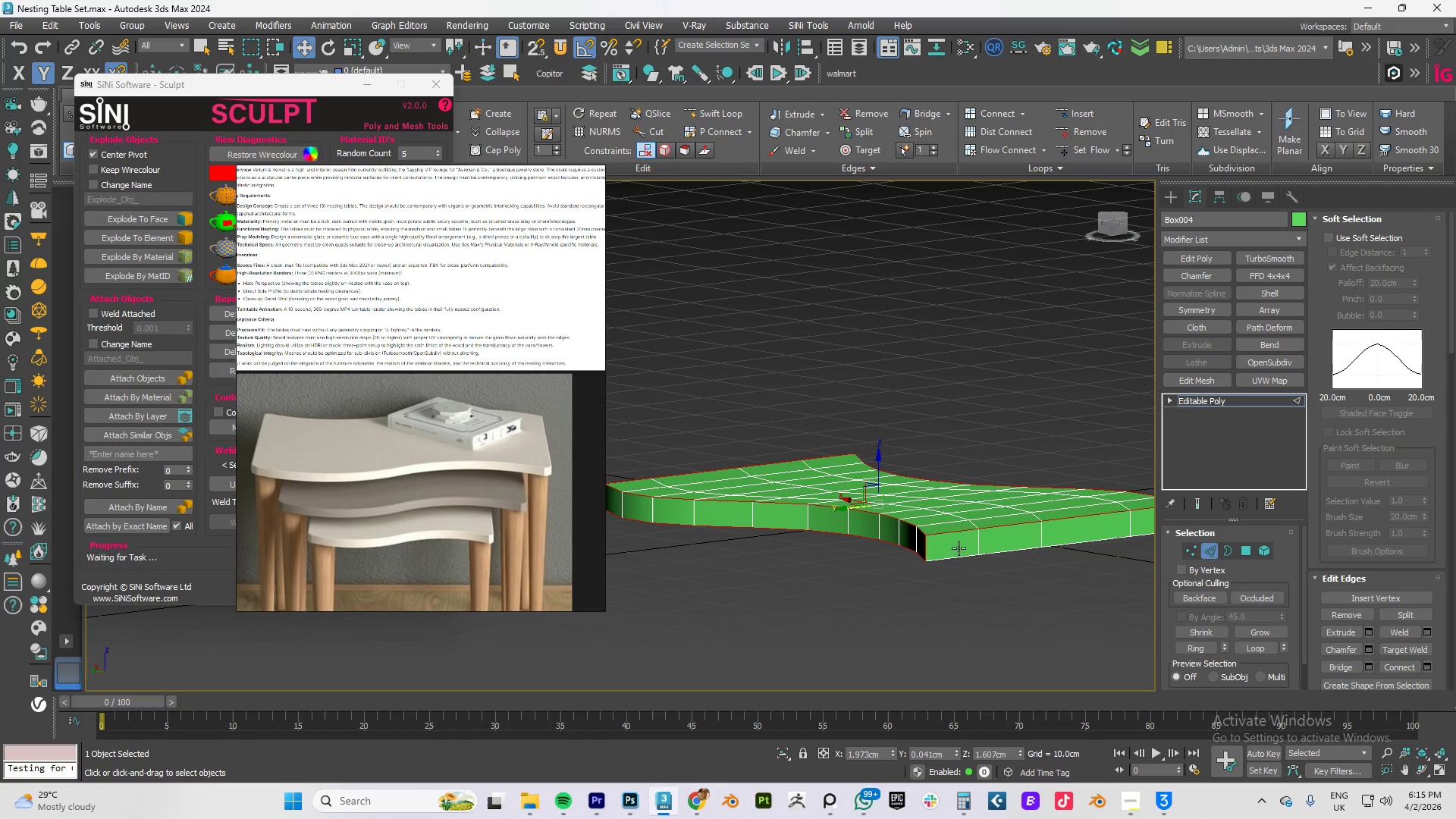 
hold_key(key=AltLeft, duration=0.73)
 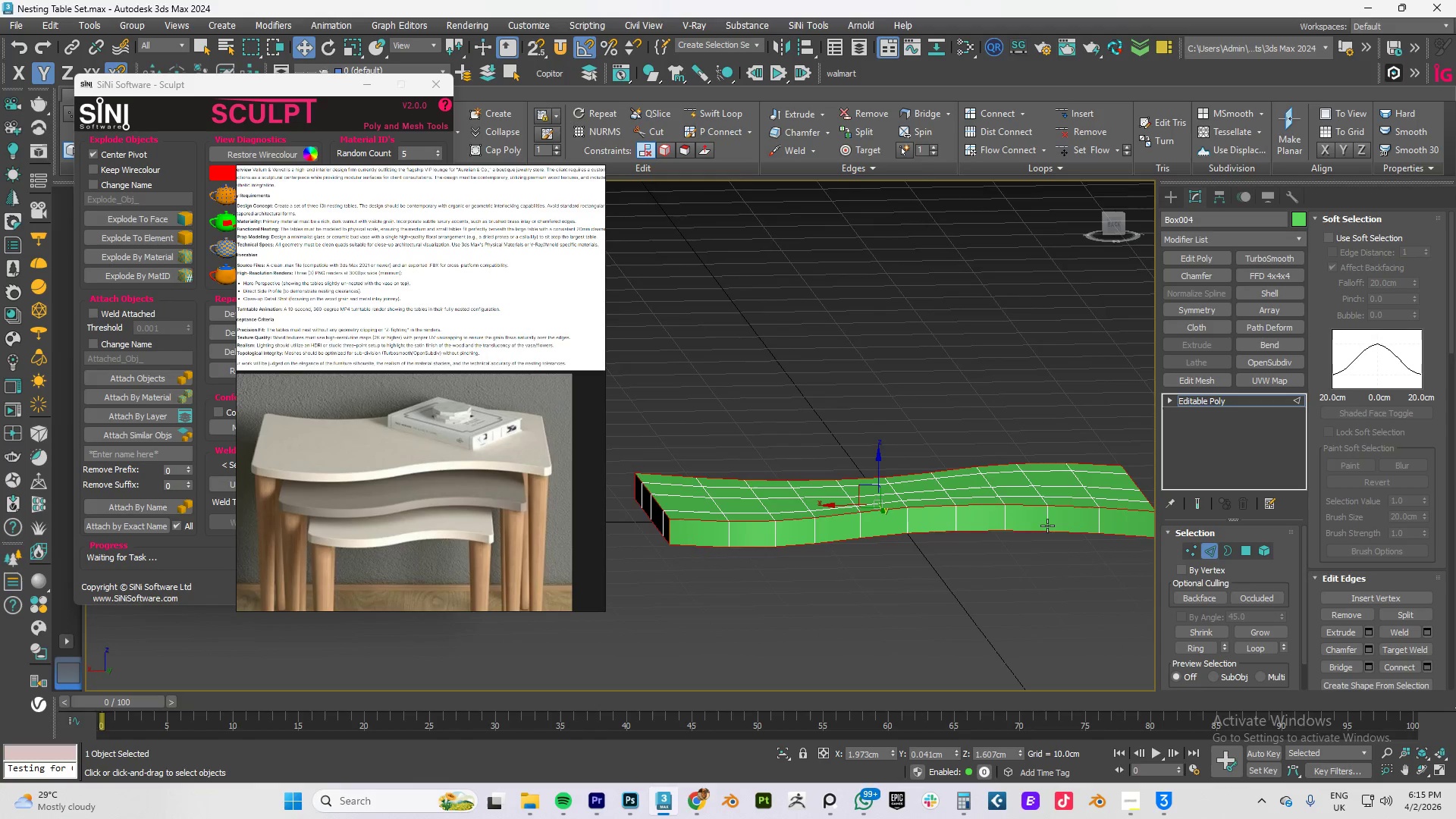 
hold_key(key=AltLeft, duration=1.2)
 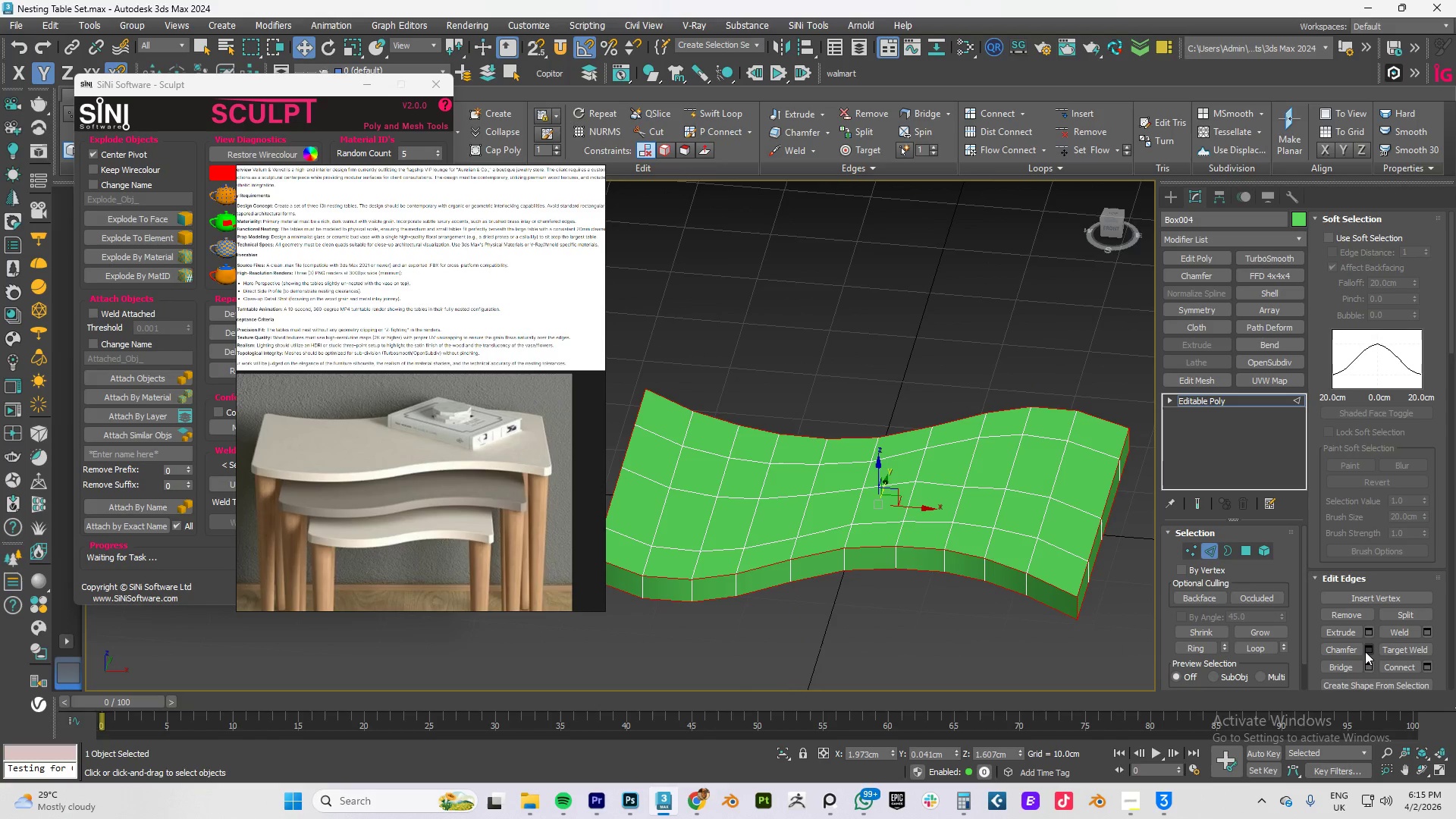 
left_click([1366, 649])
 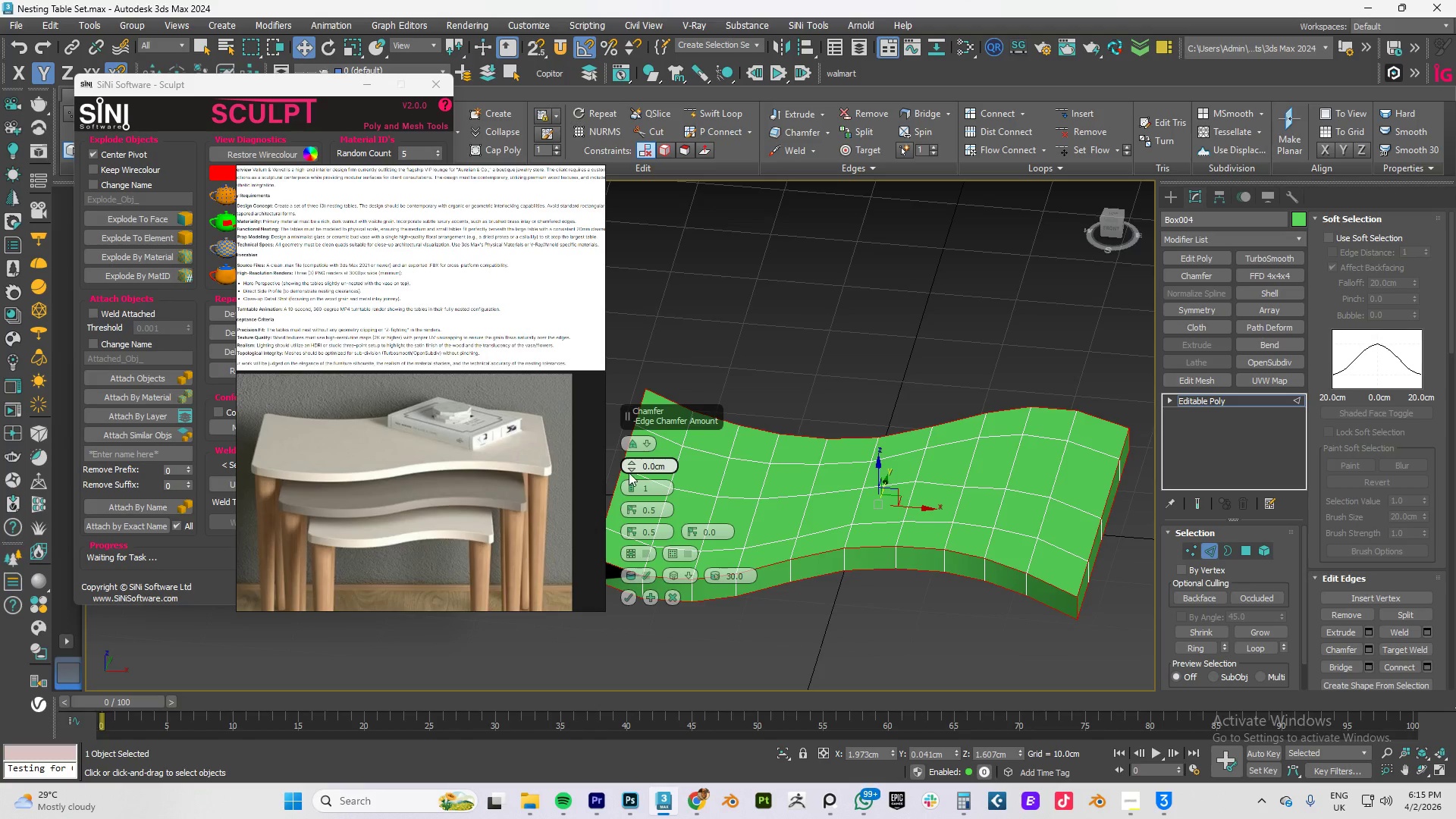 
left_click_drag(start_coordinate=[631, 466], to_coordinate=[629, 461])
 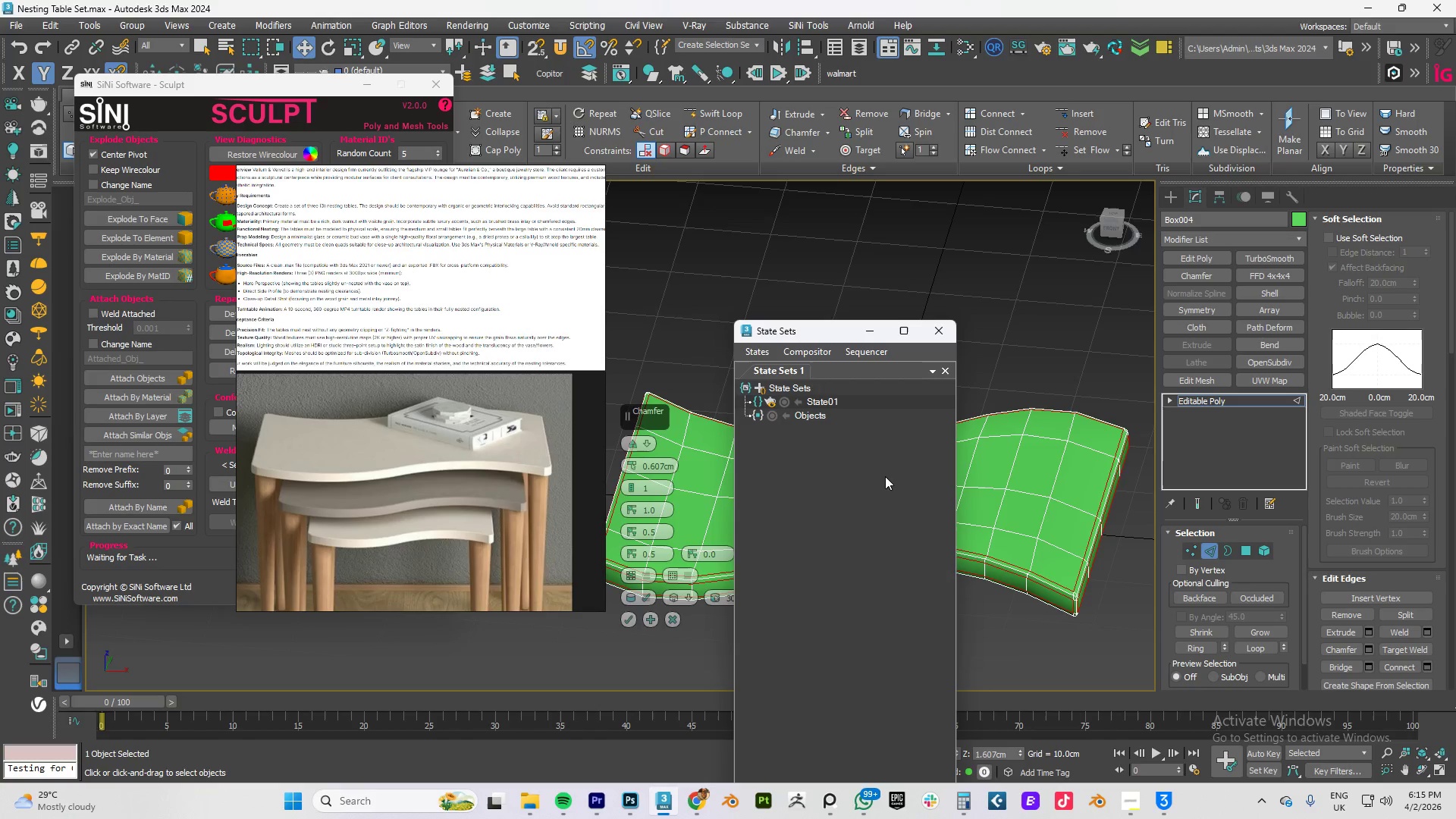 
left_click([937, 334])
 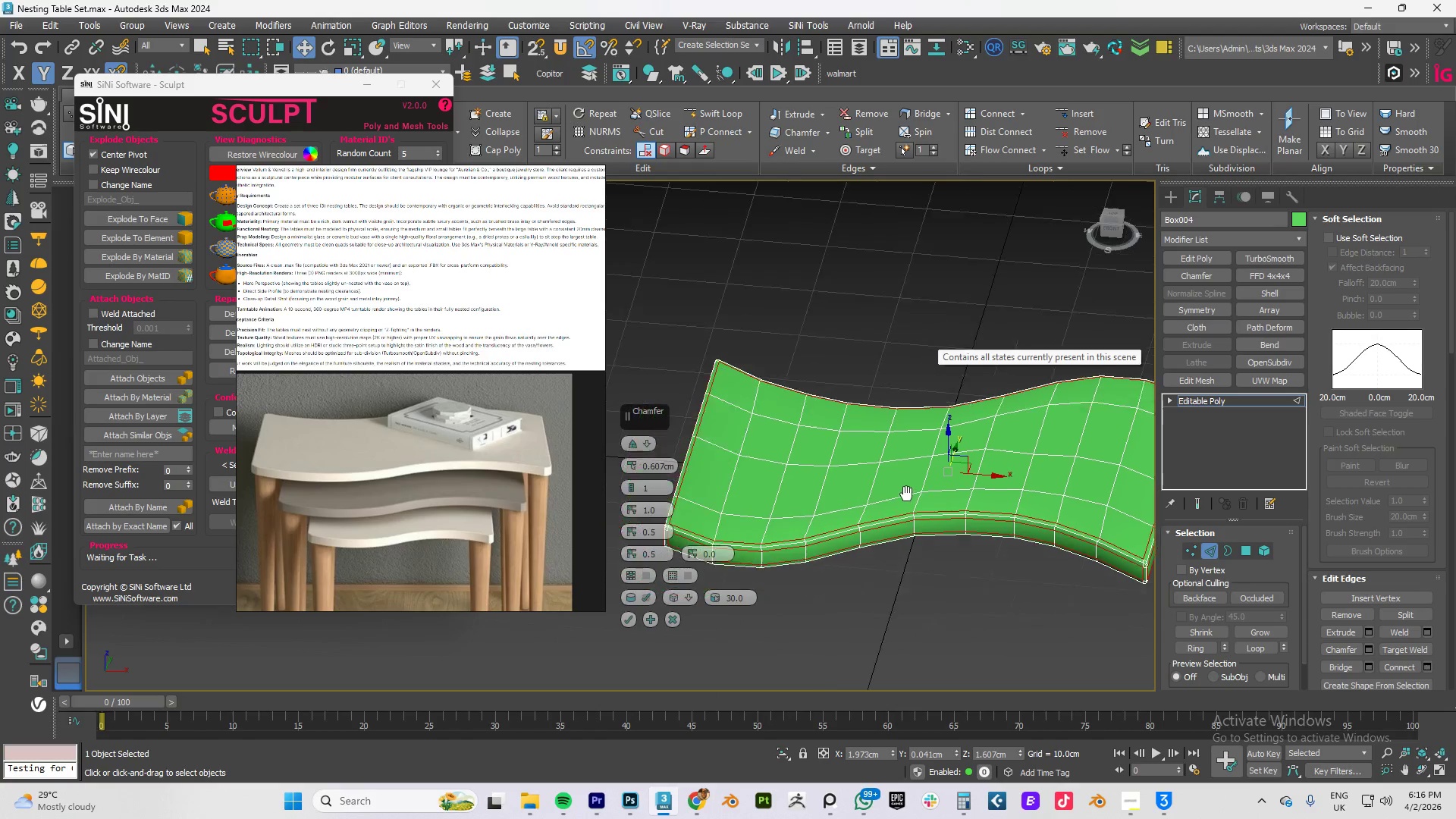 
hold_key(key=AltLeft, duration=0.94)
 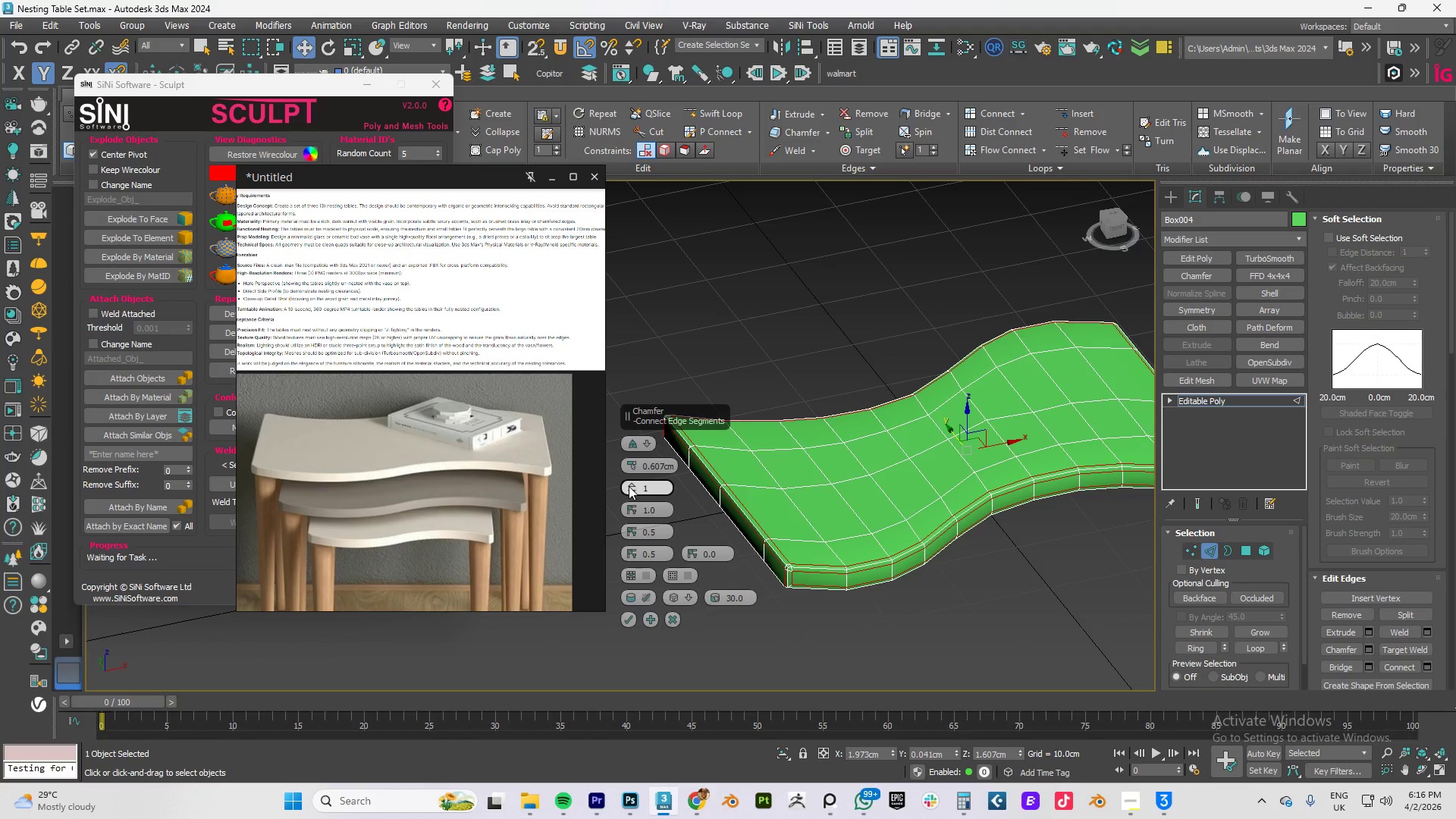 
left_click([629, 486])
 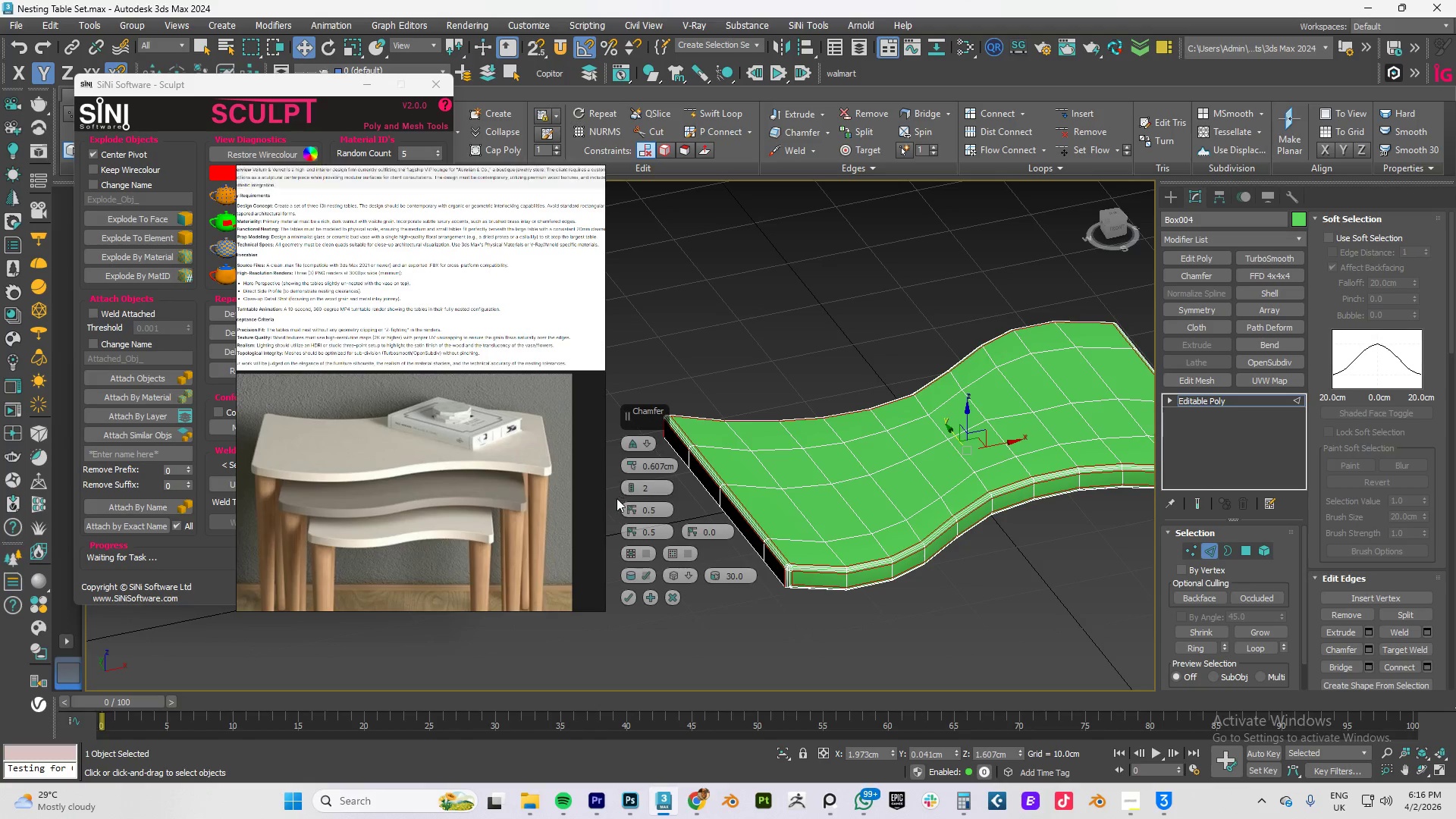 
scroll: coordinate [862, 526], scroll_direction: up, amount: 5.0
 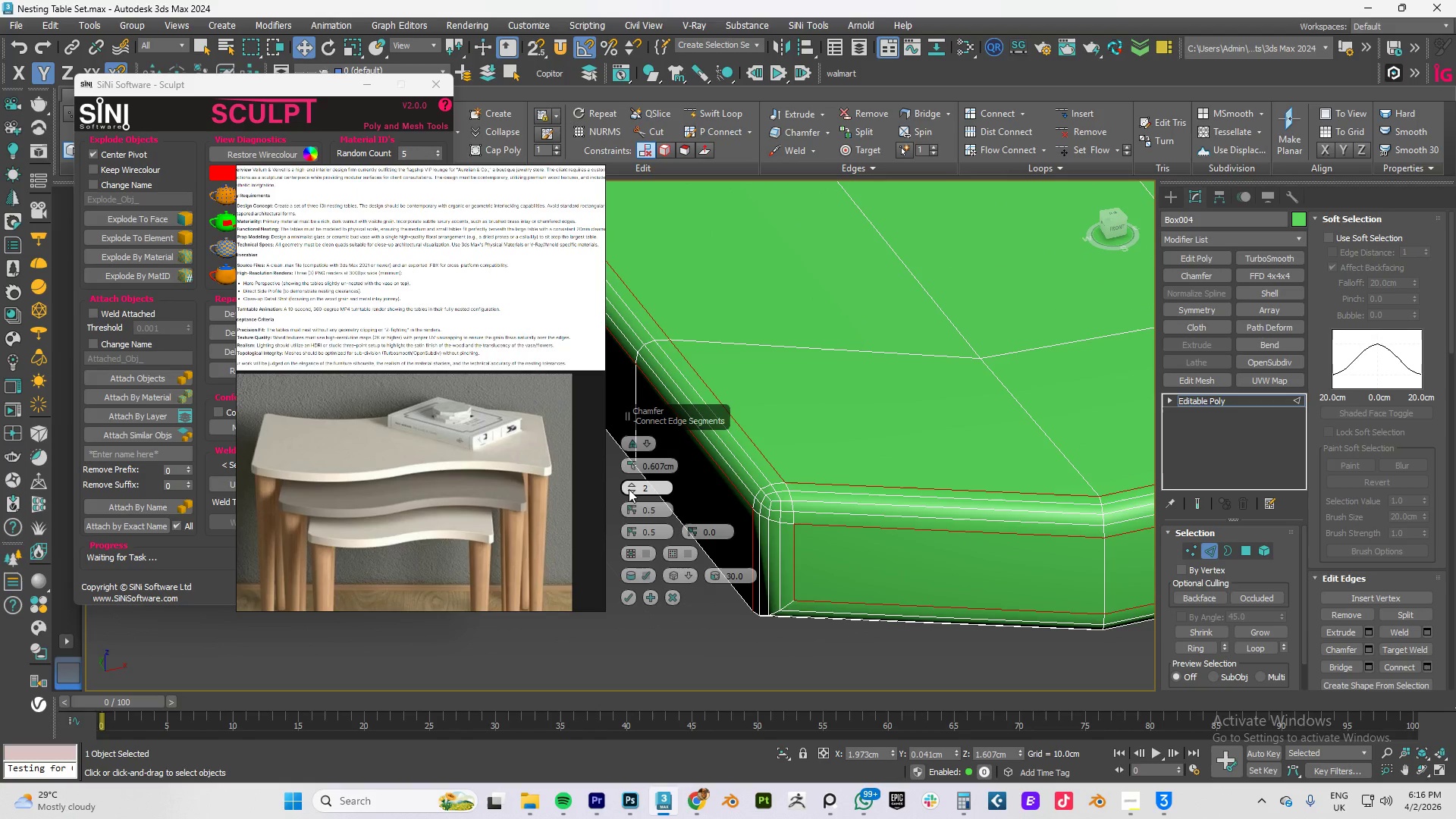 
left_click_drag(start_coordinate=[629, 466], to_coordinate=[632, 486])
 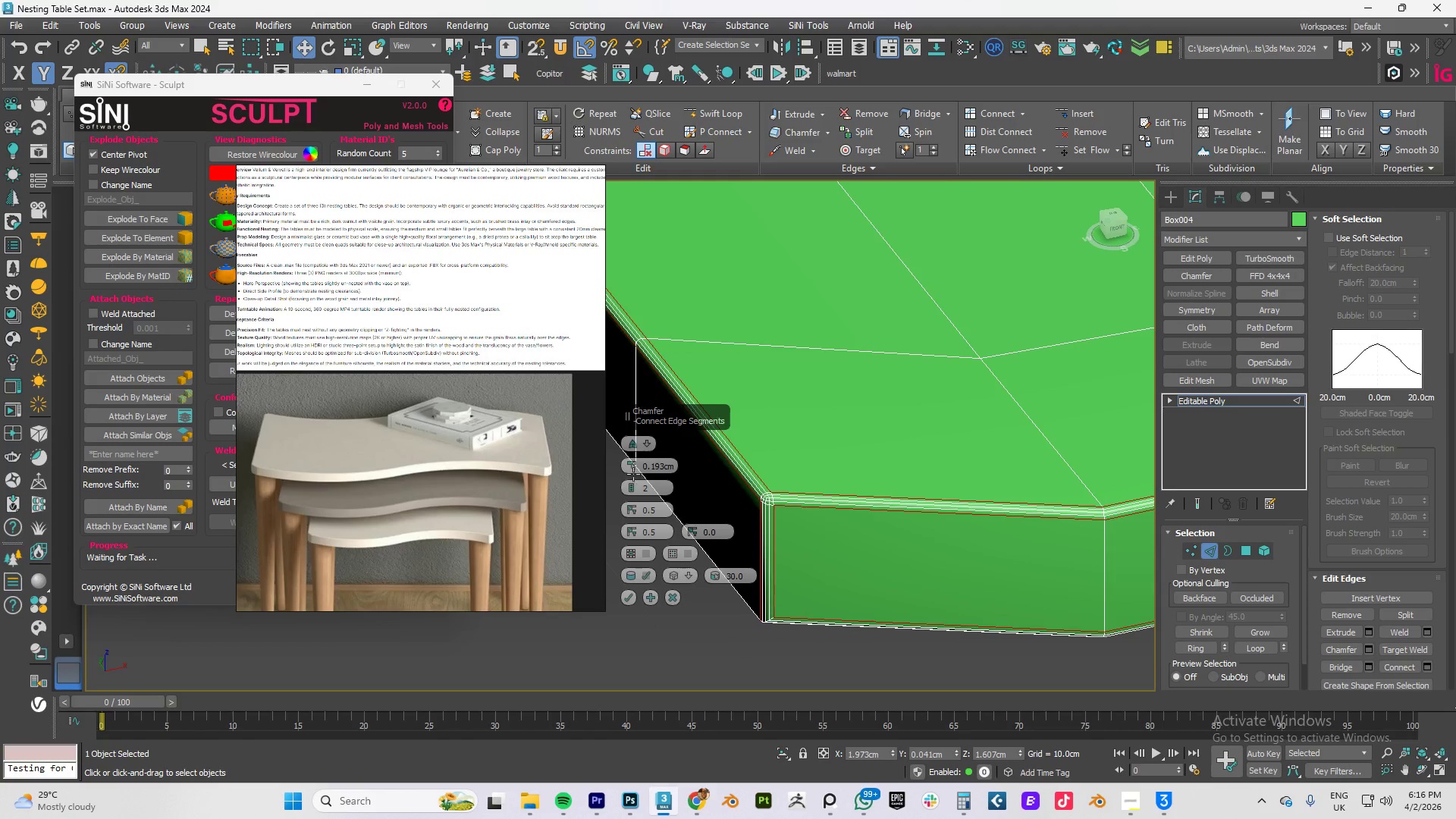 
left_click_drag(start_coordinate=[632, 466], to_coordinate=[636, 472])
 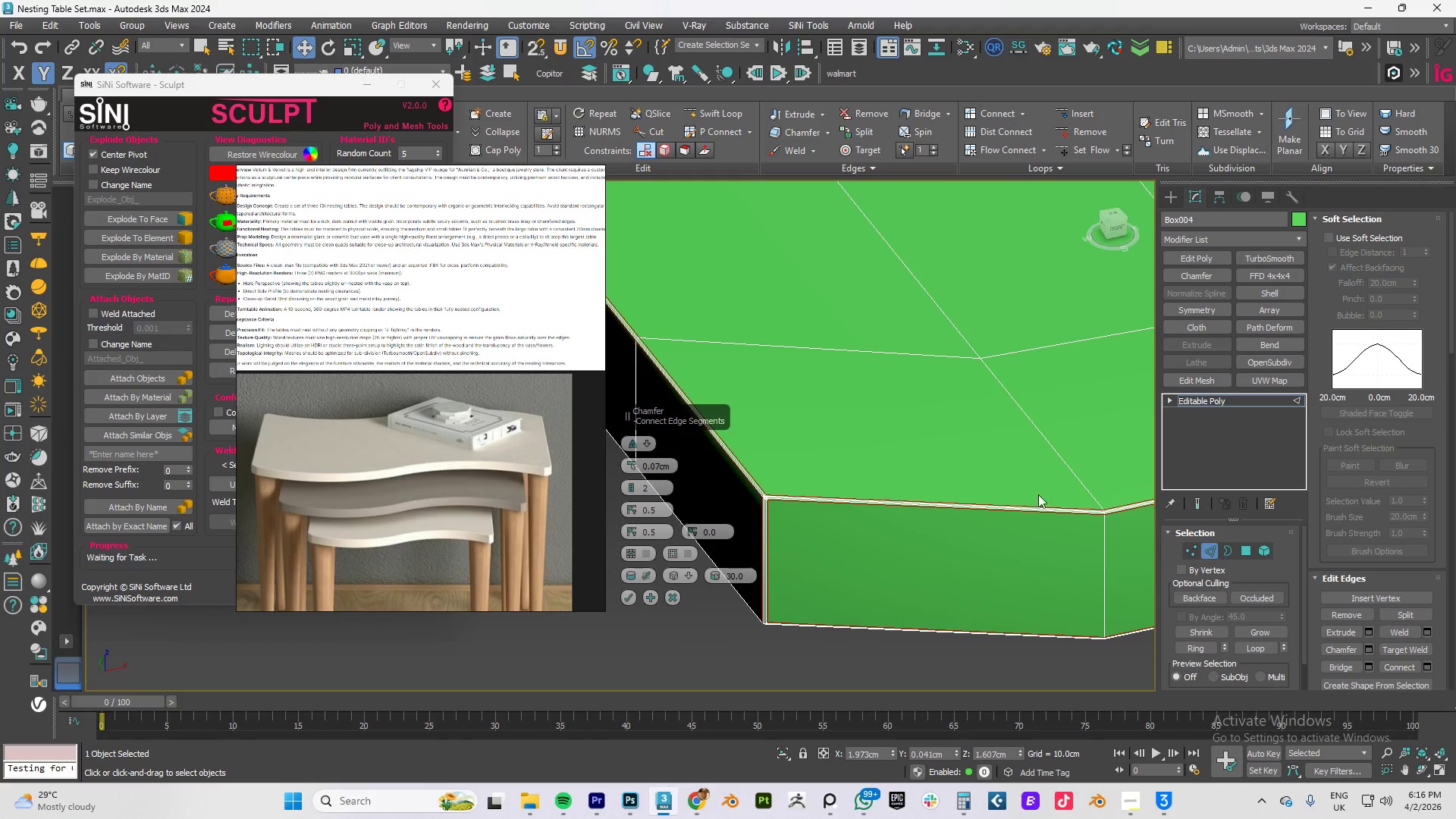 
hold_key(key=AltLeft, duration=0.61)
 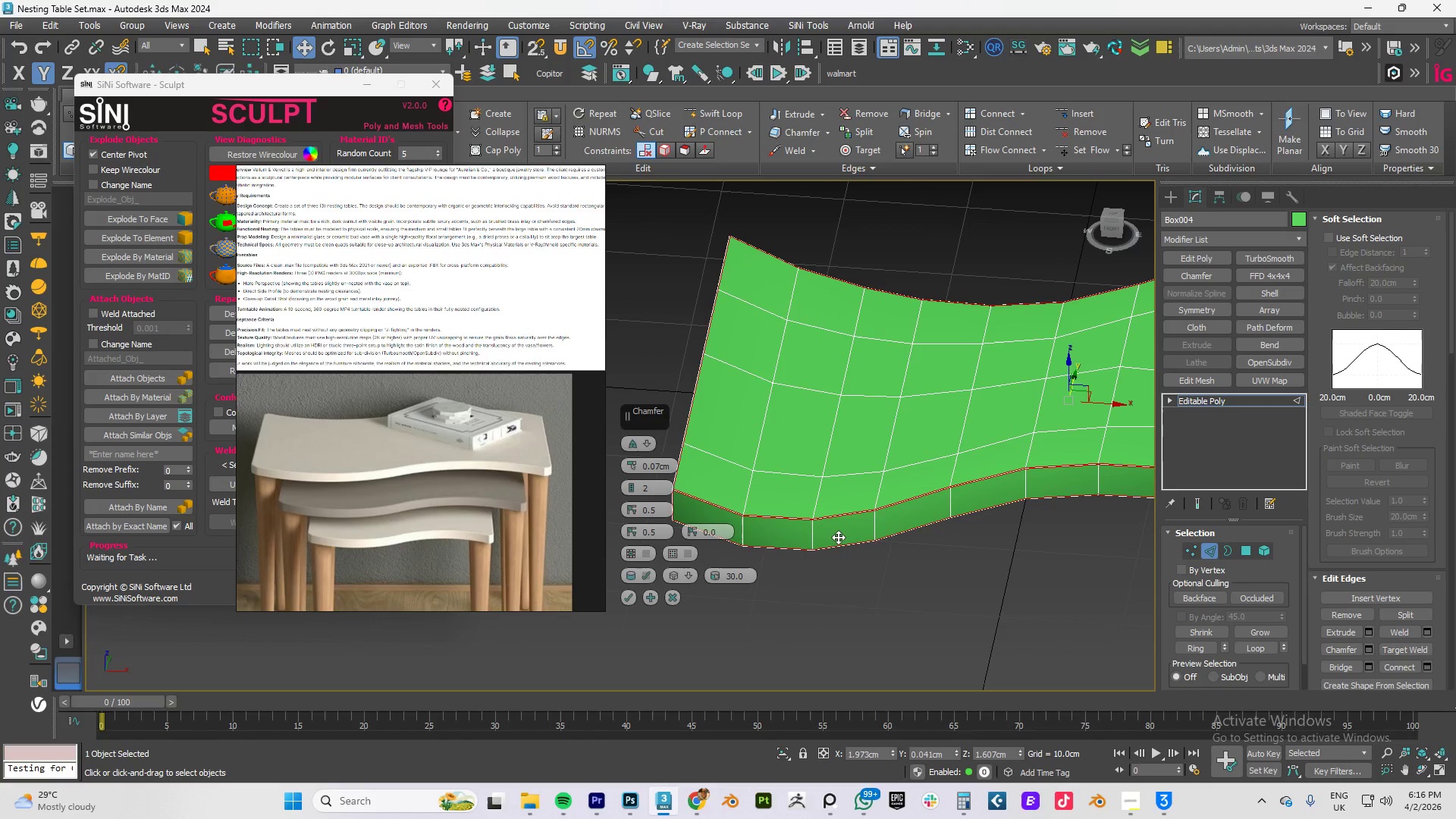 
scroll: coordinate [1018, 497], scroll_direction: down, amount: 4.0
 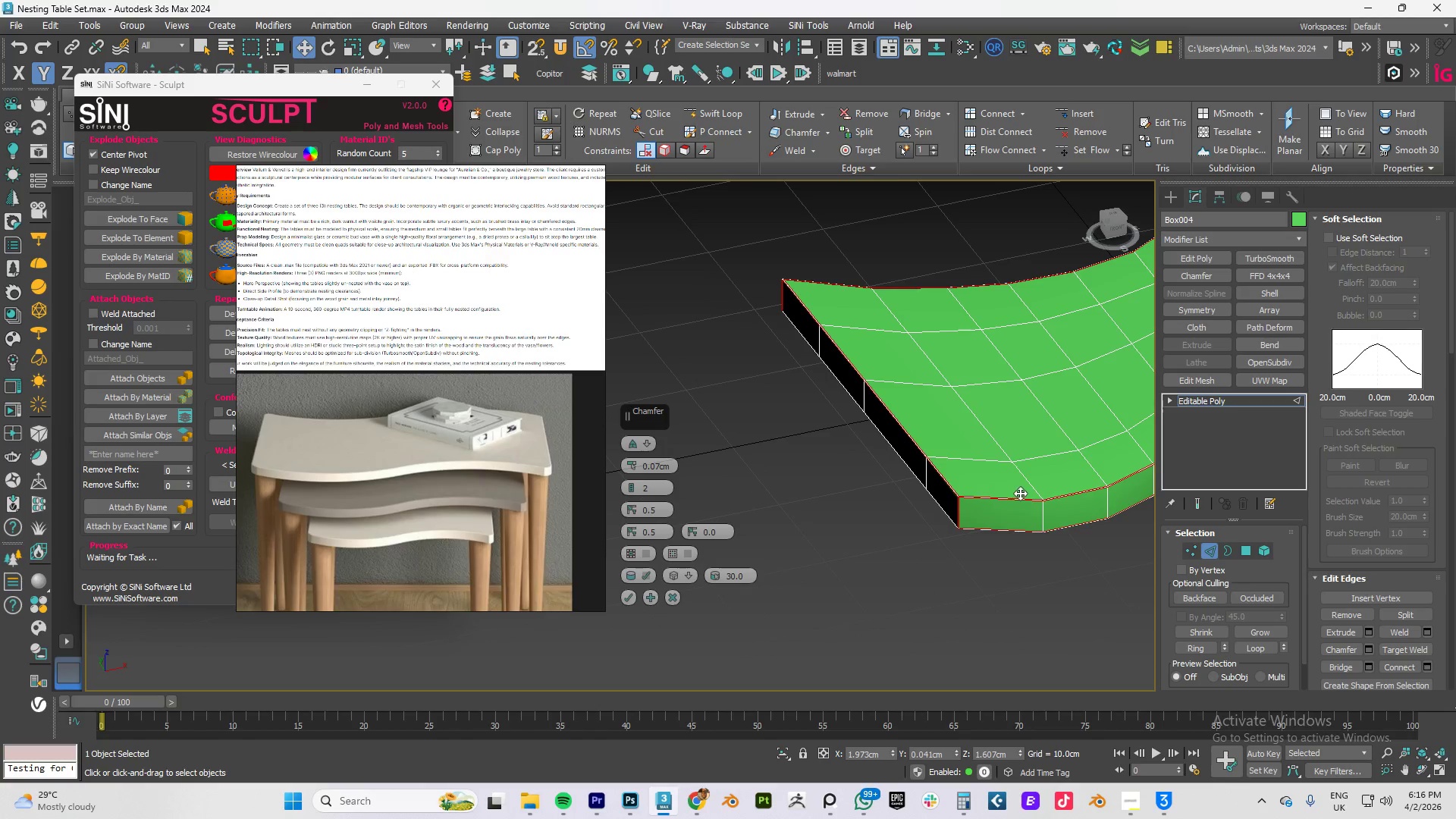 
type(tz)
 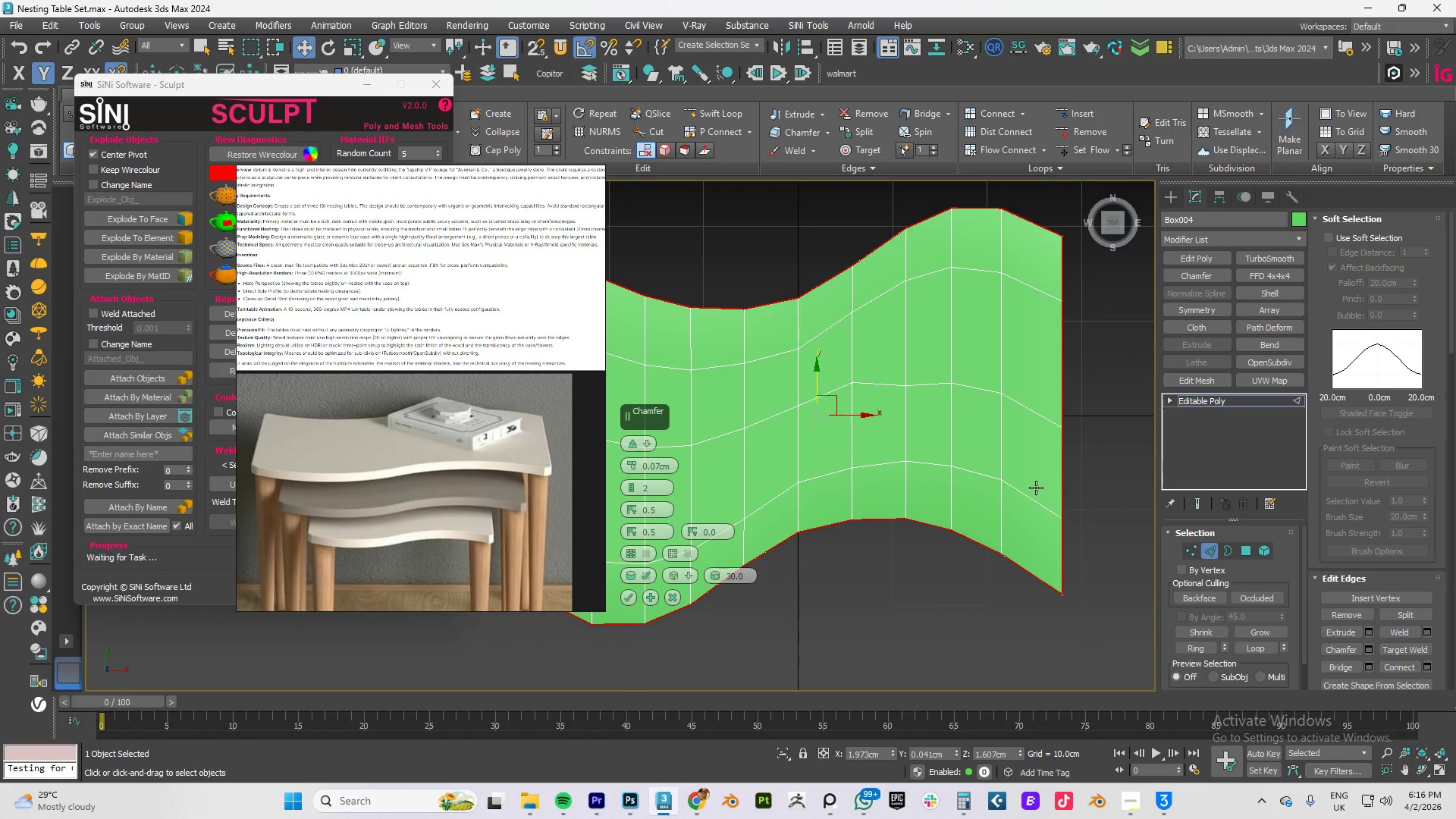 
hold_key(key=AltLeft, duration=0.73)
 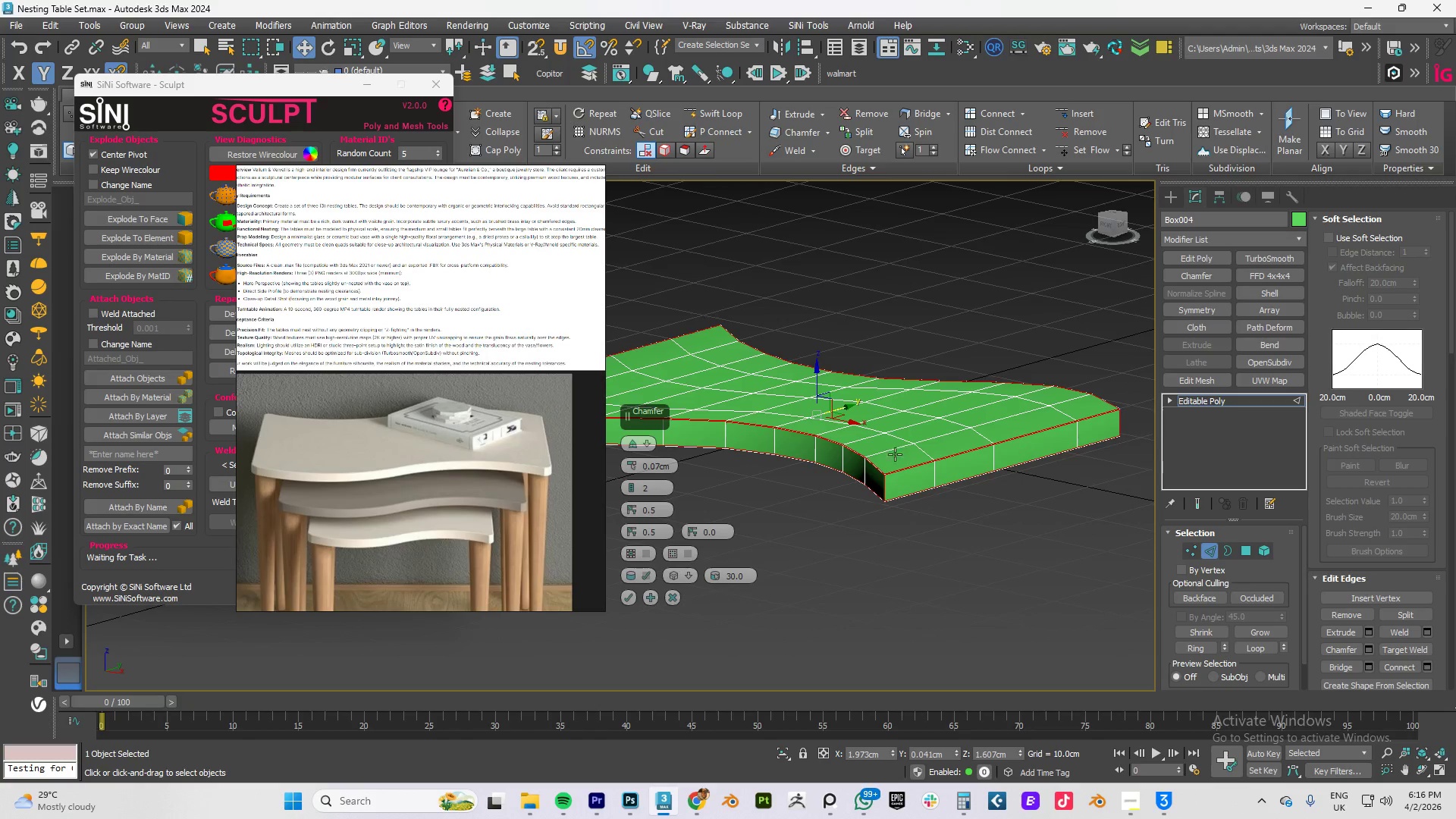 
scroll: coordinate [874, 385], scroll_direction: up, amount: 11.0
 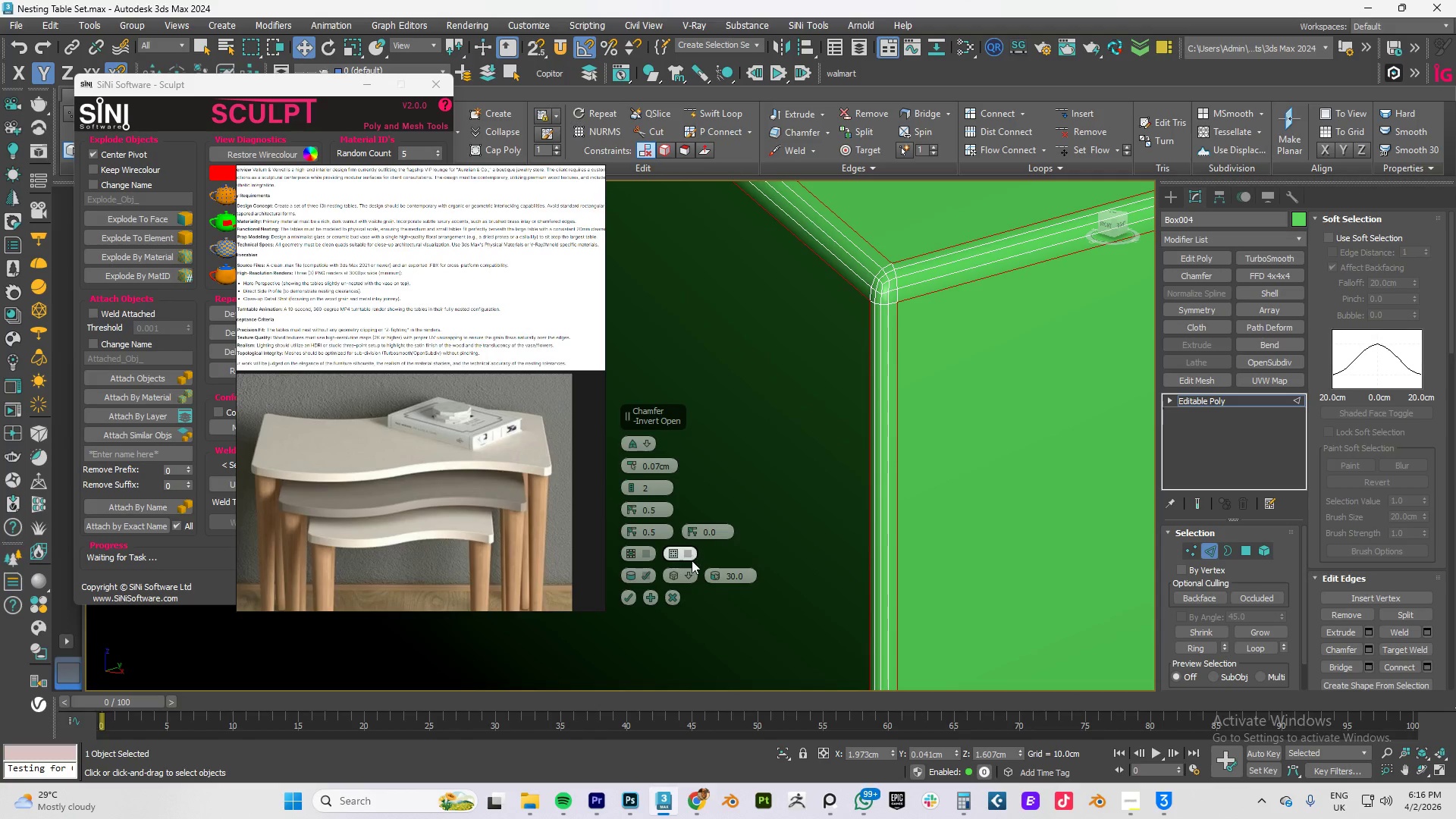 
left_click([689, 573])
 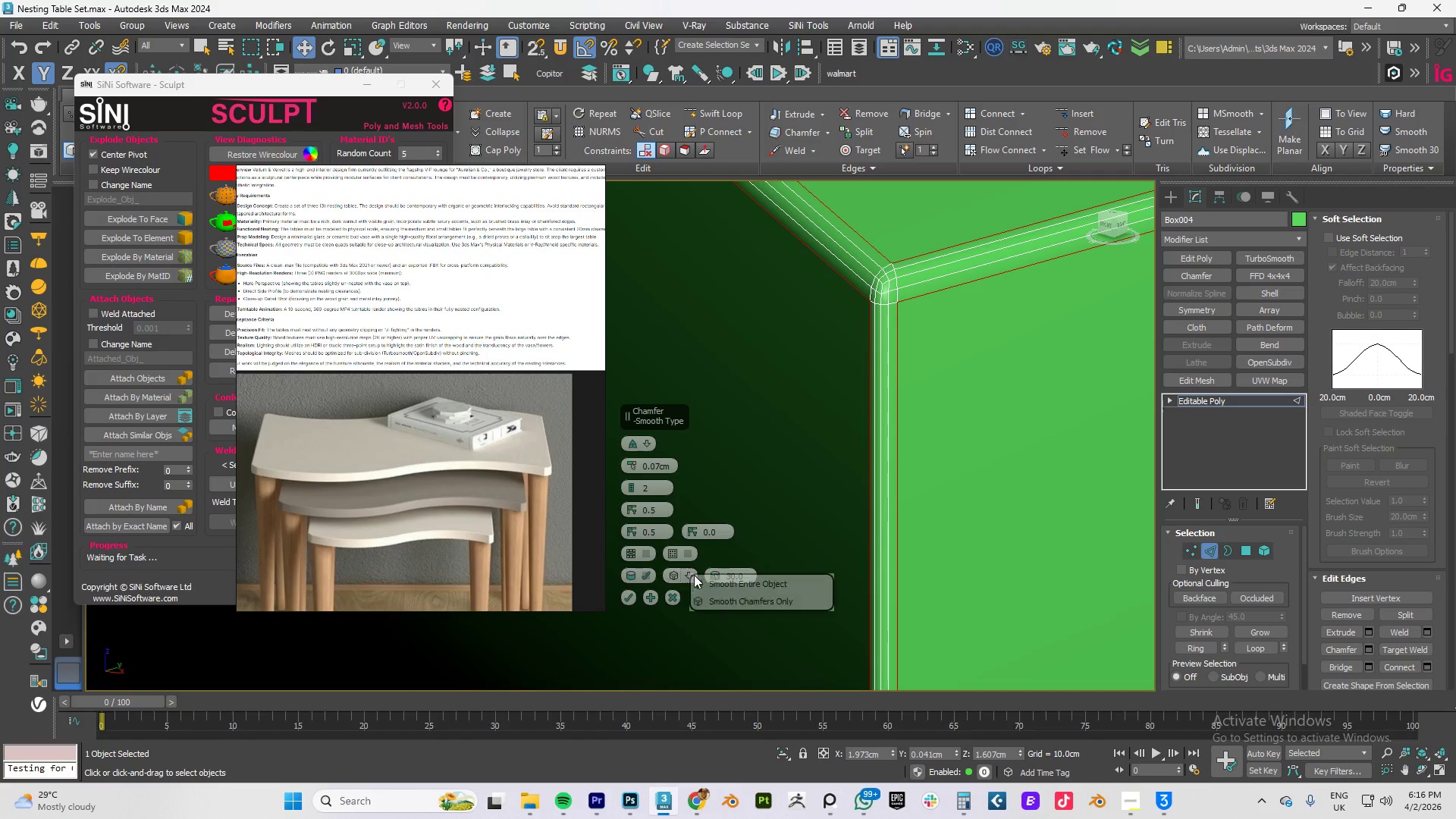 
mouse_move([758, 600])
 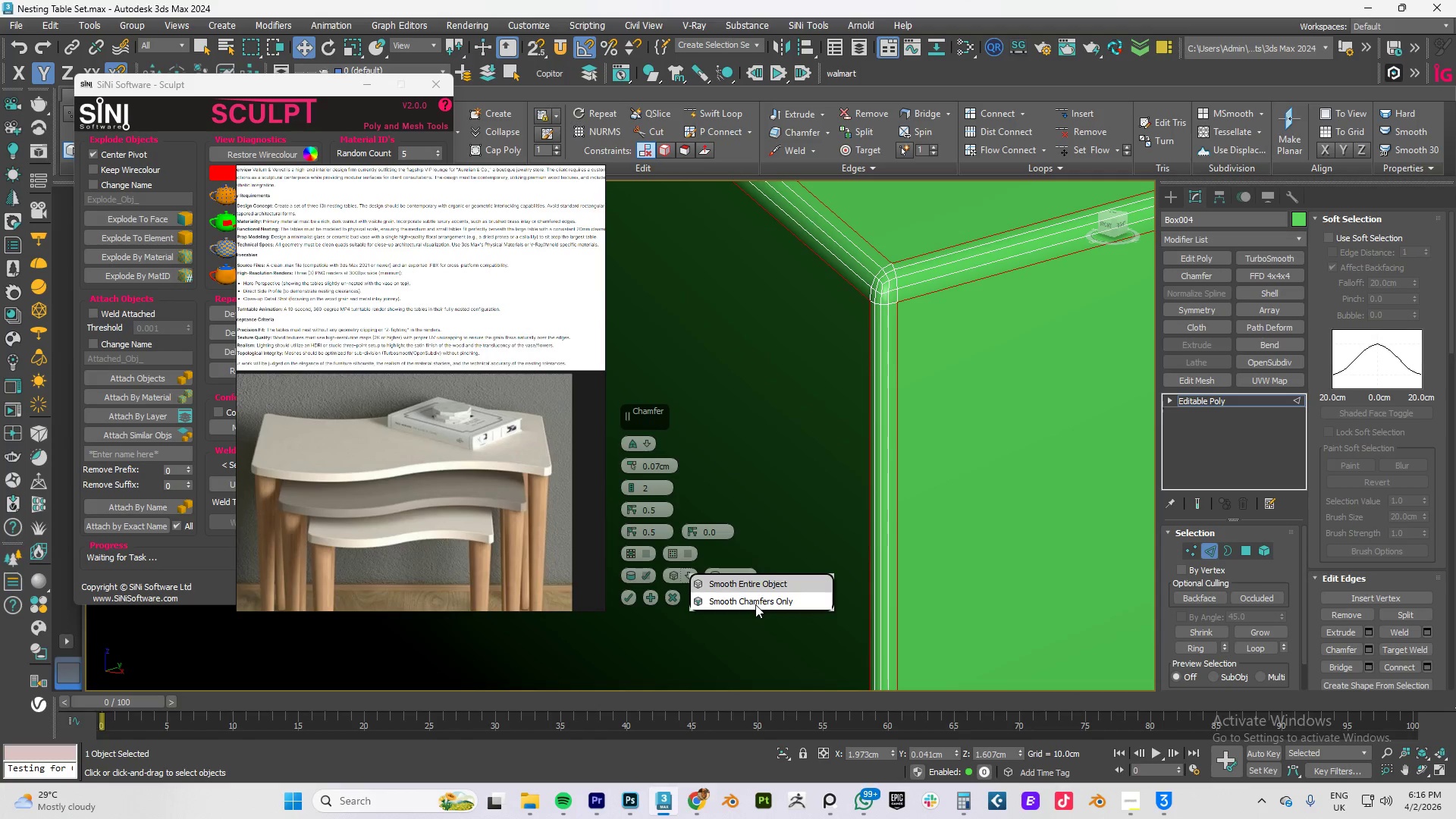 
left_click([755, 604])
 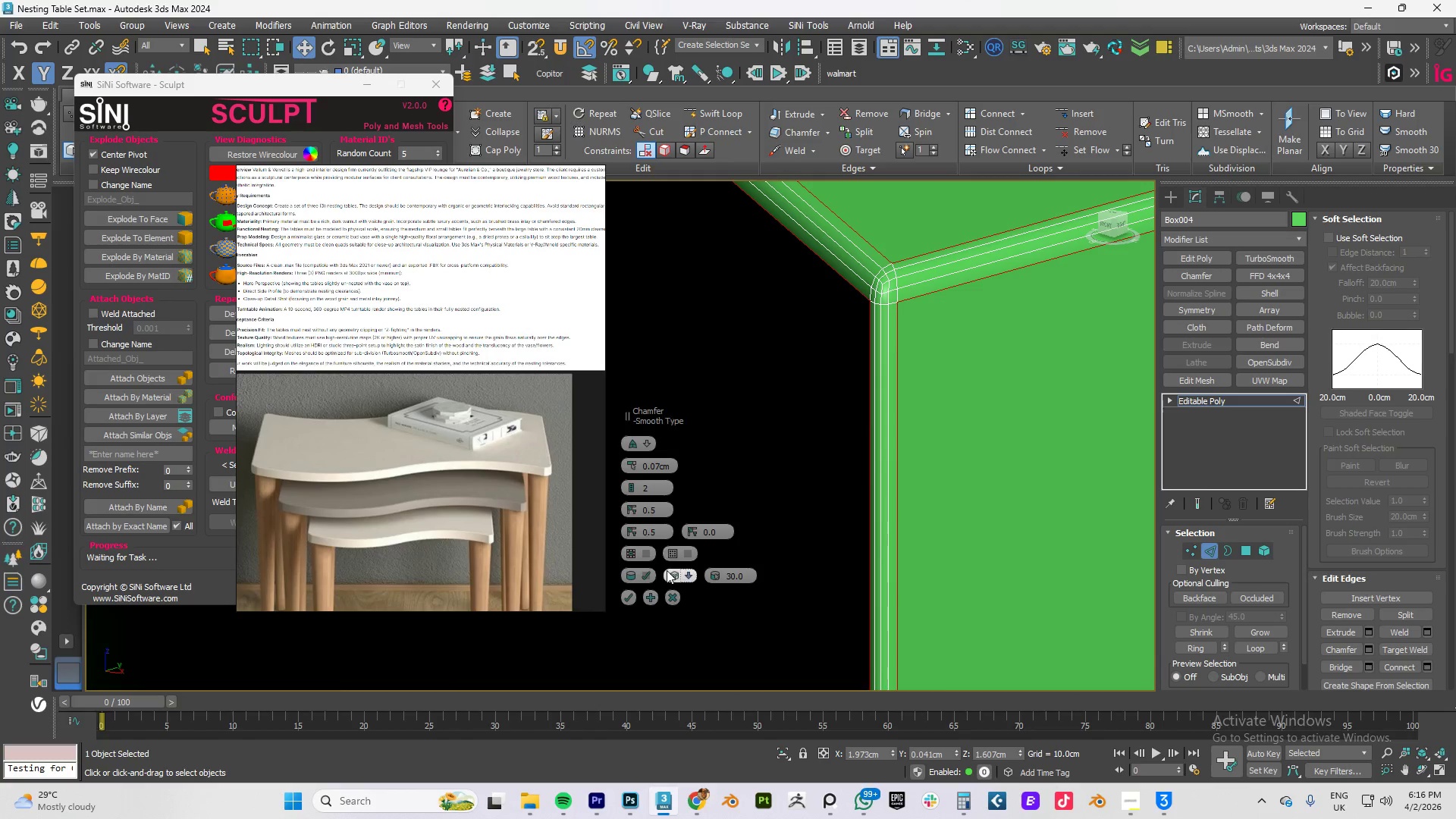 
hold_key(key=AltLeft, duration=0.38)
scroll: coordinate [989, 436], scroll_direction: down, amount: 4.0
 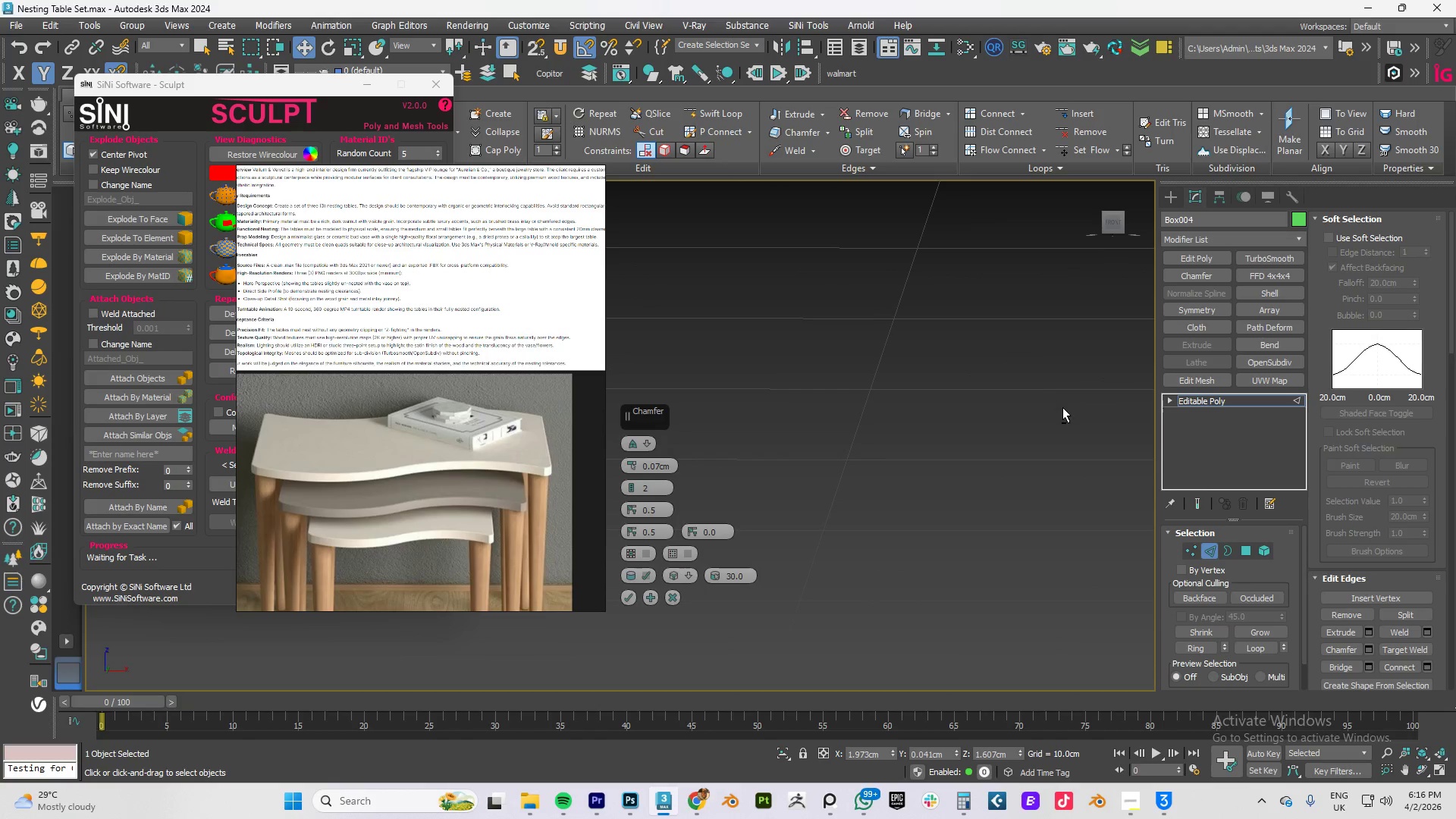 
hold_key(key=AltLeft, duration=0.47)
 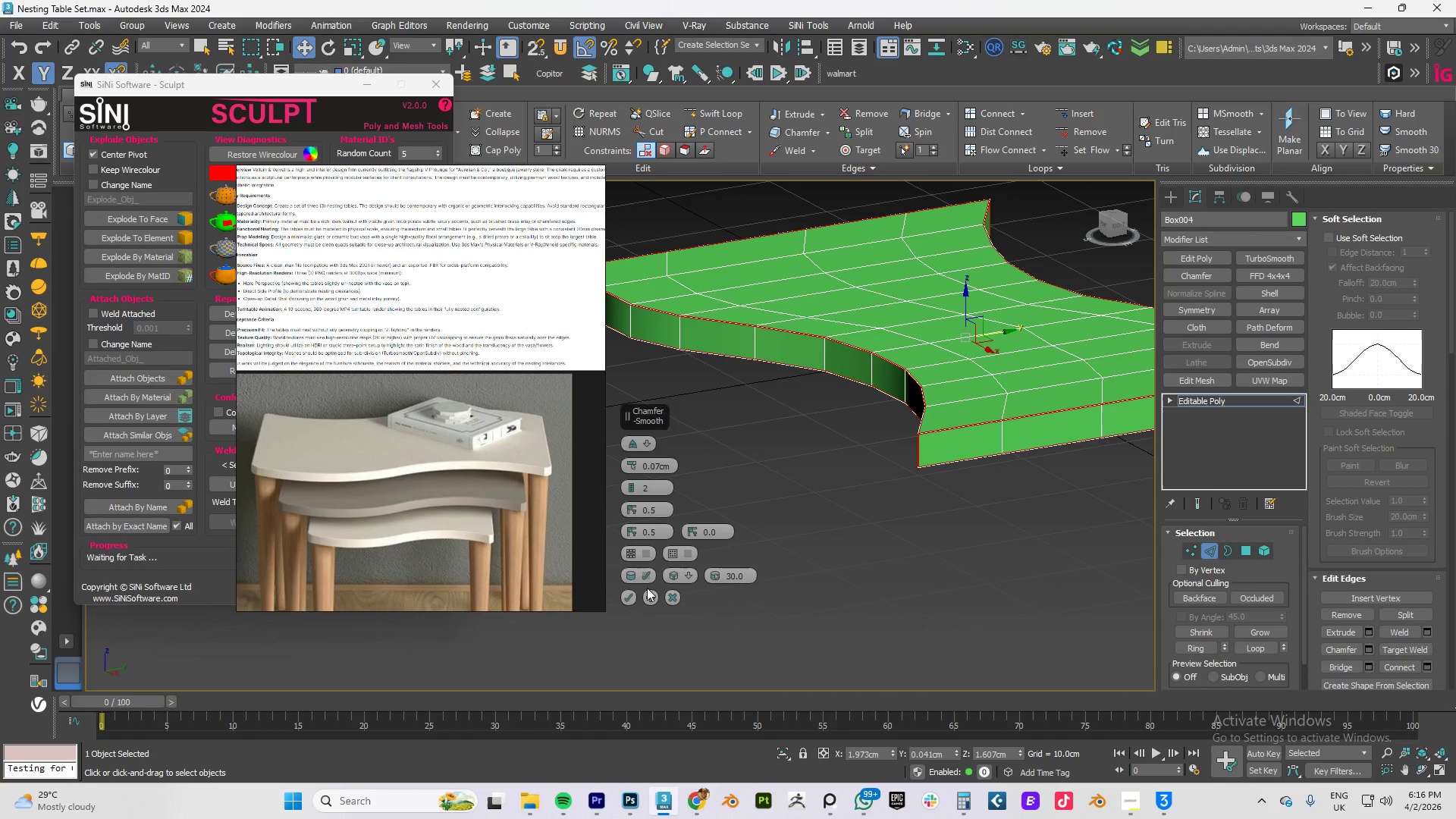 
scroll: coordinate [1059, 416], scroll_direction: down, amount: 7.0
 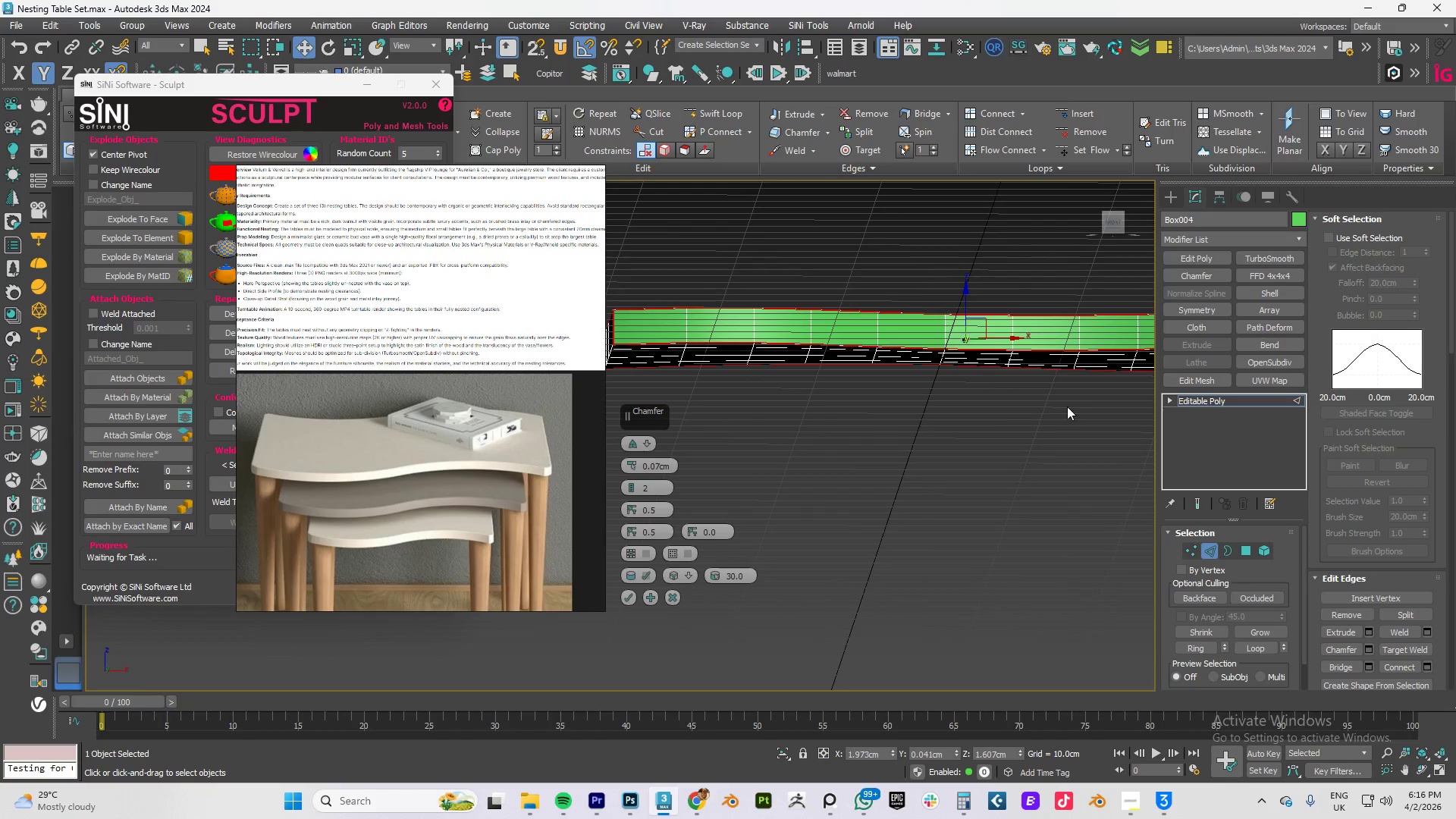 
left_click([631, 598])
 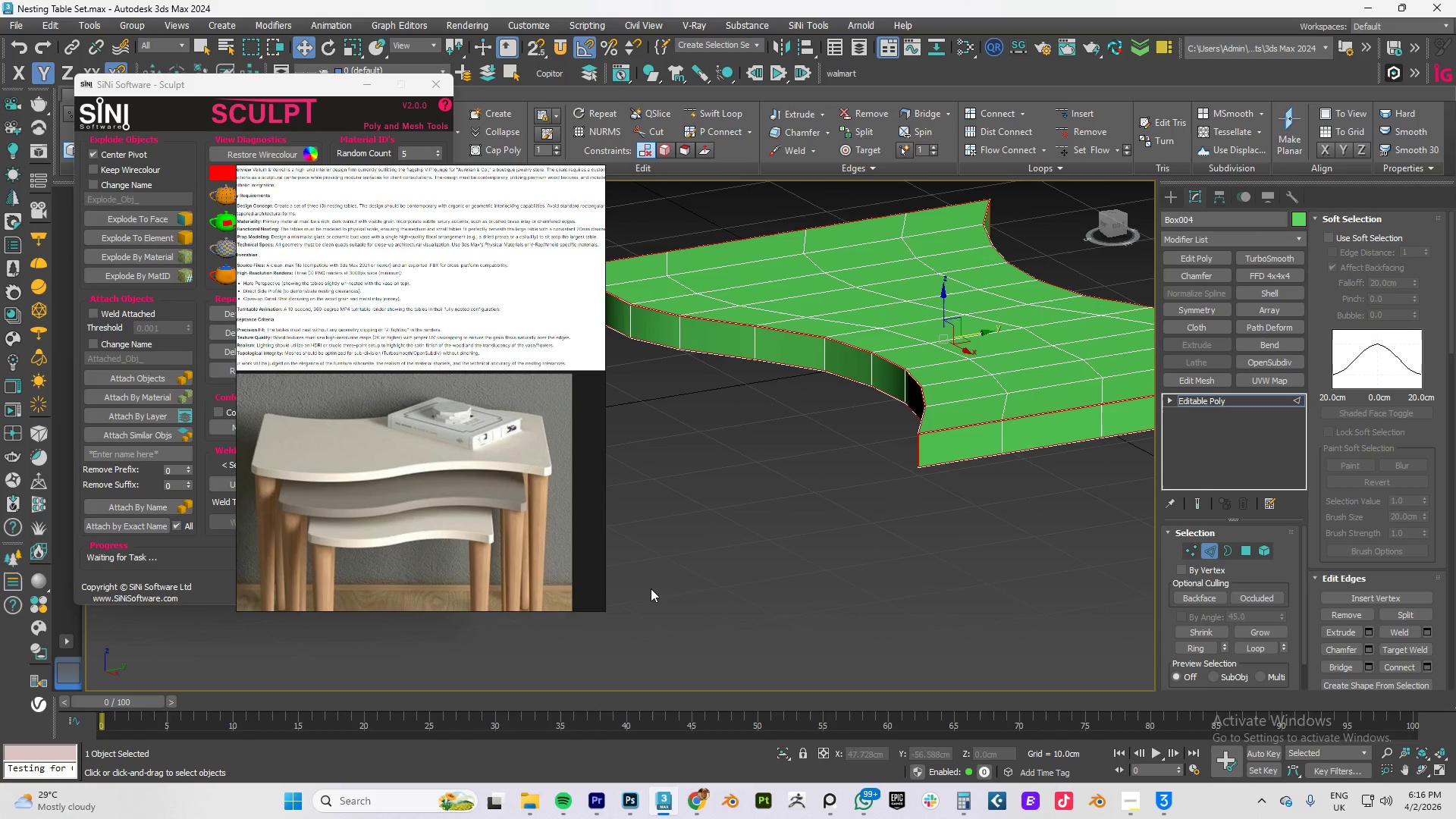 
key(Alt+AltLeft)
 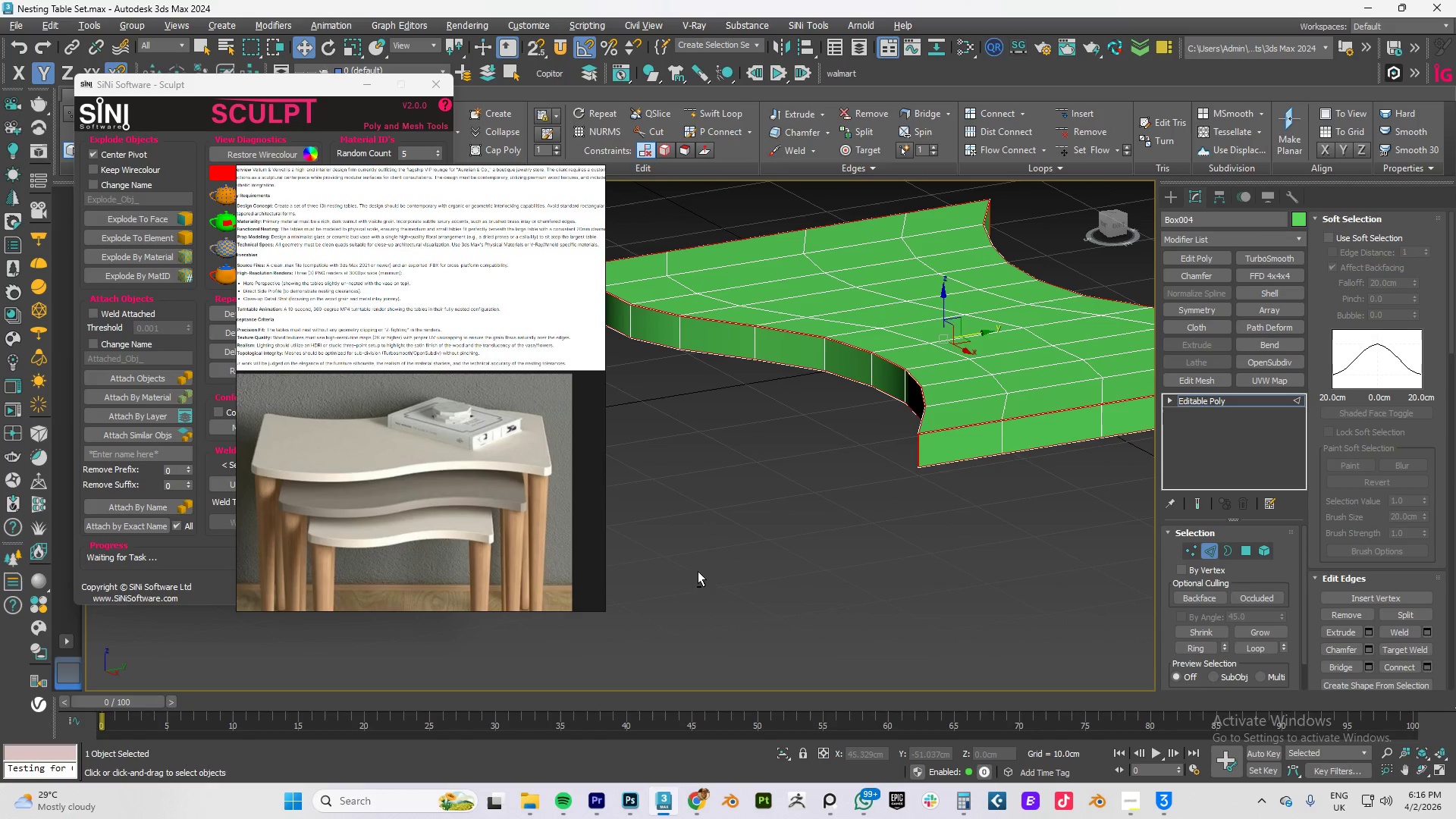 
key(Alt+1)
 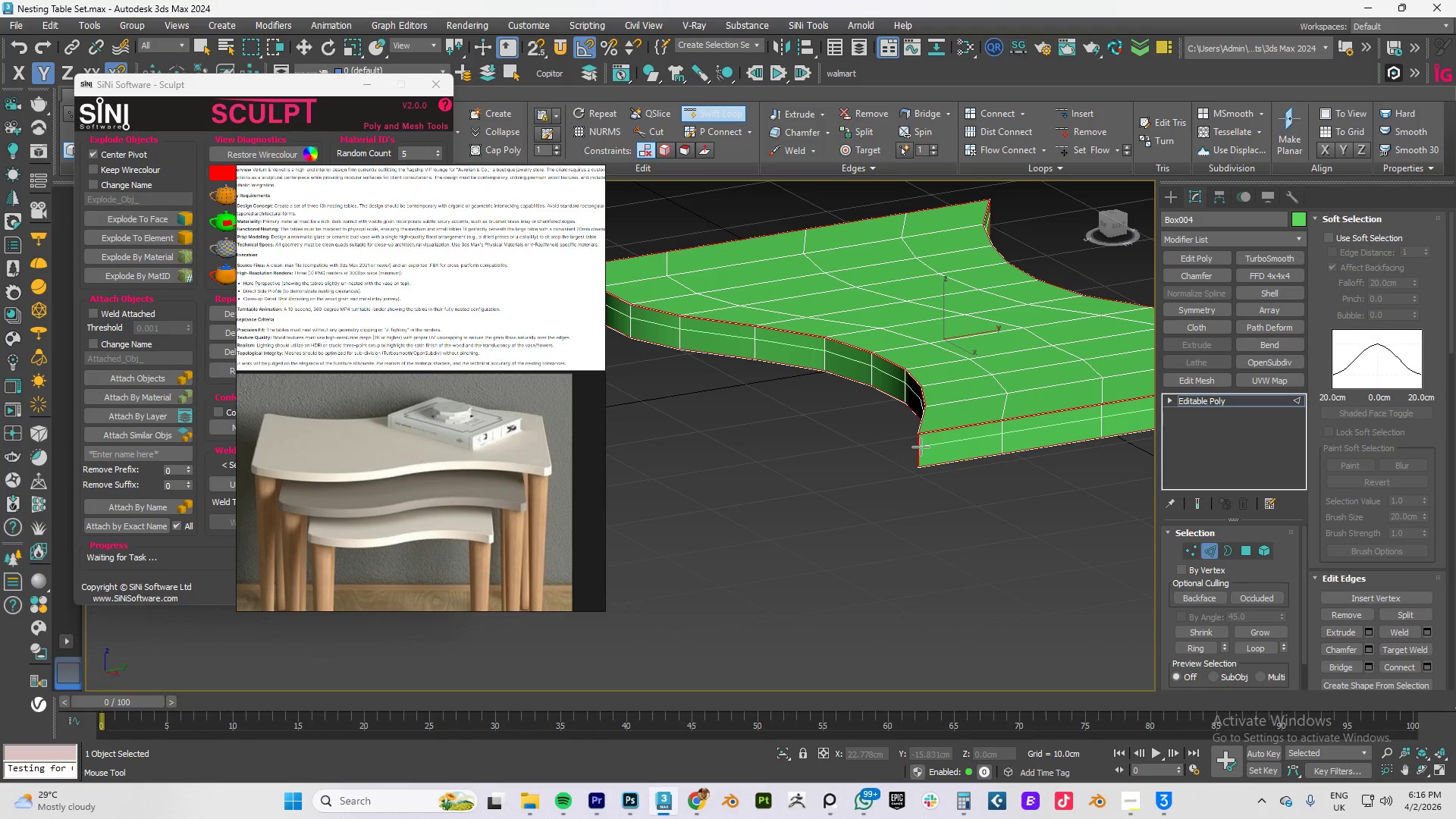 
left_click([921, 454])
 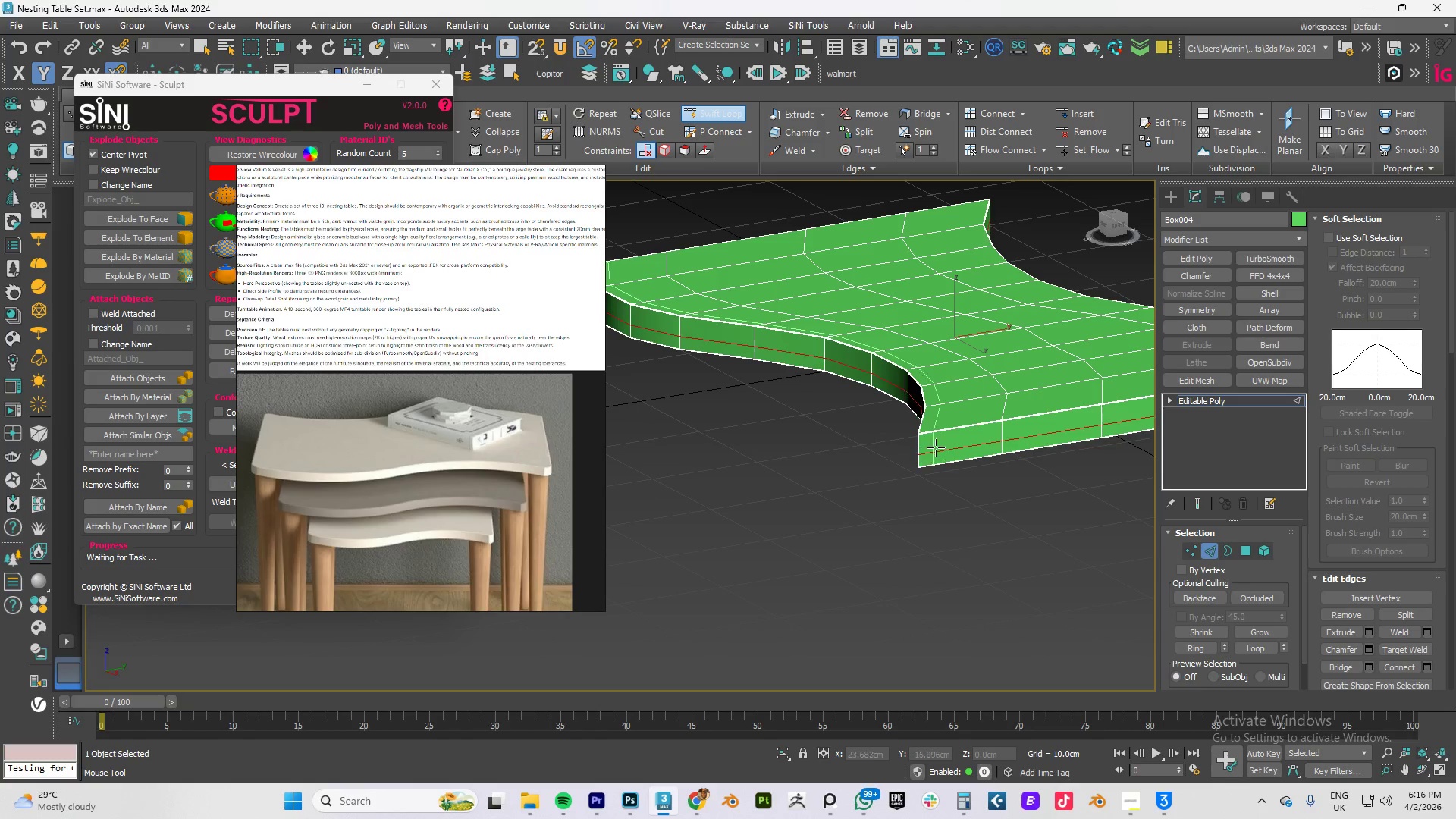 
right_click([936, 447])
 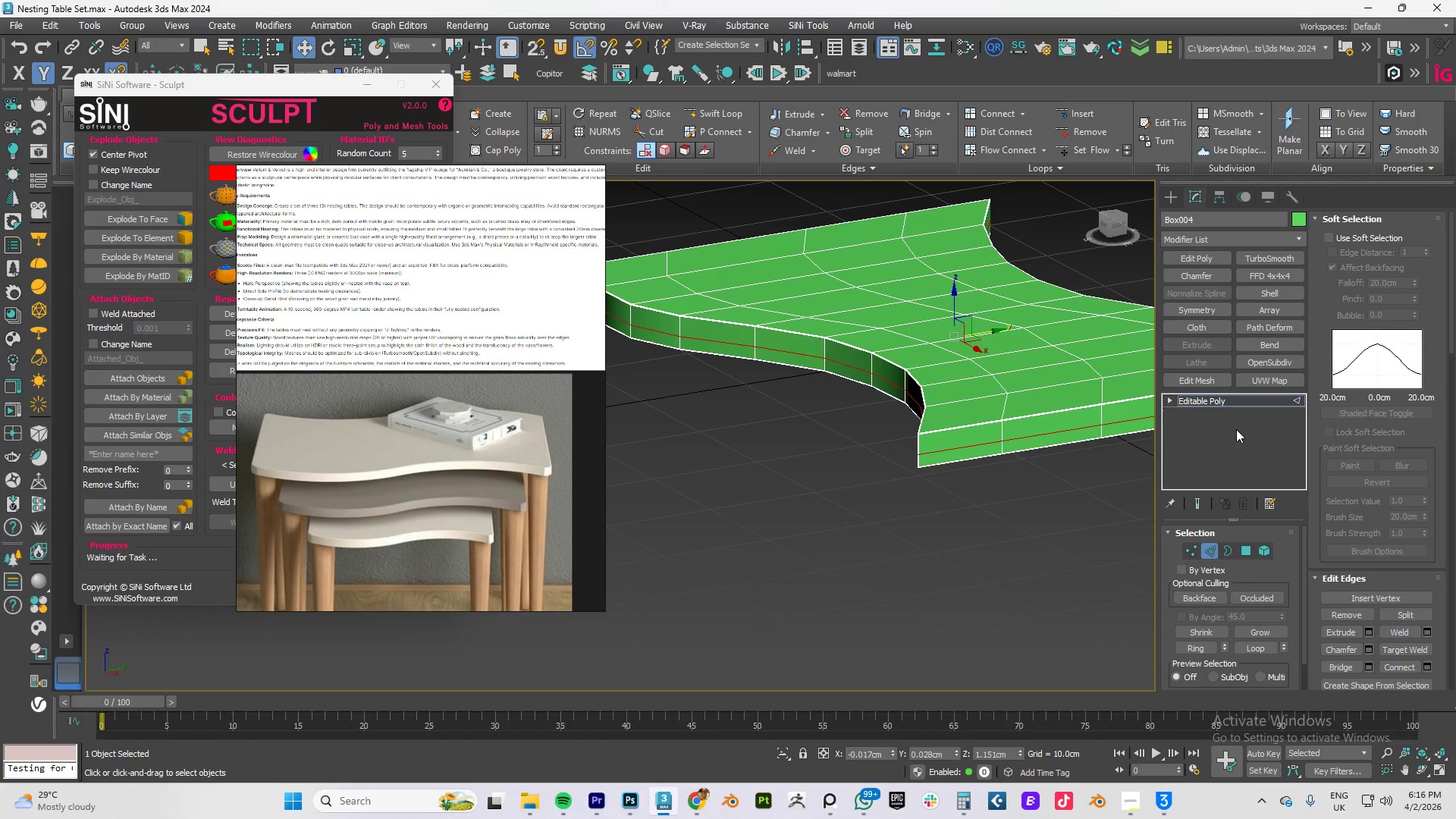 
hold_key(key=AltLeft, duration=0.61)
 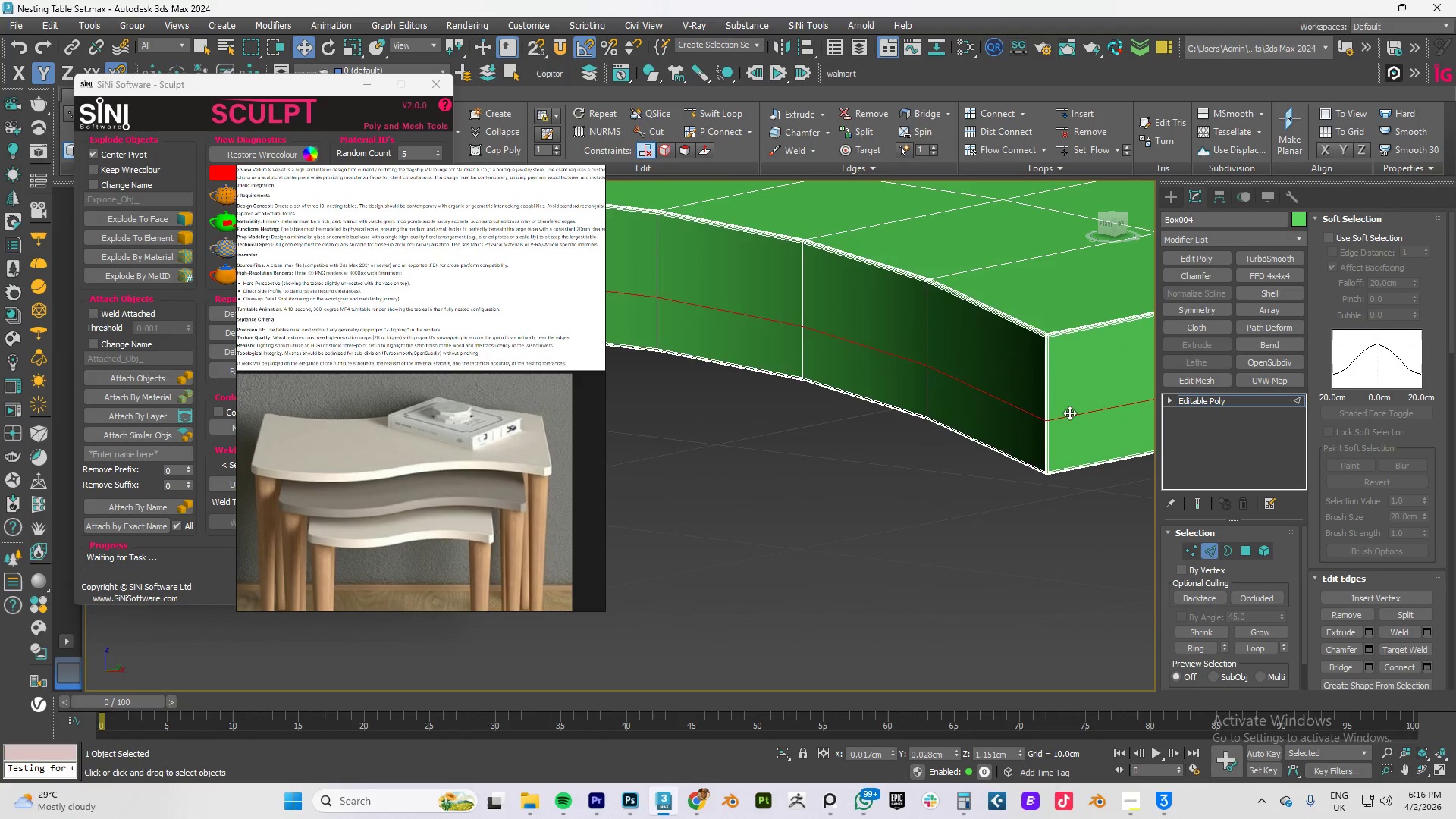 
hold_key(key=AltLeft, duration=6.06)
scroll: coordinate [1010, 429], scroll_direction: up, amount: 9.0
 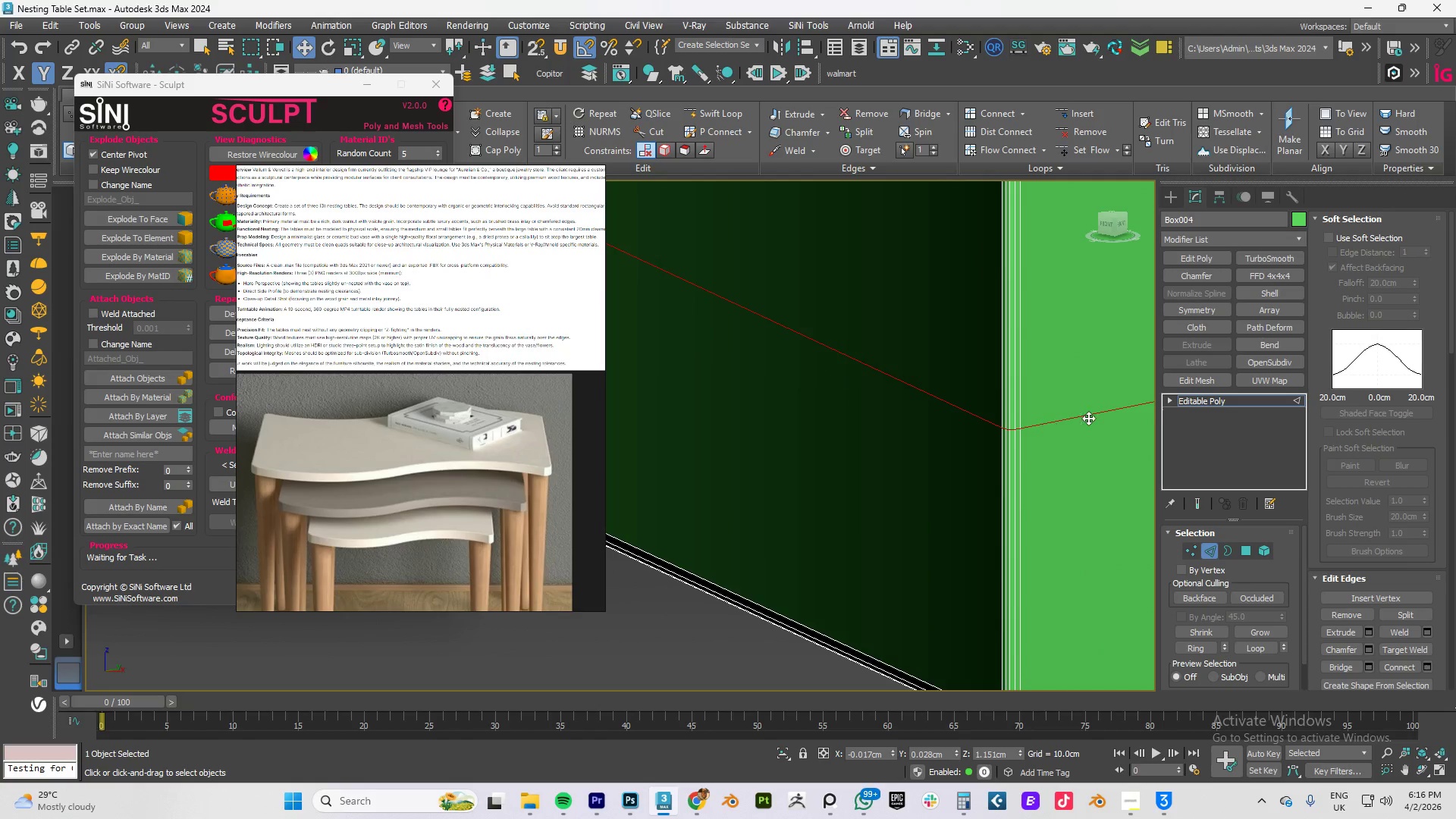 
scroll: coordinate [1053, 419], scroll_direction: down, amount: 7.0
 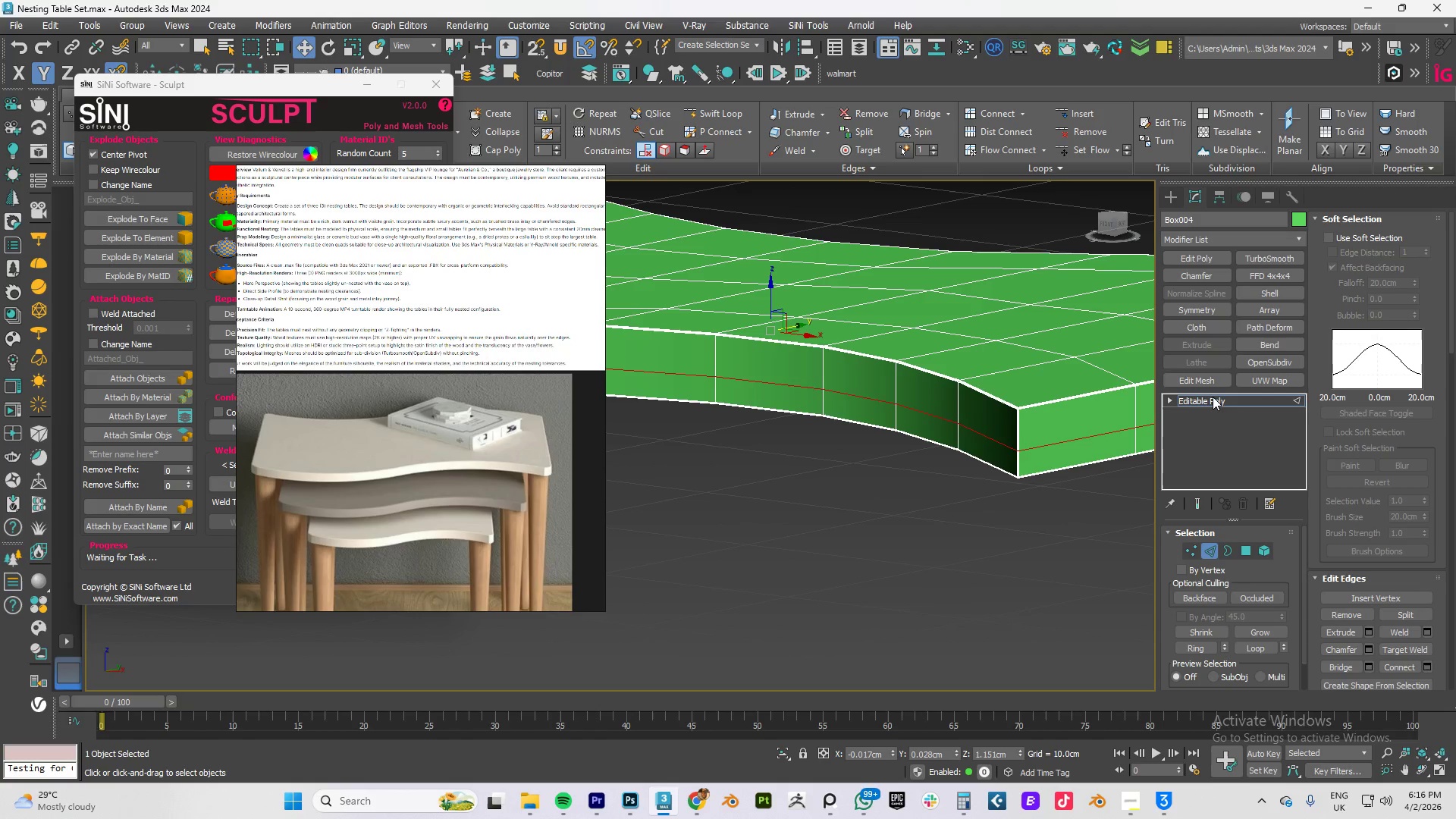 
key(Numpad2)
 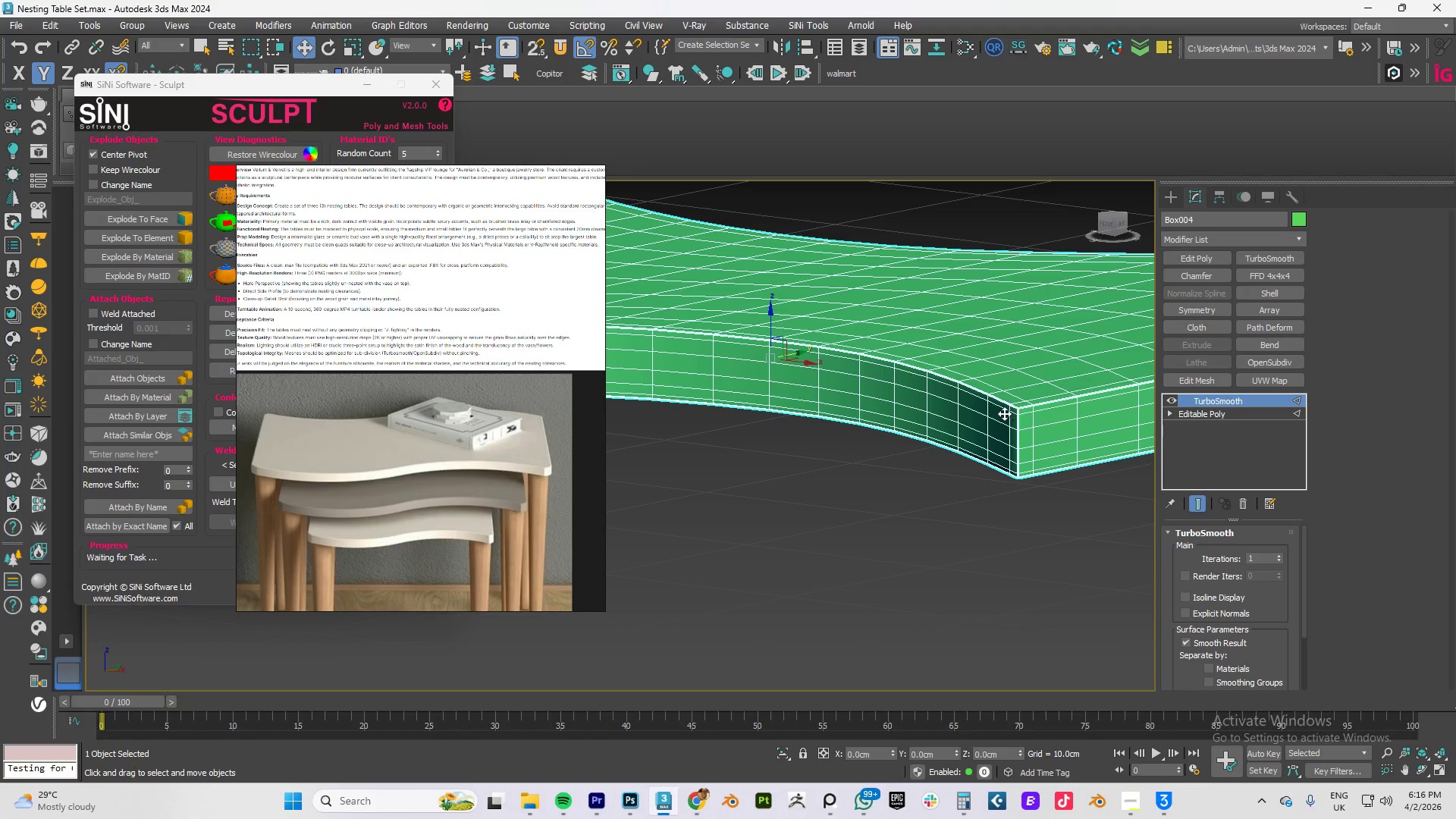 
key(F4)
 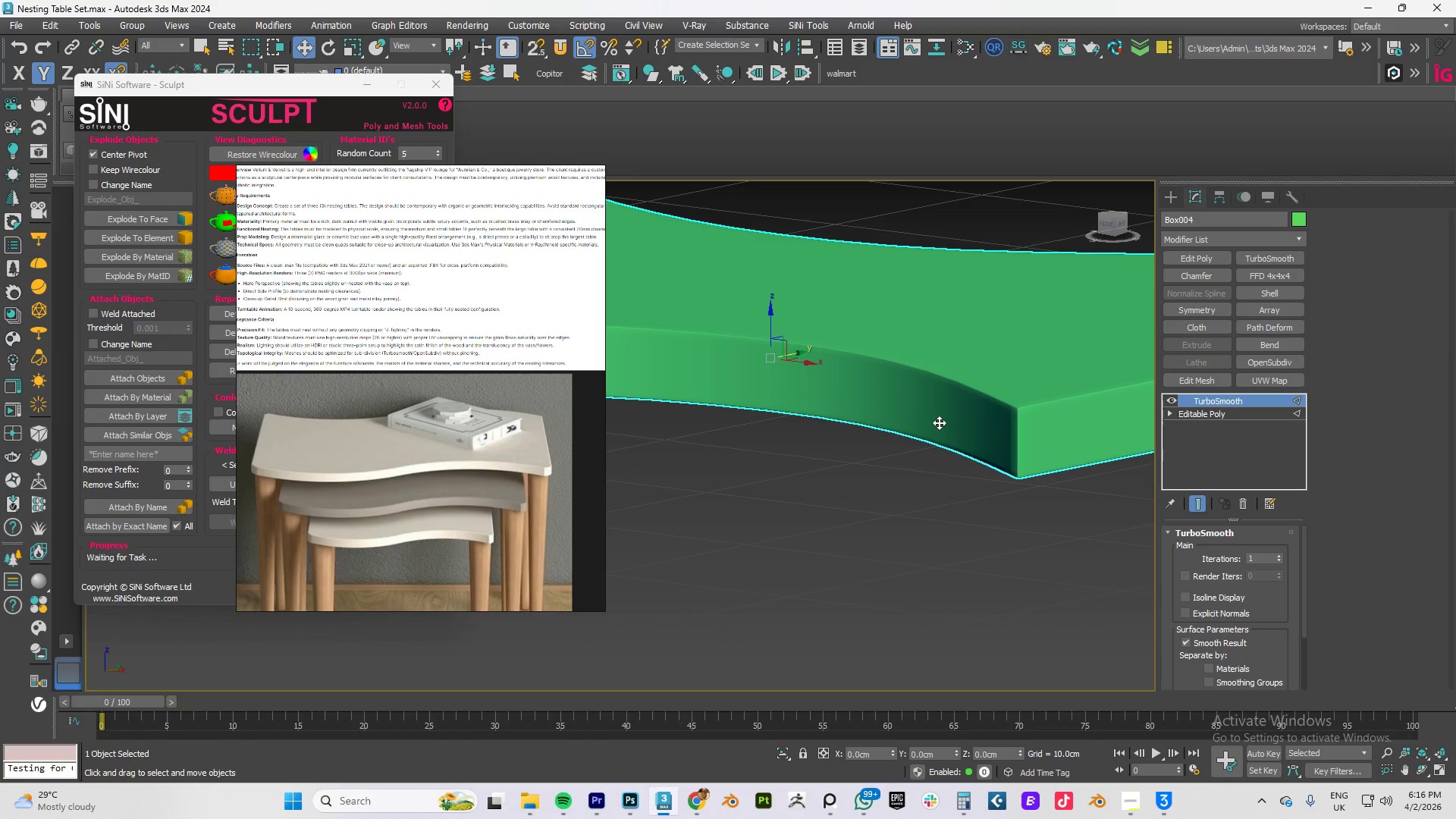 
hold_key(key=AltLeft, duration=0.52)
 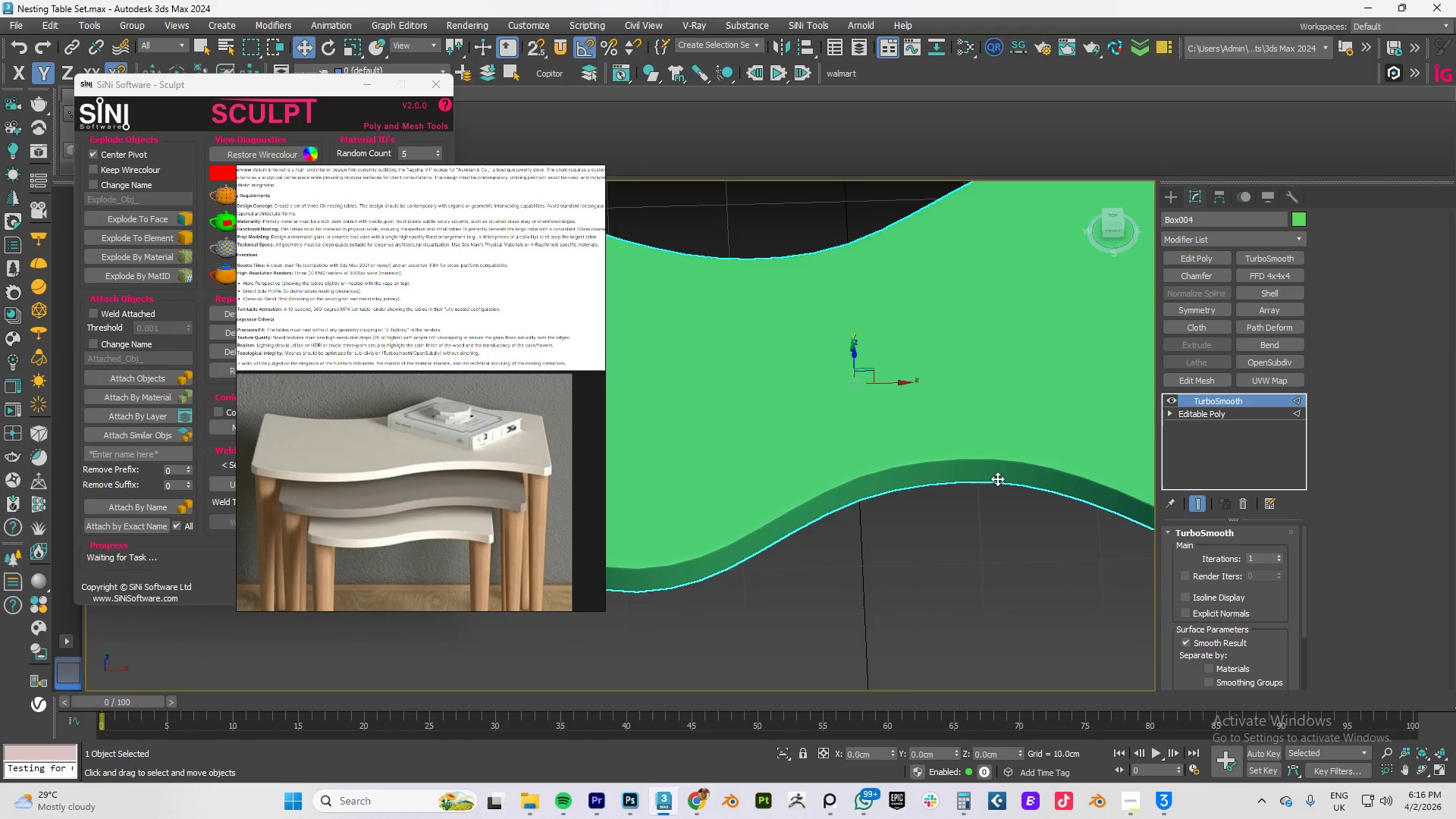 
scroll: coordinate [939, 422], scroll_direction: down, amount: 2.0
 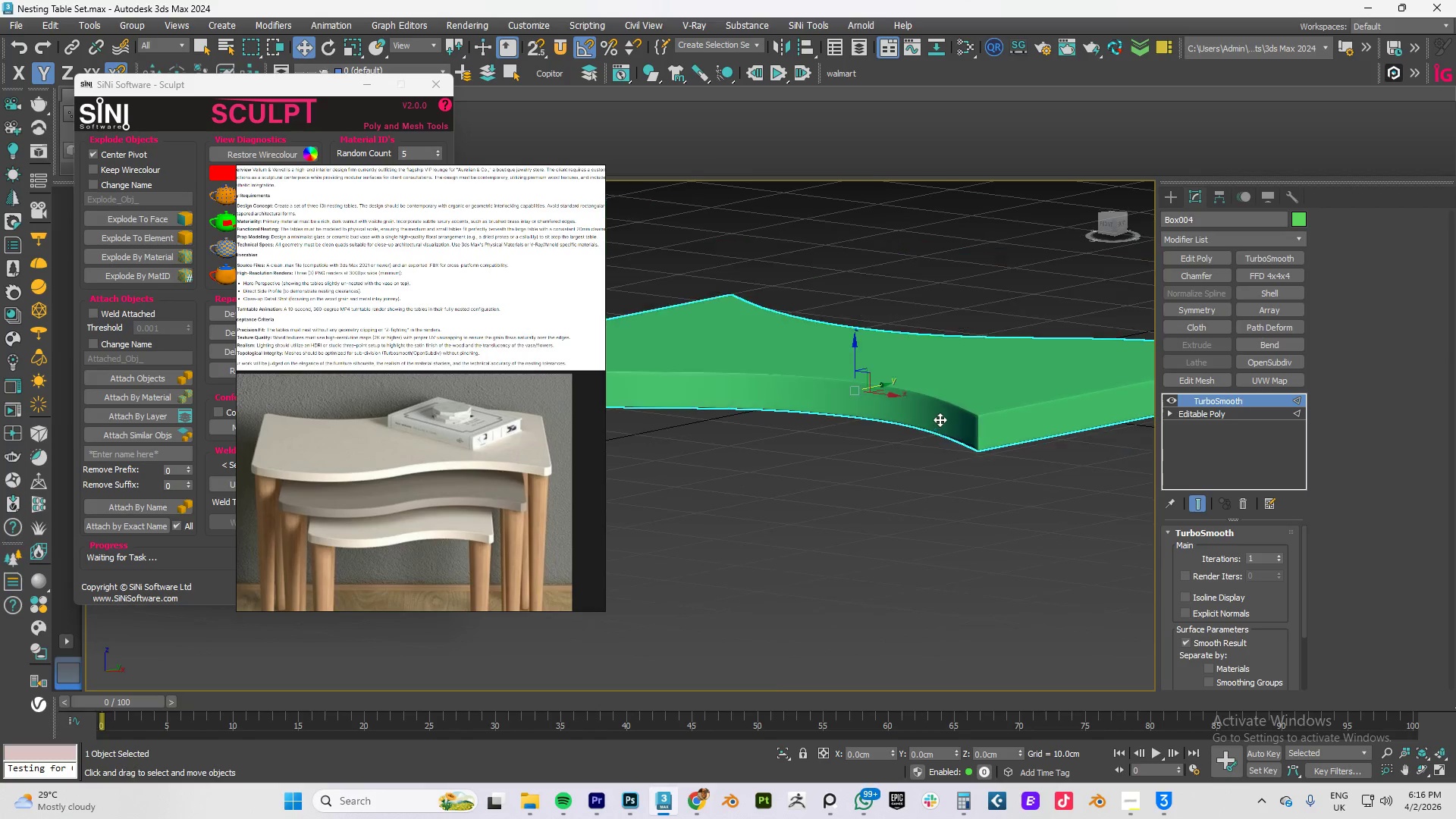 
hold_key(key=AltLeft, duration=0.52)
 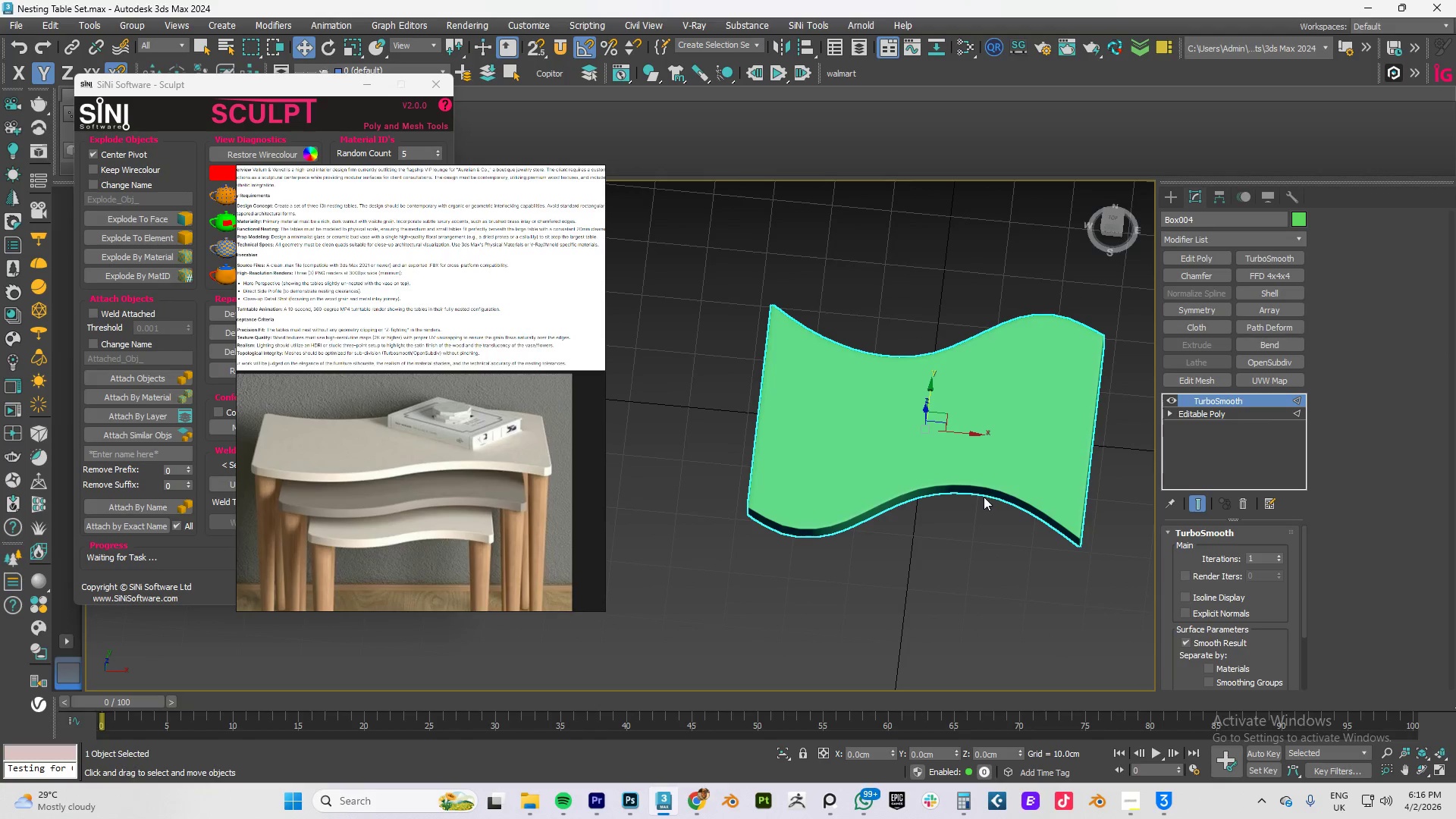 
scroll: coordinate [997, 479], scroll_direction: down, amount: 2.0
 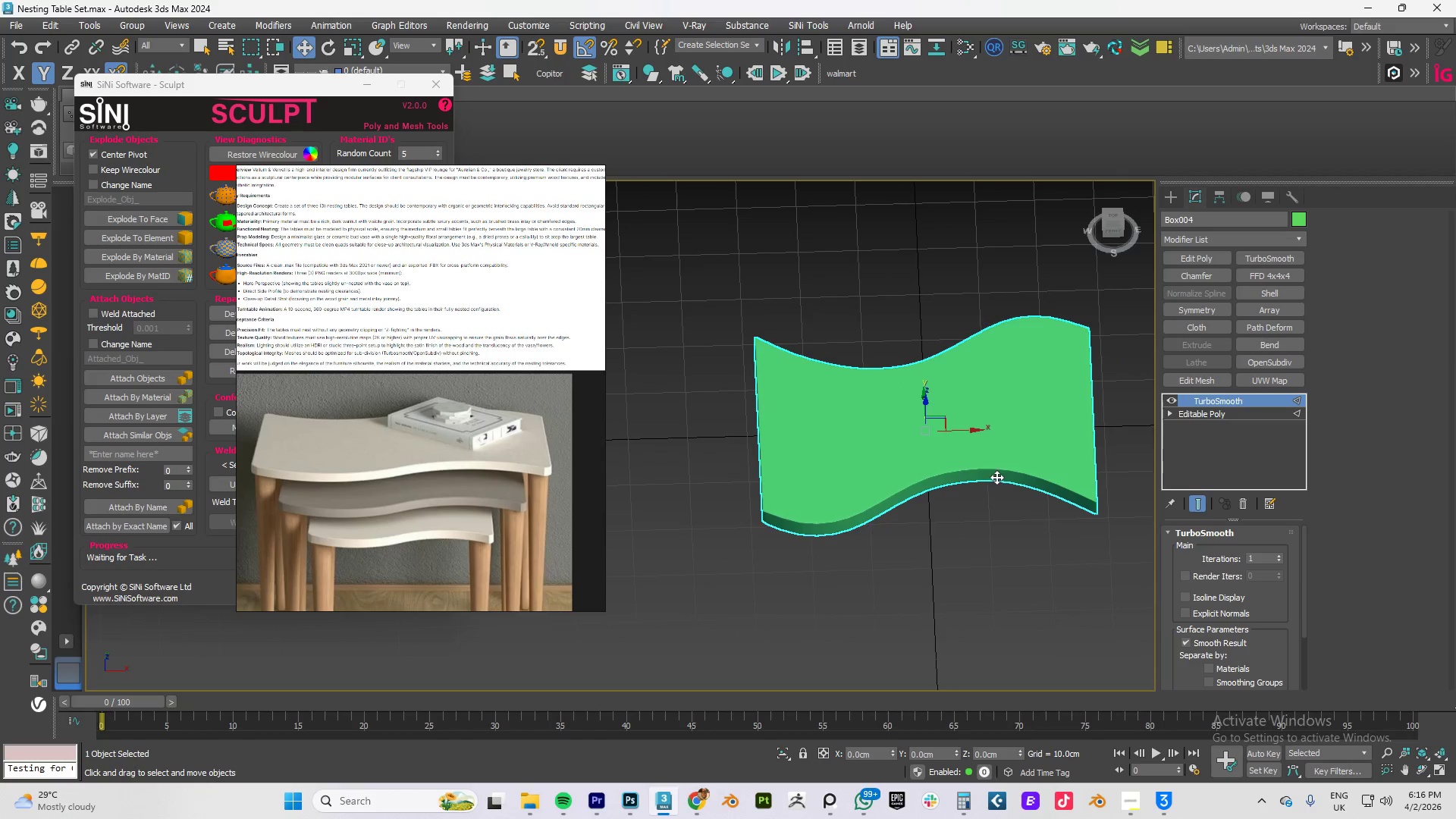 
type(tz)
 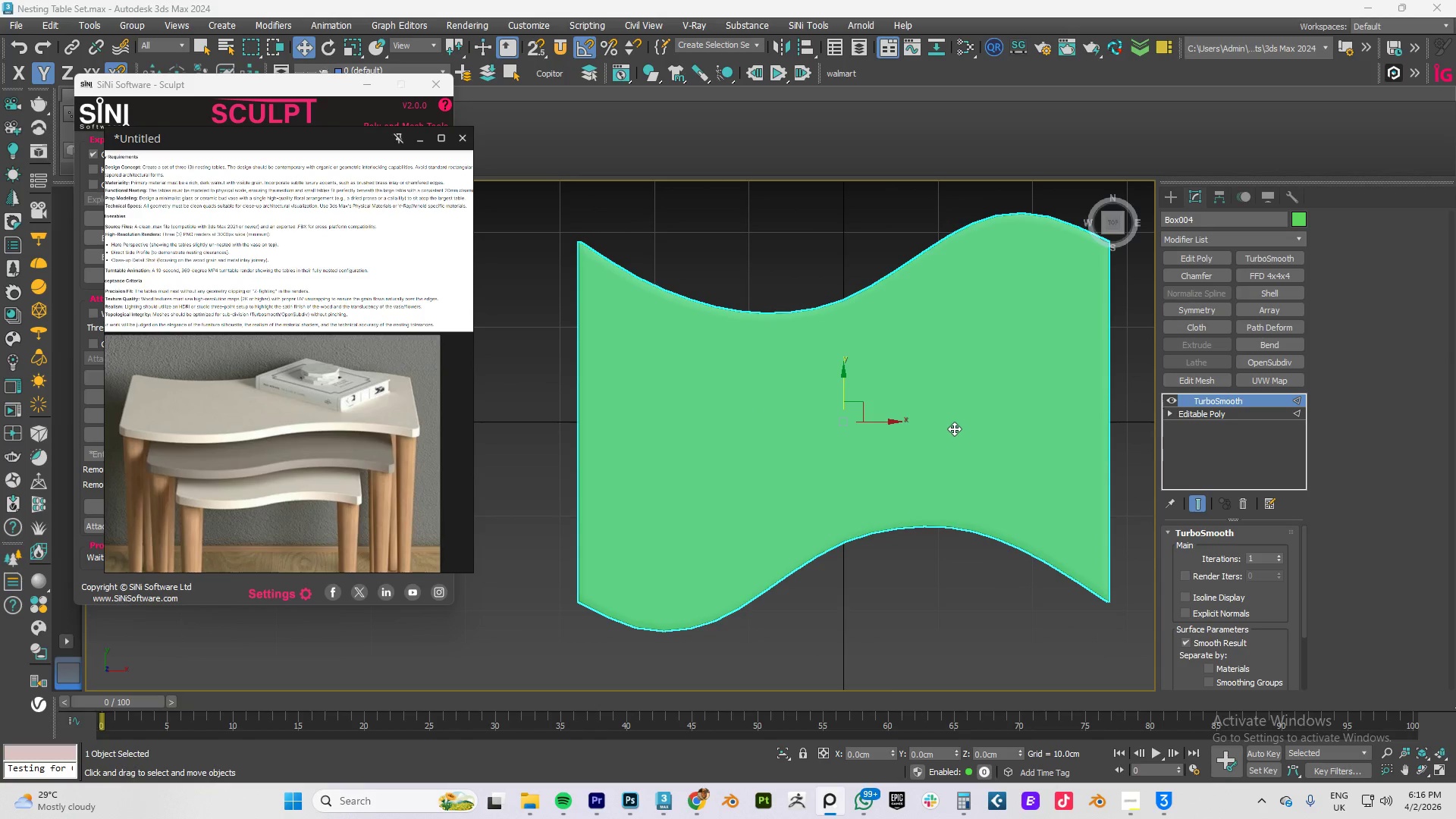 
hold_key(key=AltLeft, duration=1.53)
scroll: coordinate [906, 447], scroll_direction: down, amount: 3.0
 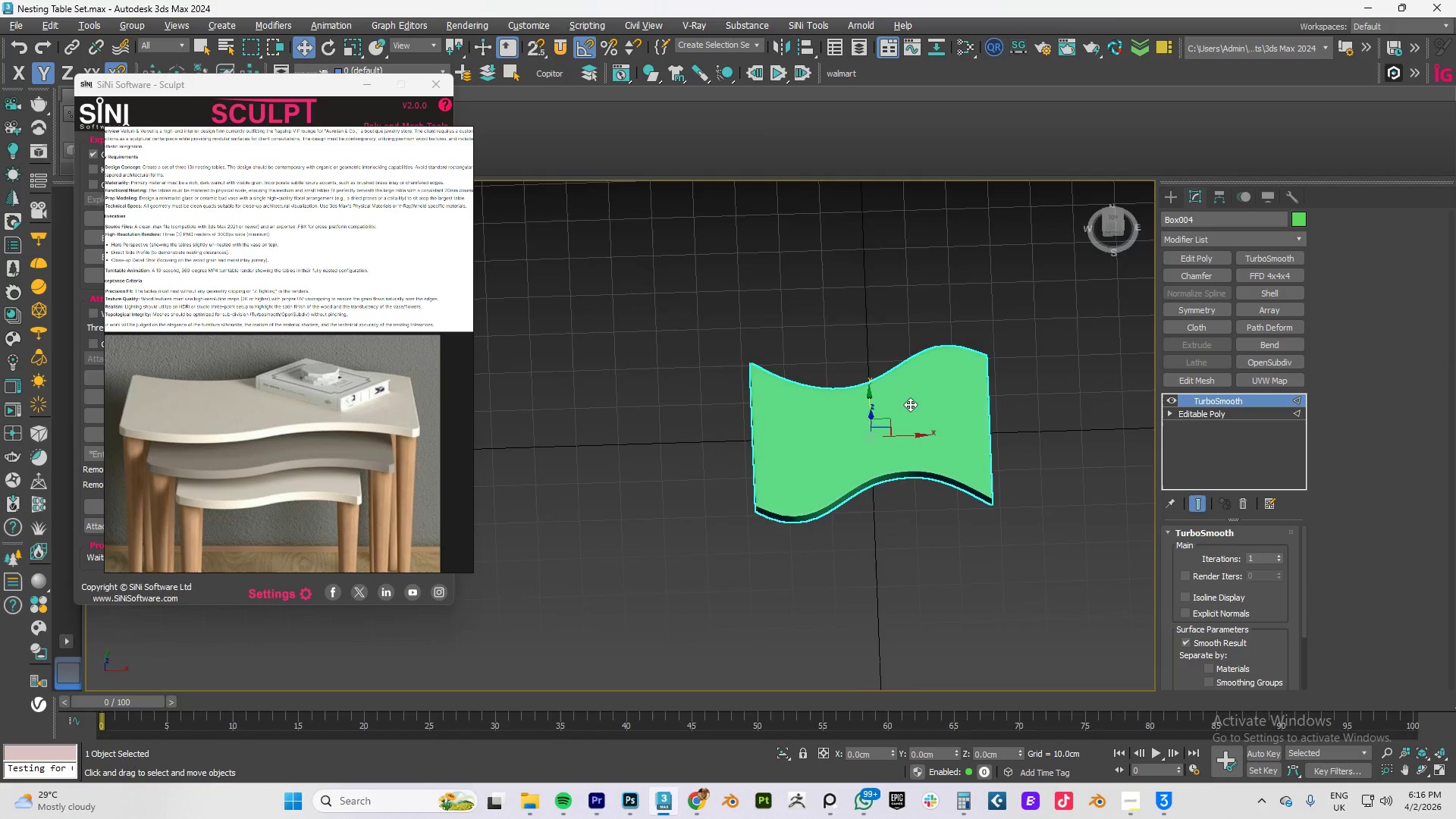 
hold_key(key=AltLeft, duration=1.26)